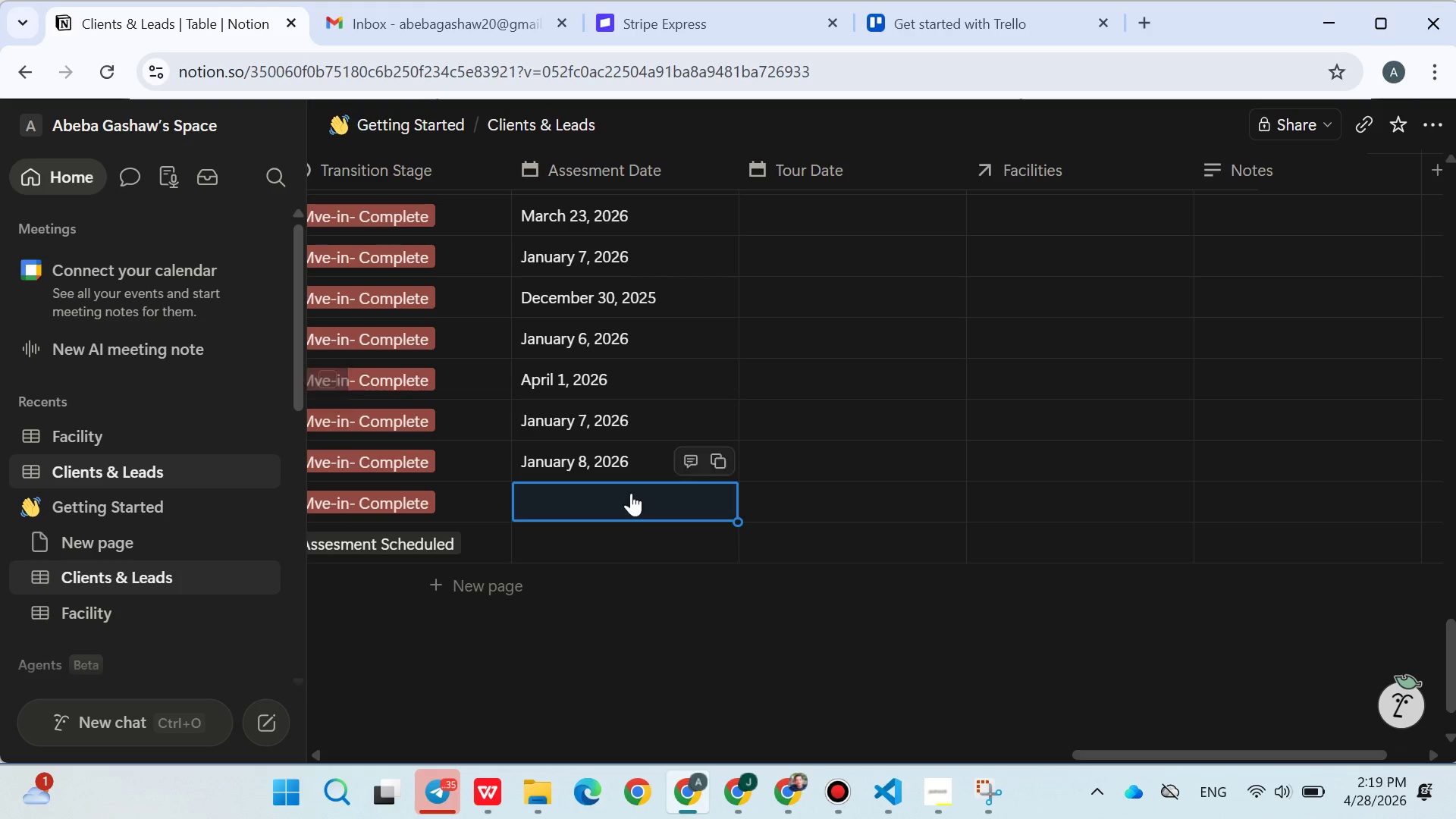 
left_click([613, 507])
 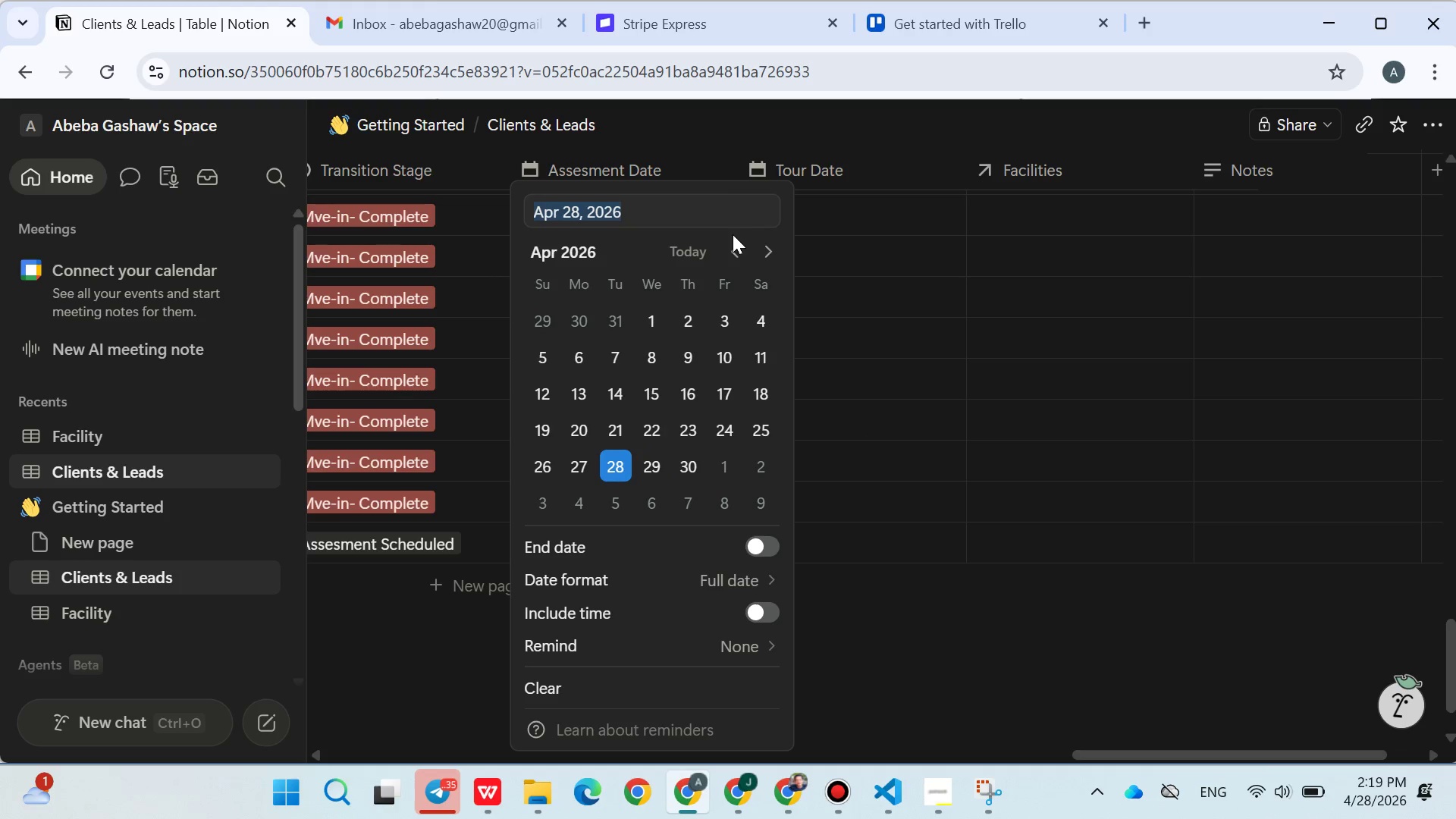 
double_click([734, 252])
 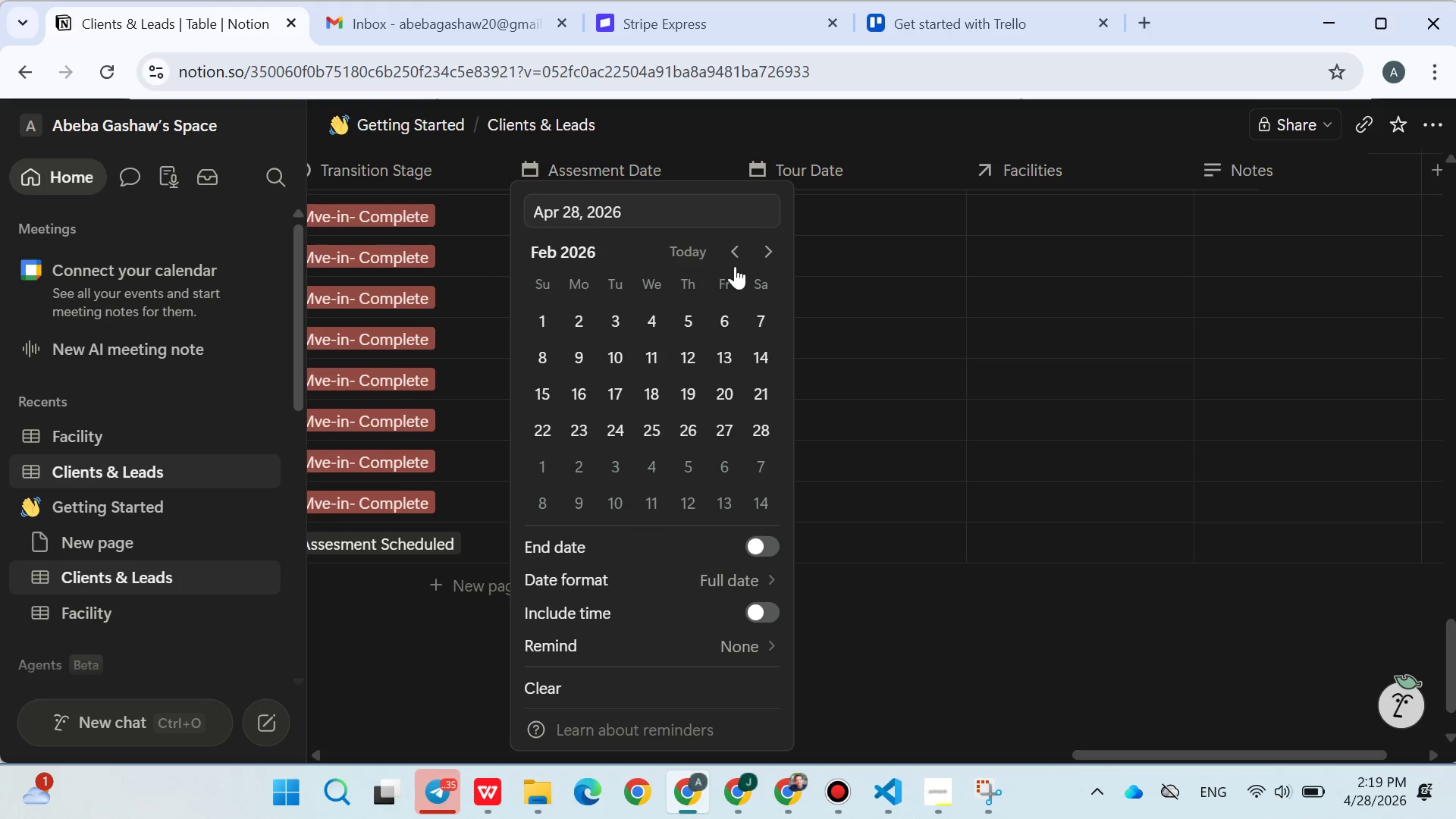 
triple_click([734, 252])
 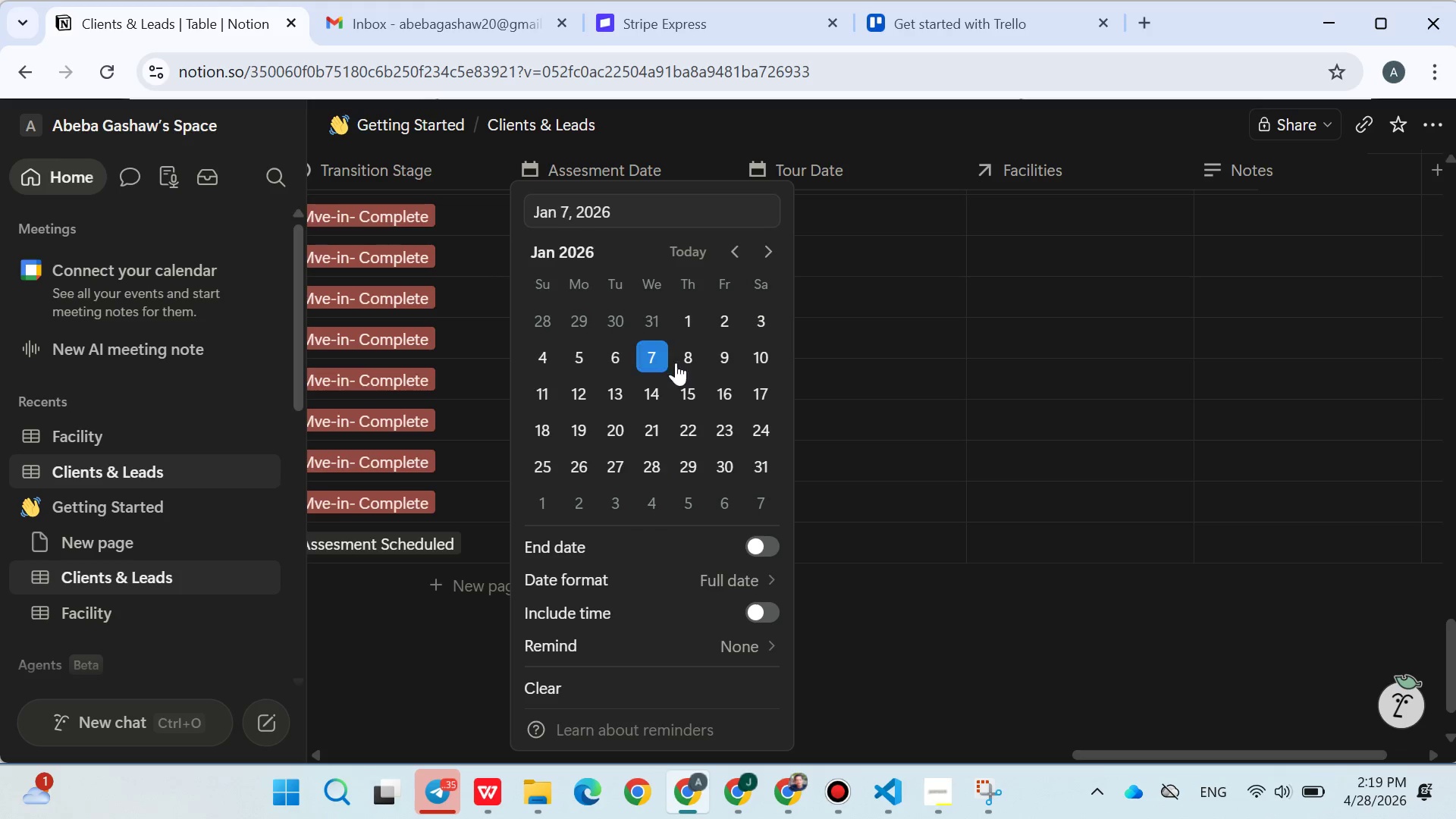 
double_click([854, 460])
 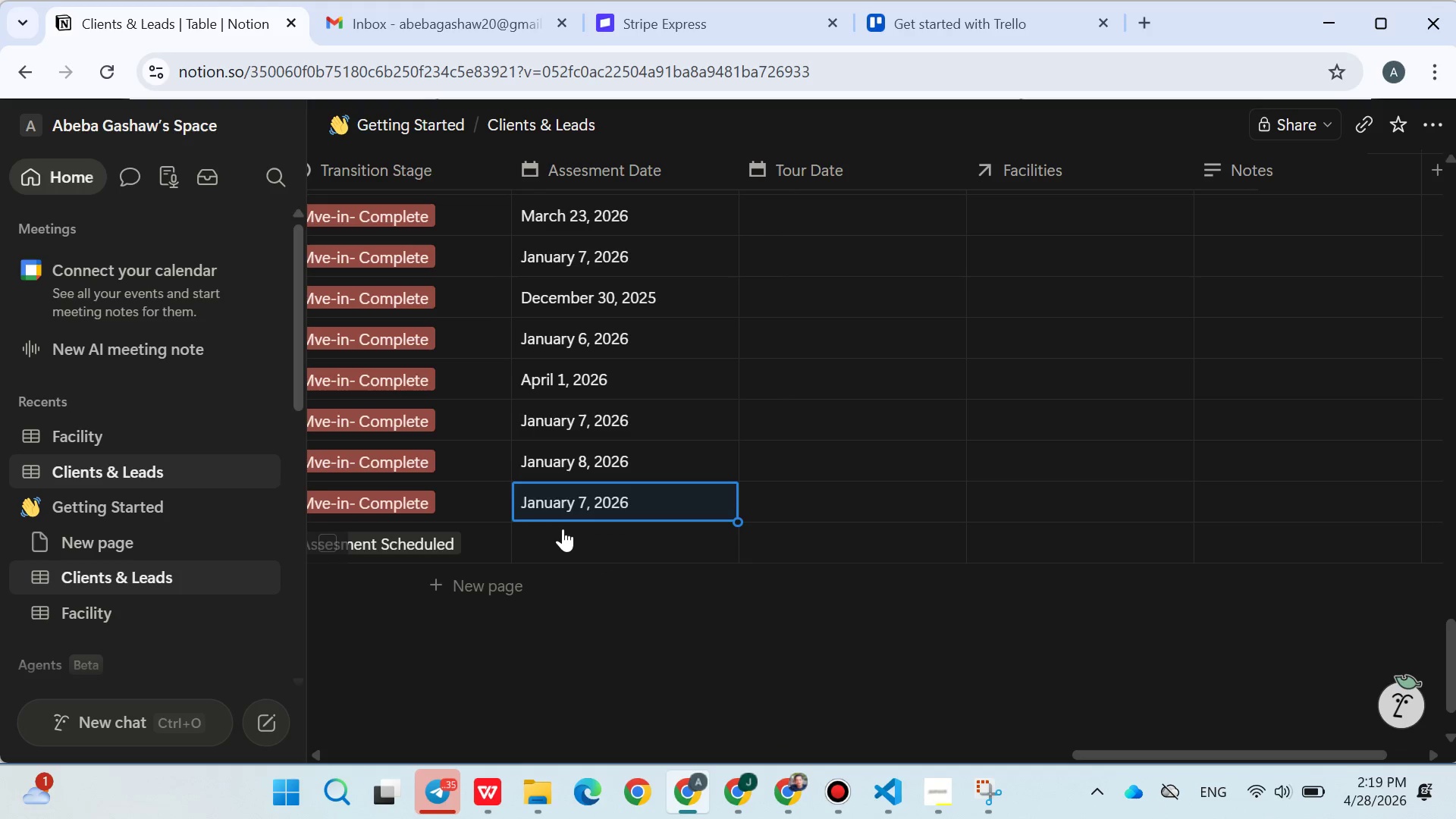 
left_click([563, 535])
 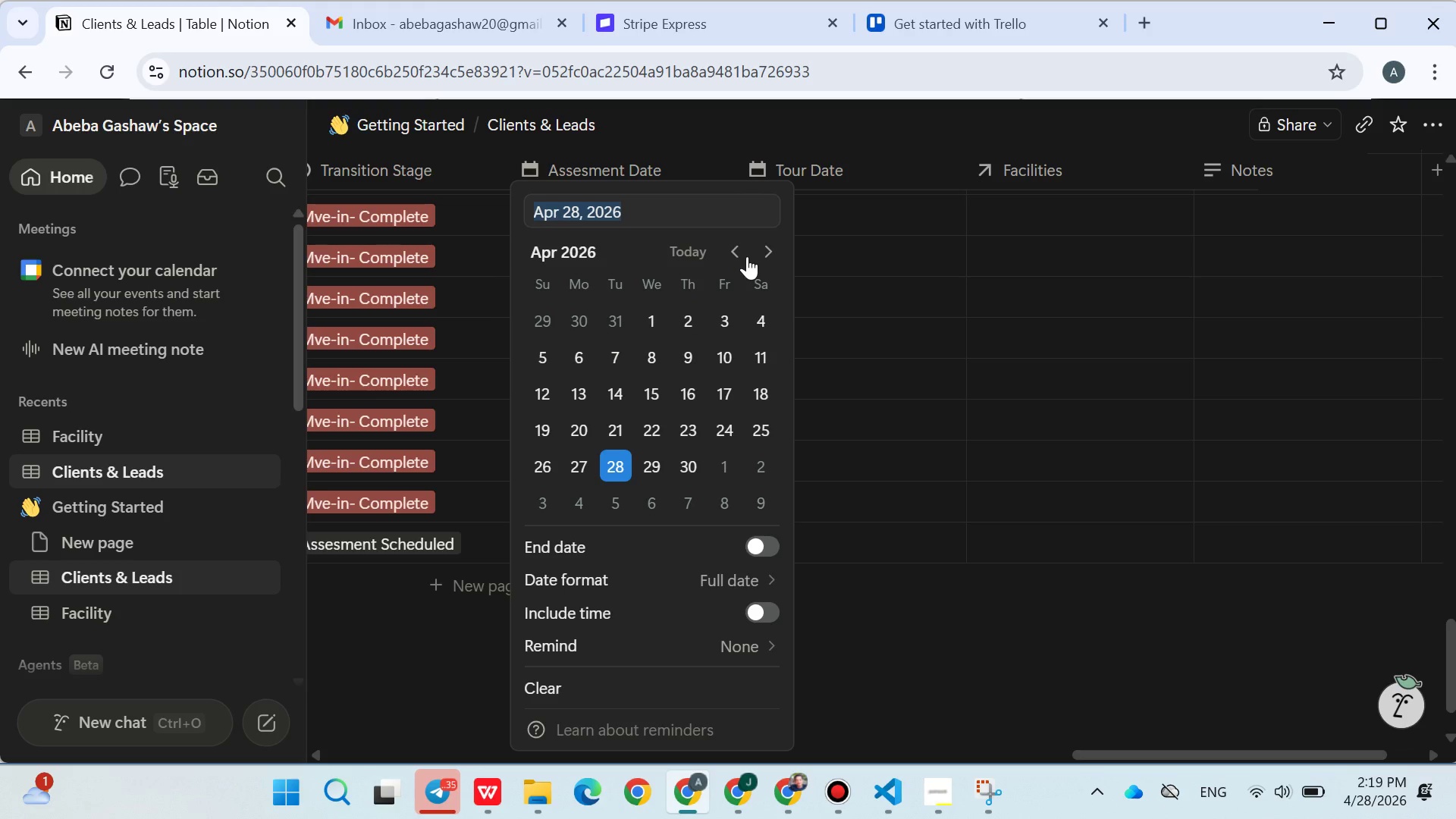 
double_click([742, 253])
 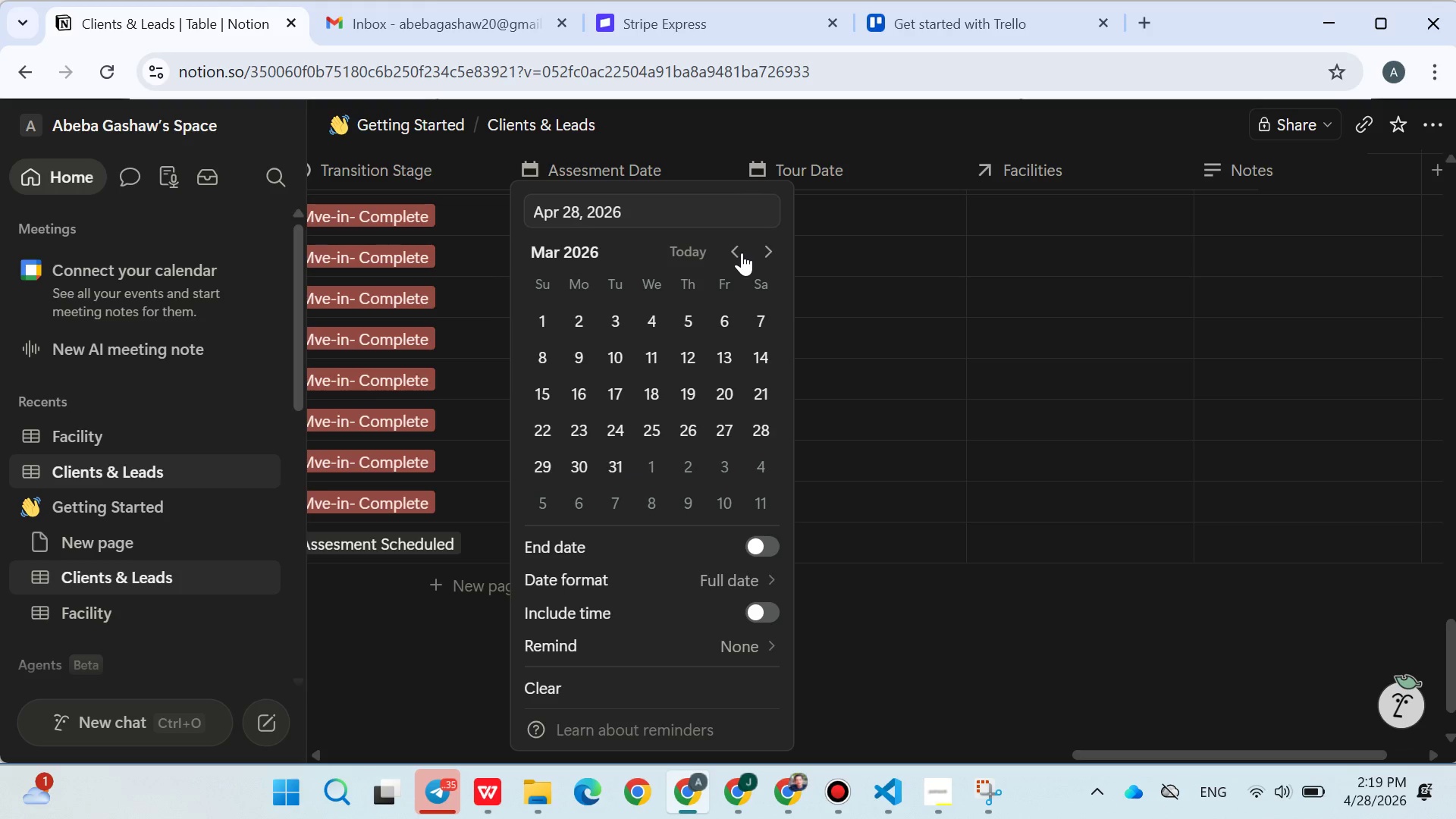 
triple_click([742, 253])
 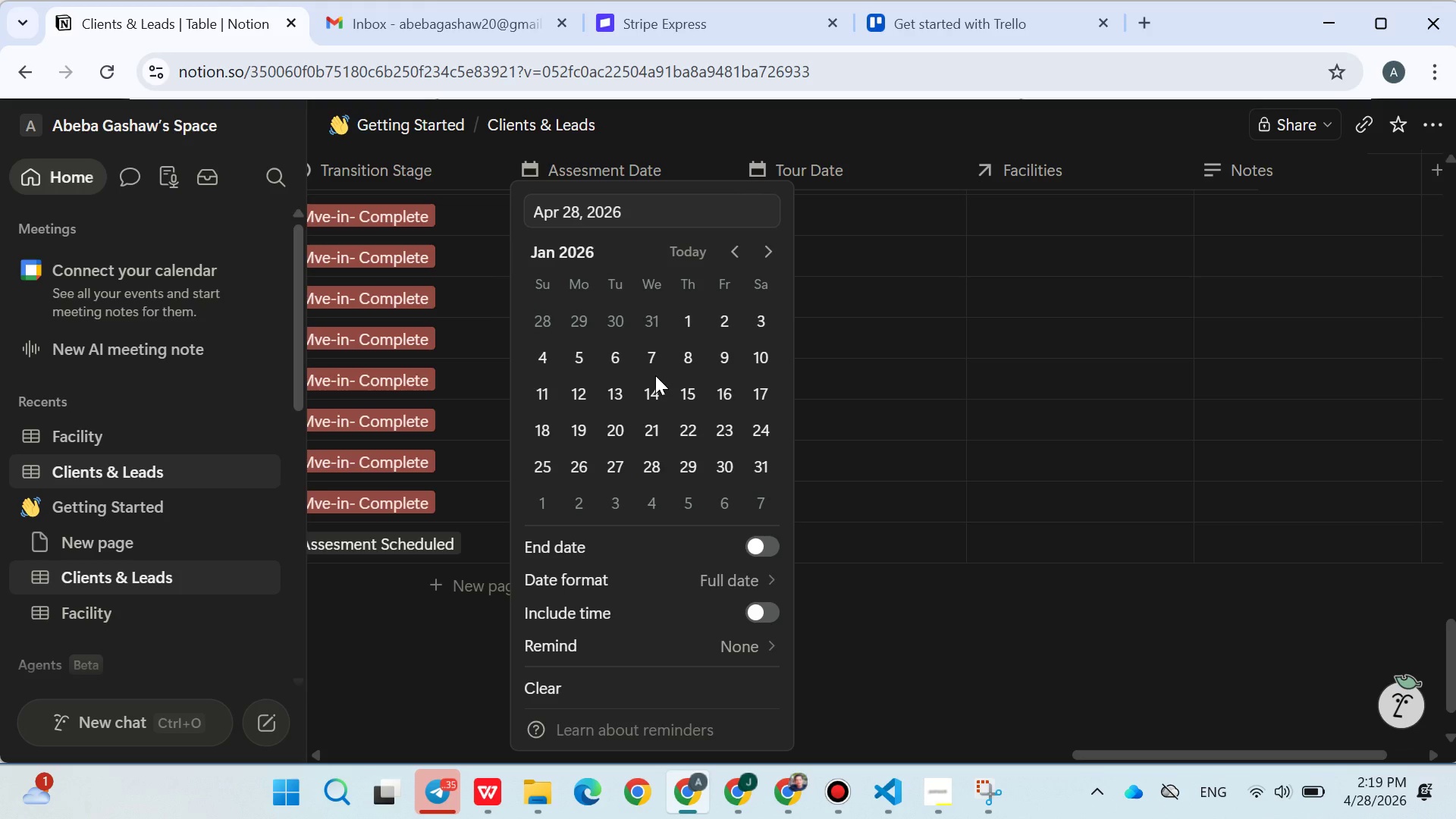 
left_click([655, 375])
 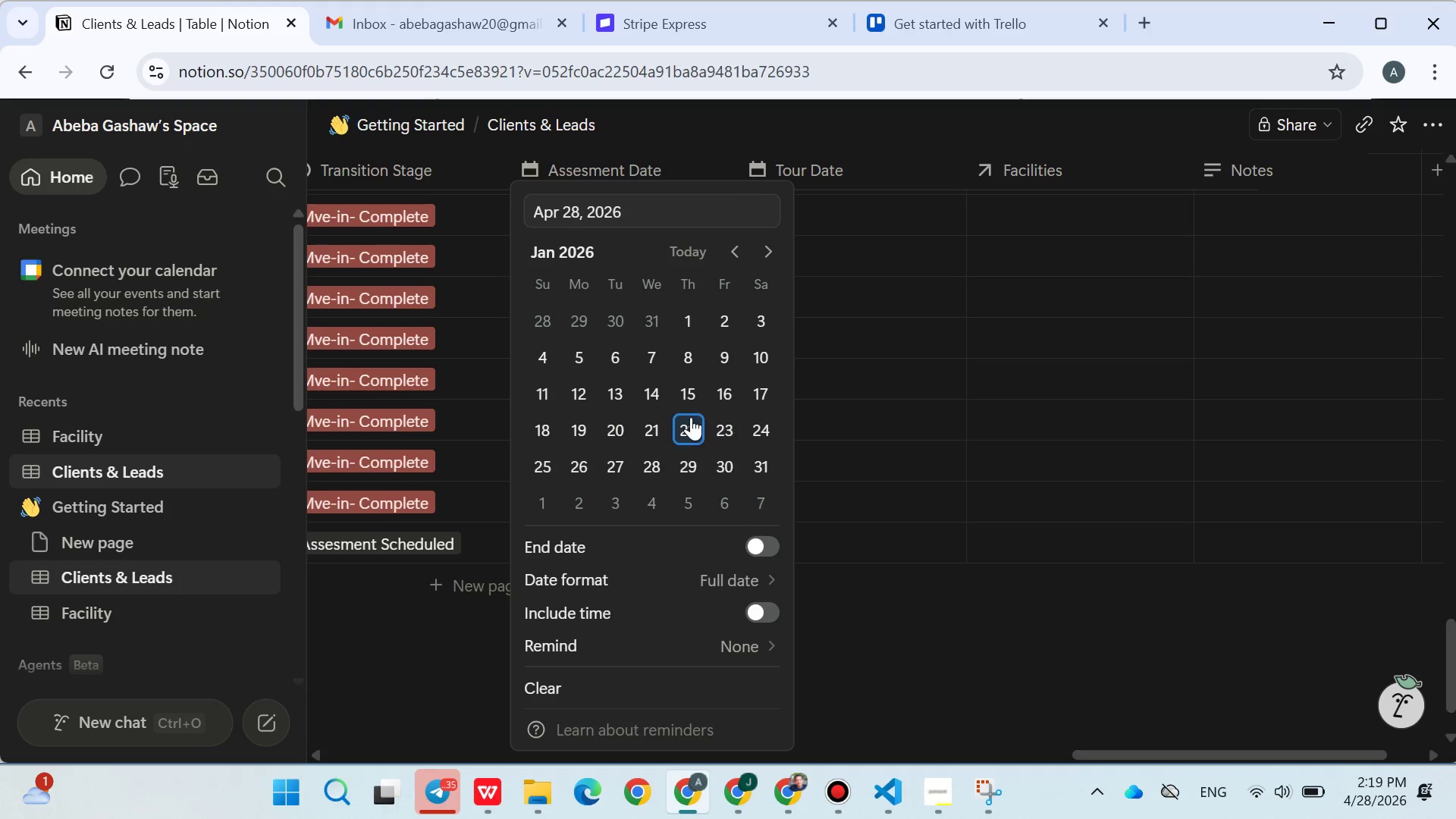 
left_click([684, 402])
 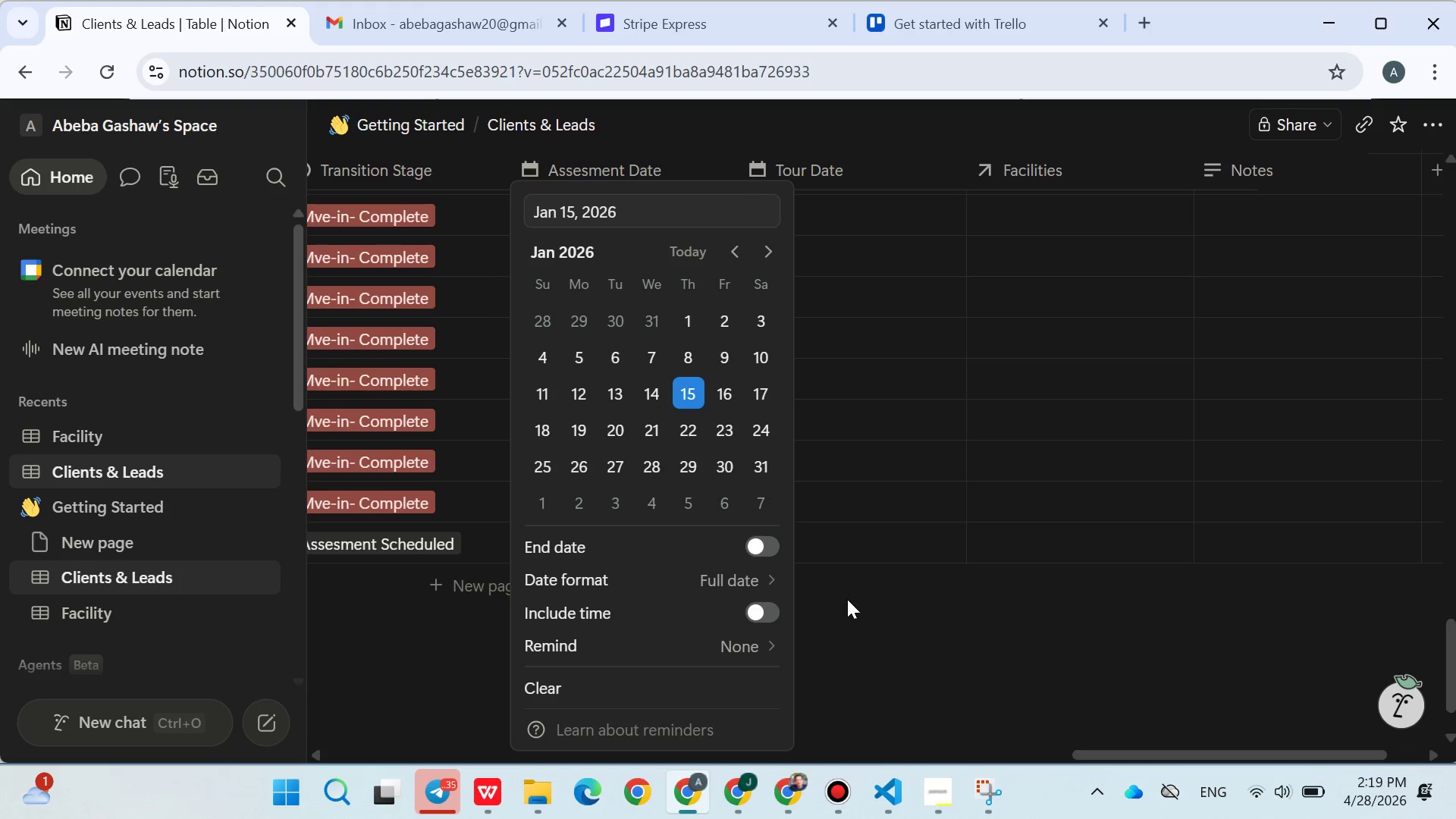 
left_click([847, 599])
 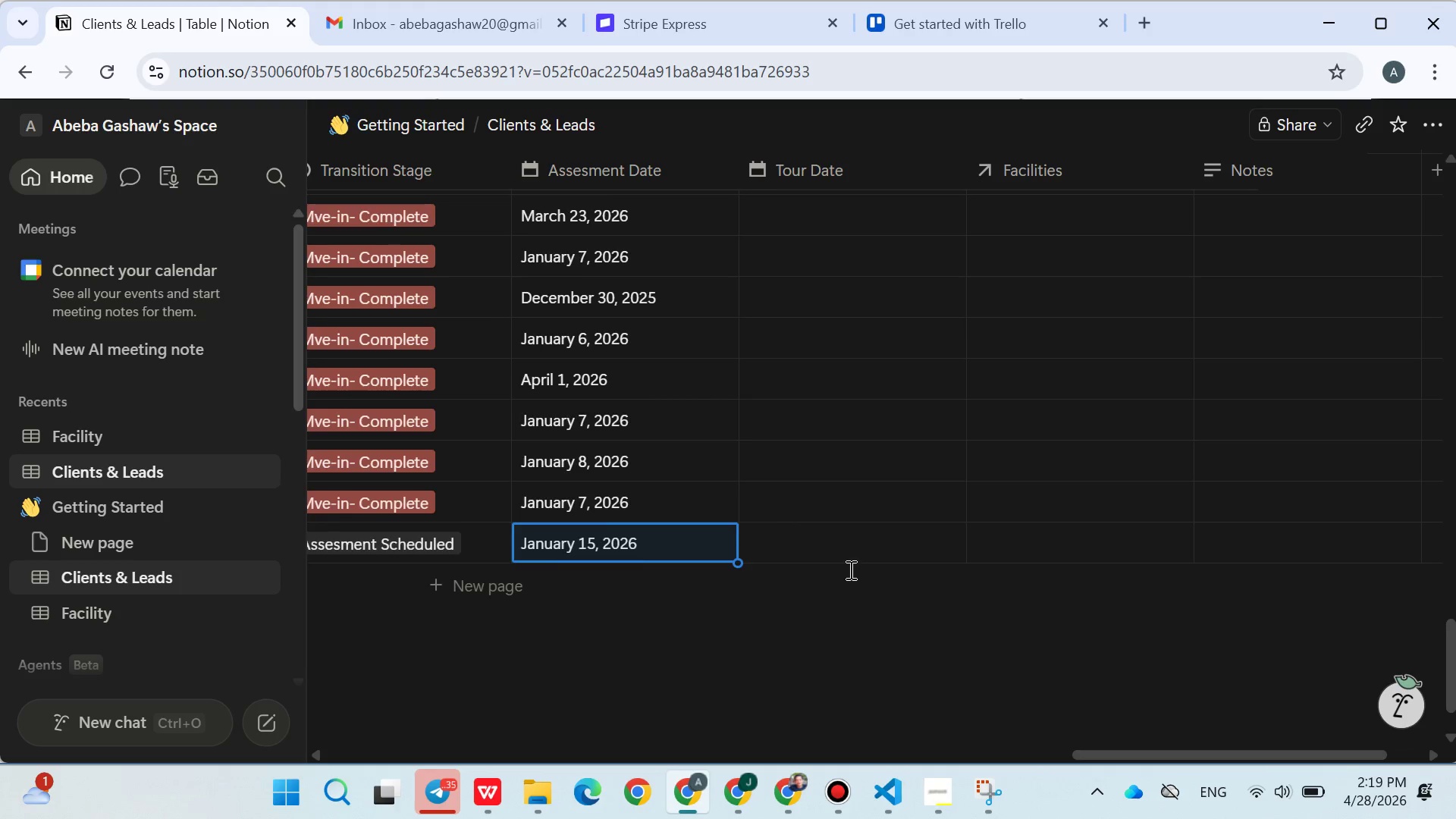 
scroll: coordinate [851, 571], scroll_direction: up, amount: 24.0
 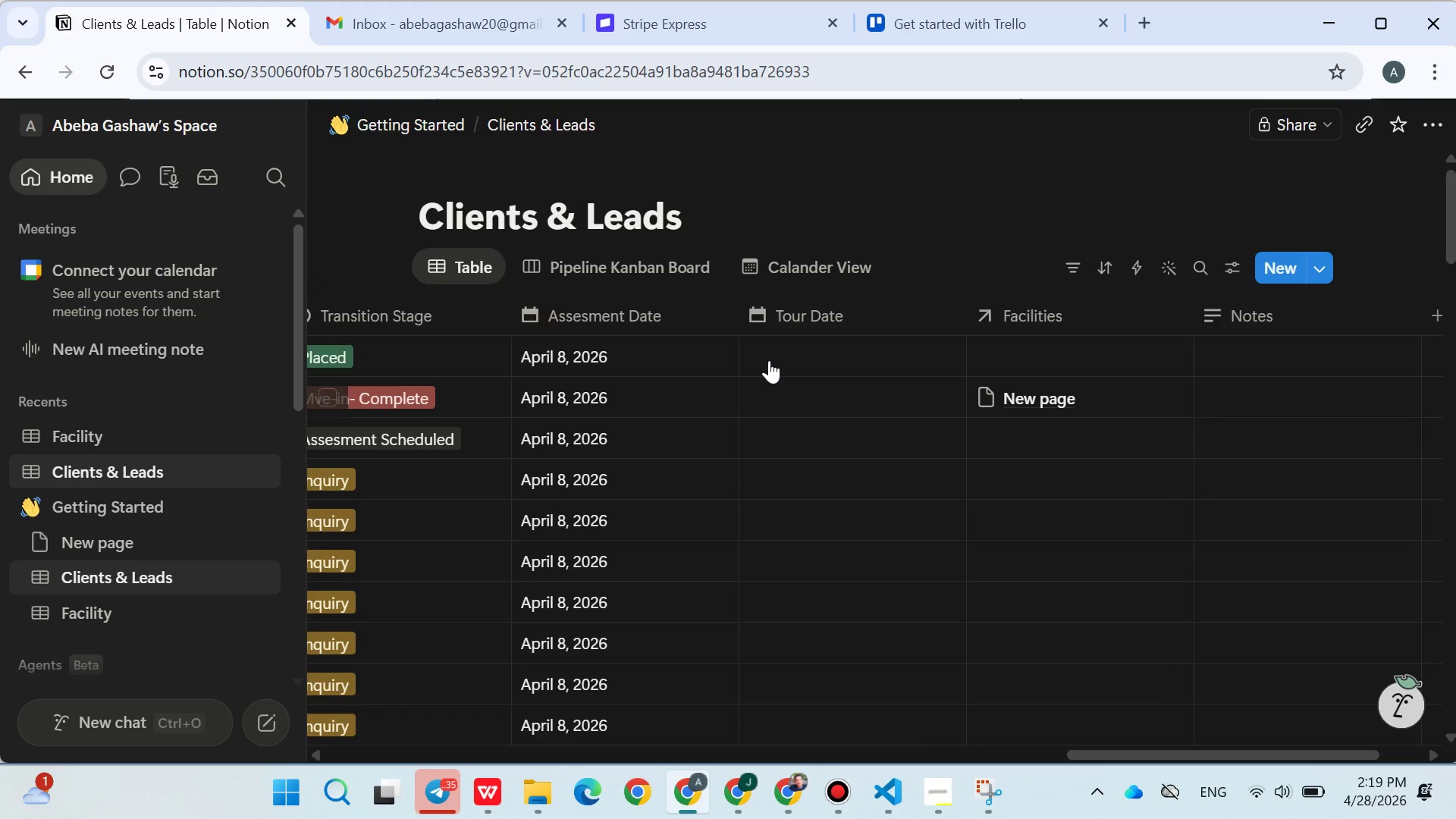 
left_click([769, 359])
 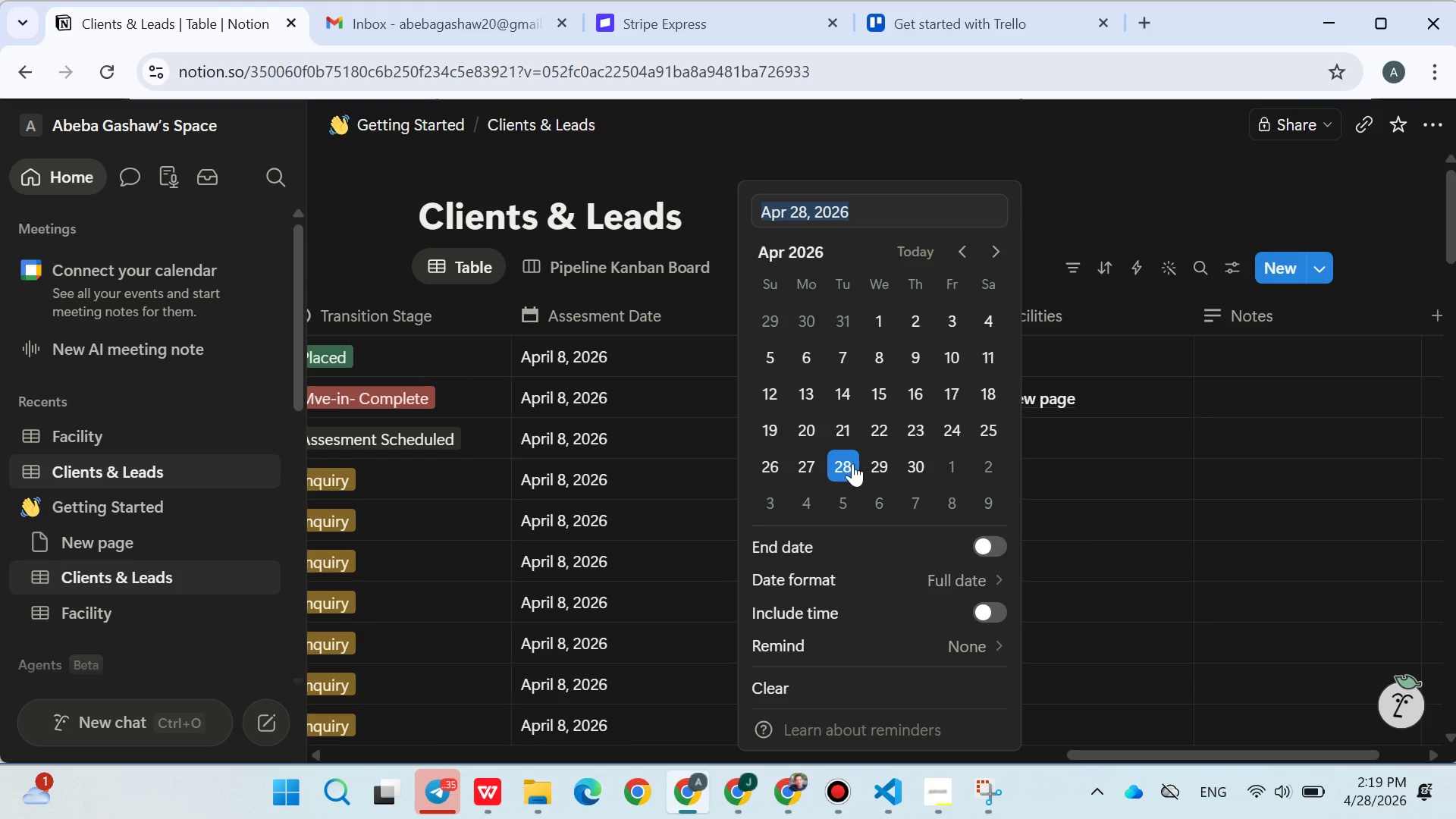 
left_click([909, 255])
 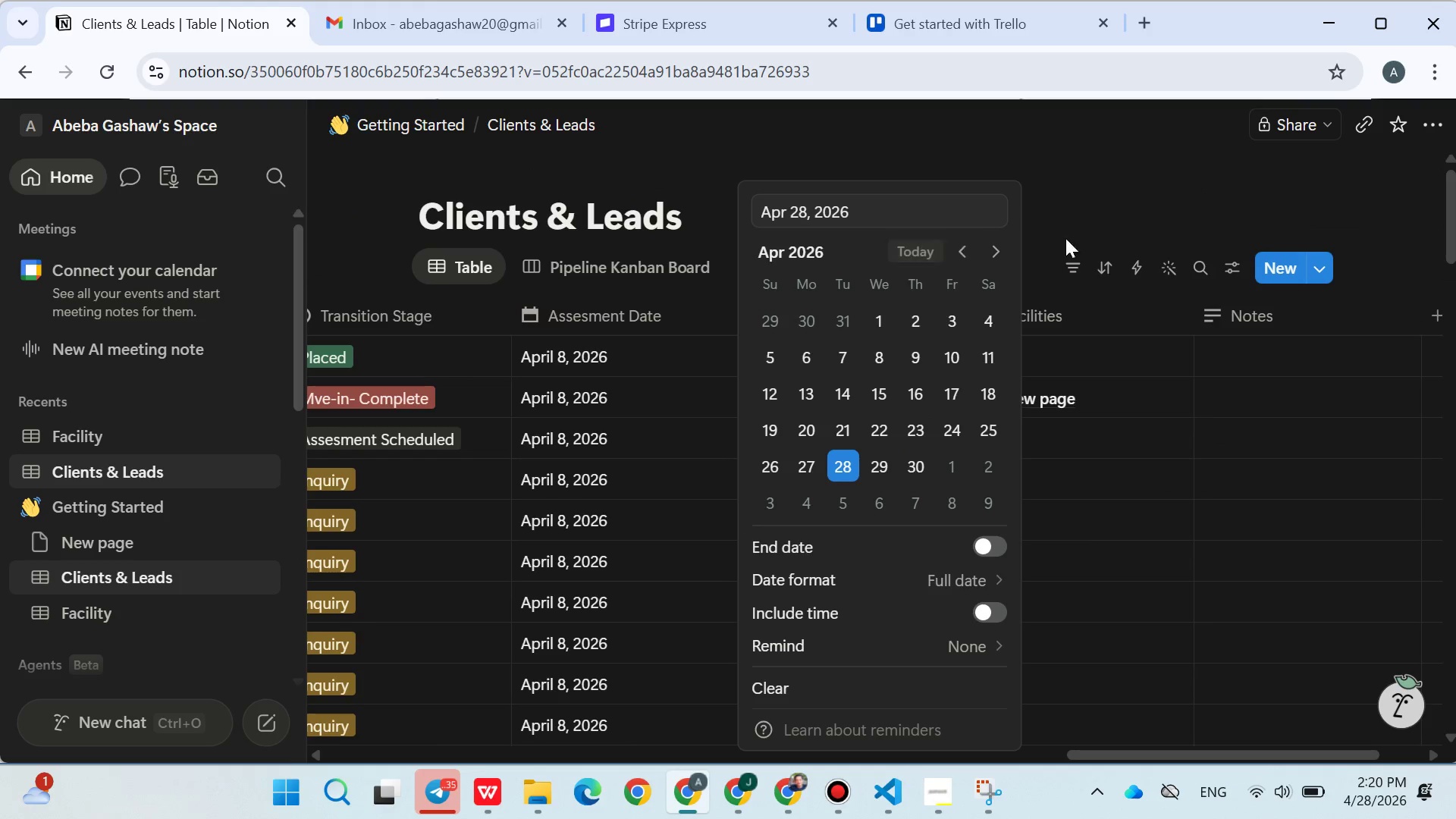 
left_click([1116, 208])
 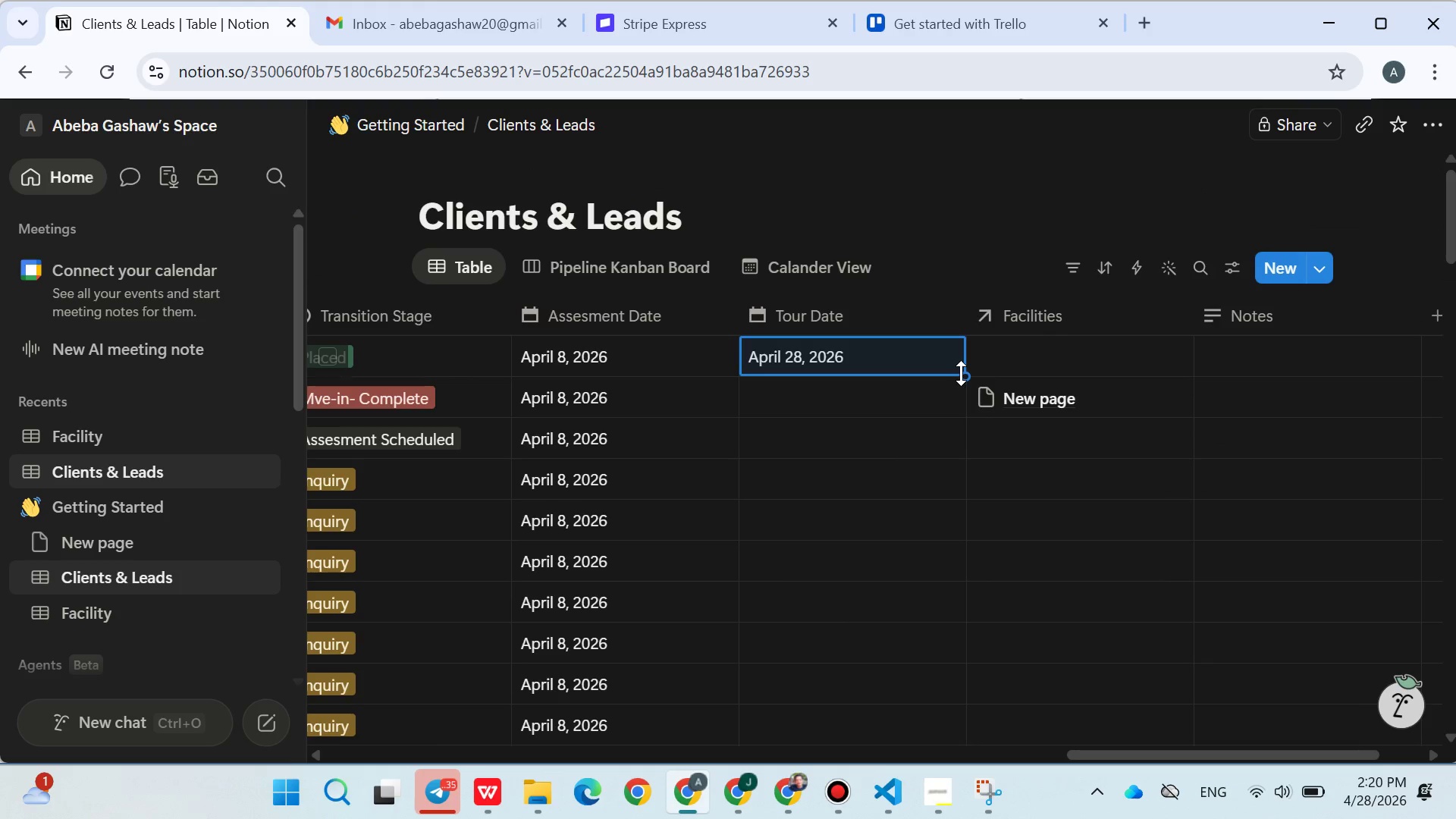 
left_click_drag(start_coordinate=[961, 373], to_coordinate=[921, 391])
 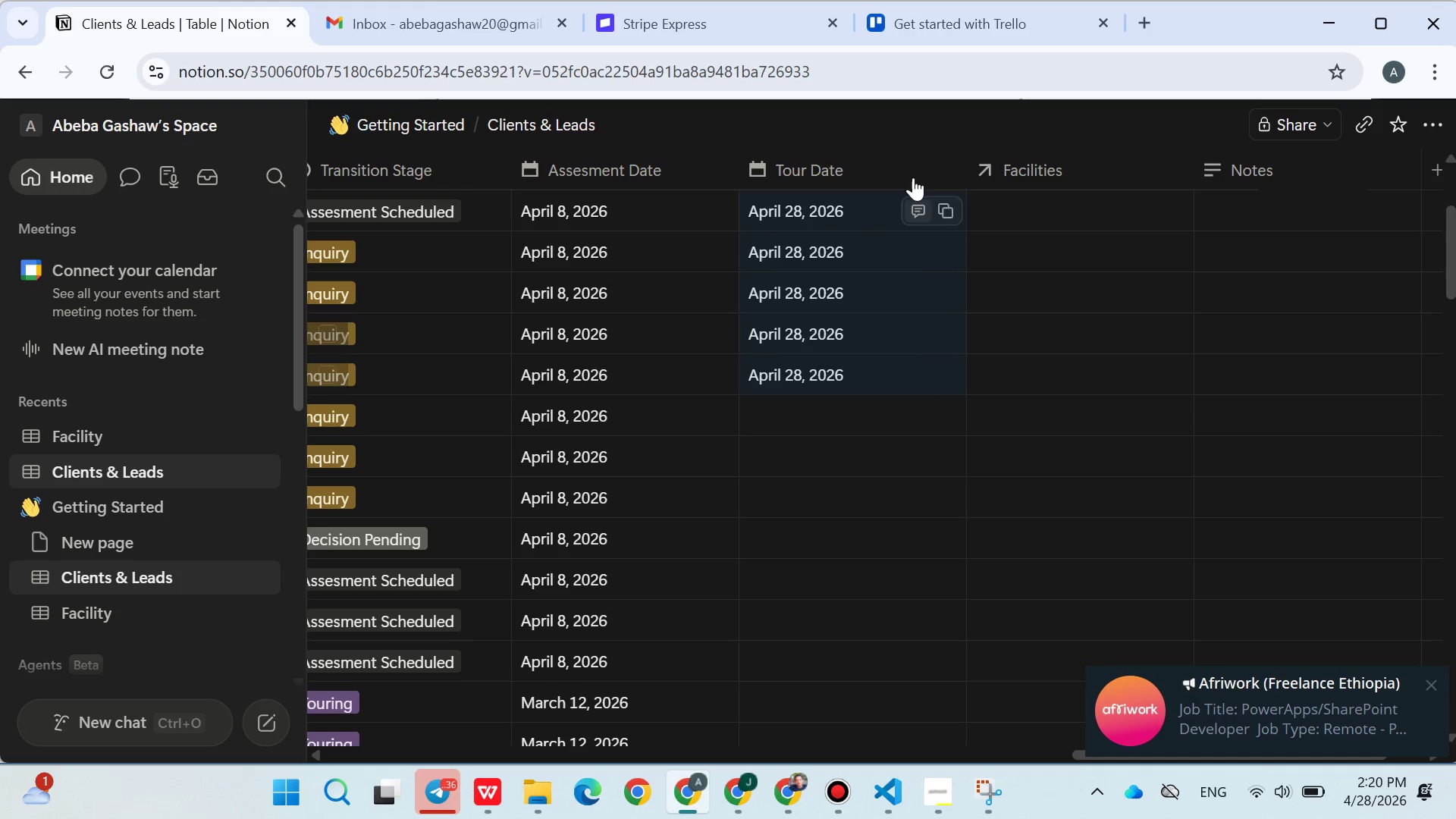 
scroll: coordinate [957, 453], scroll_direction: down, amount: 1.0
 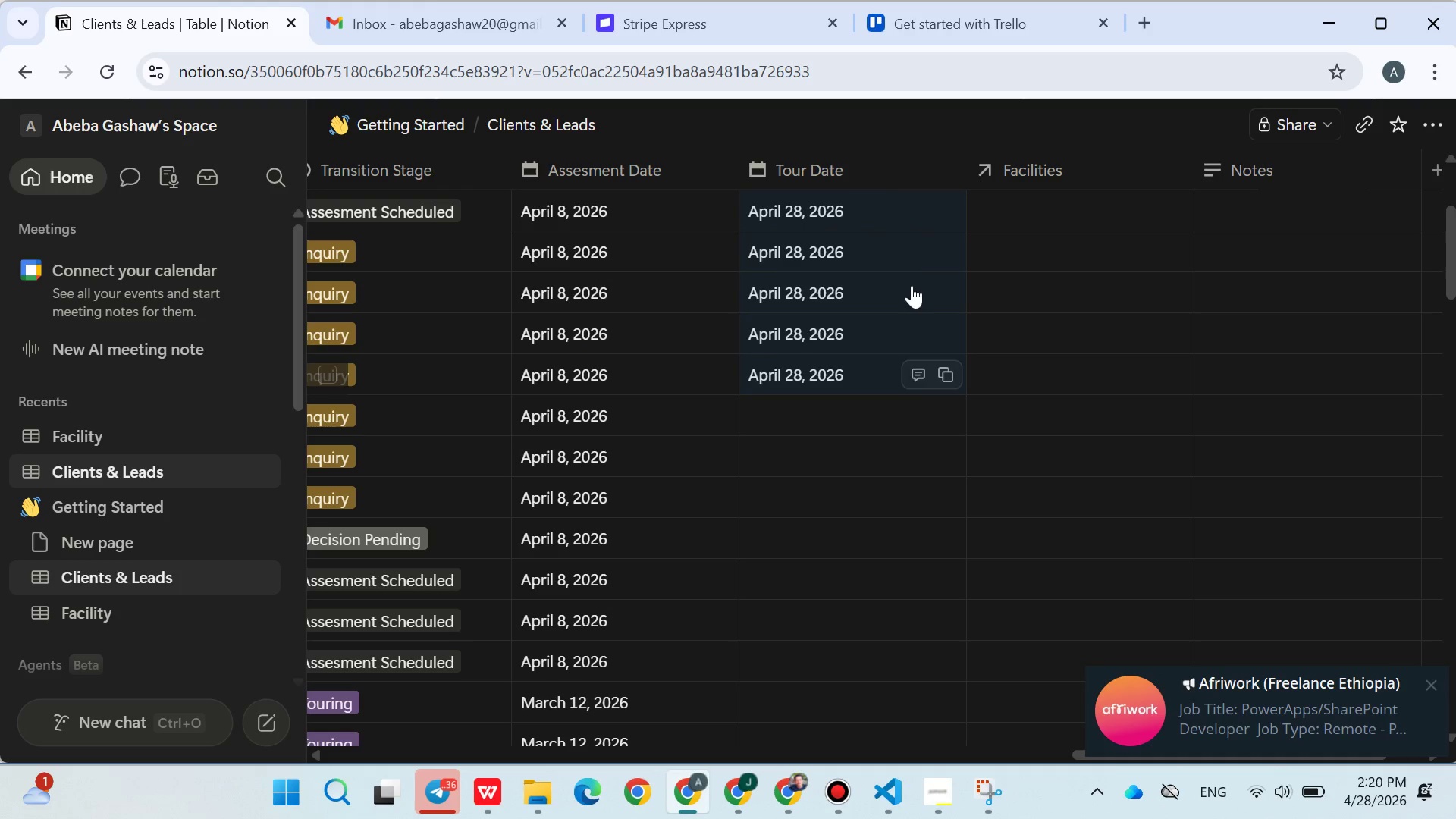 
mouse_move([1404, 675])
 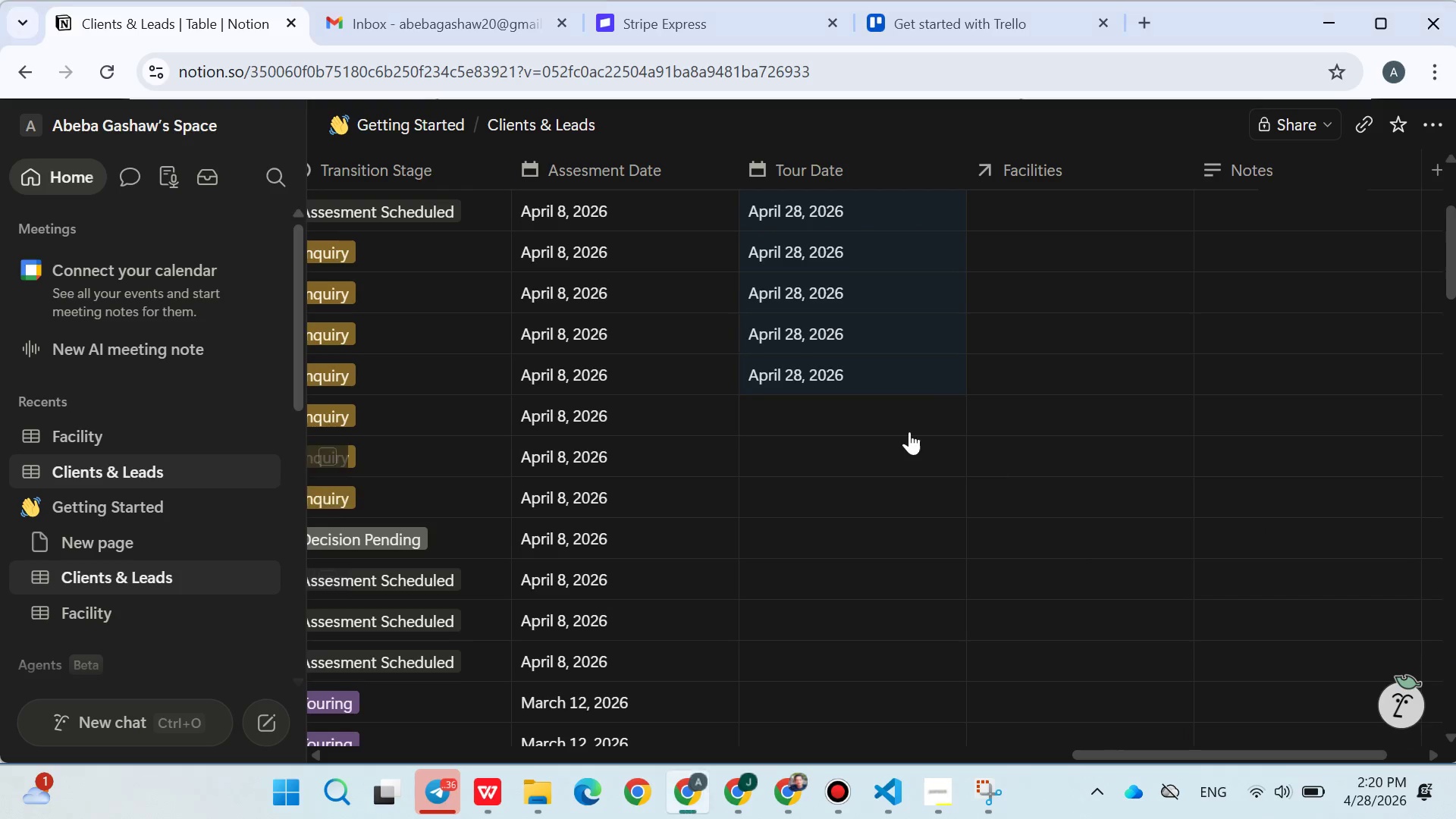 
left_click([855, 394])
 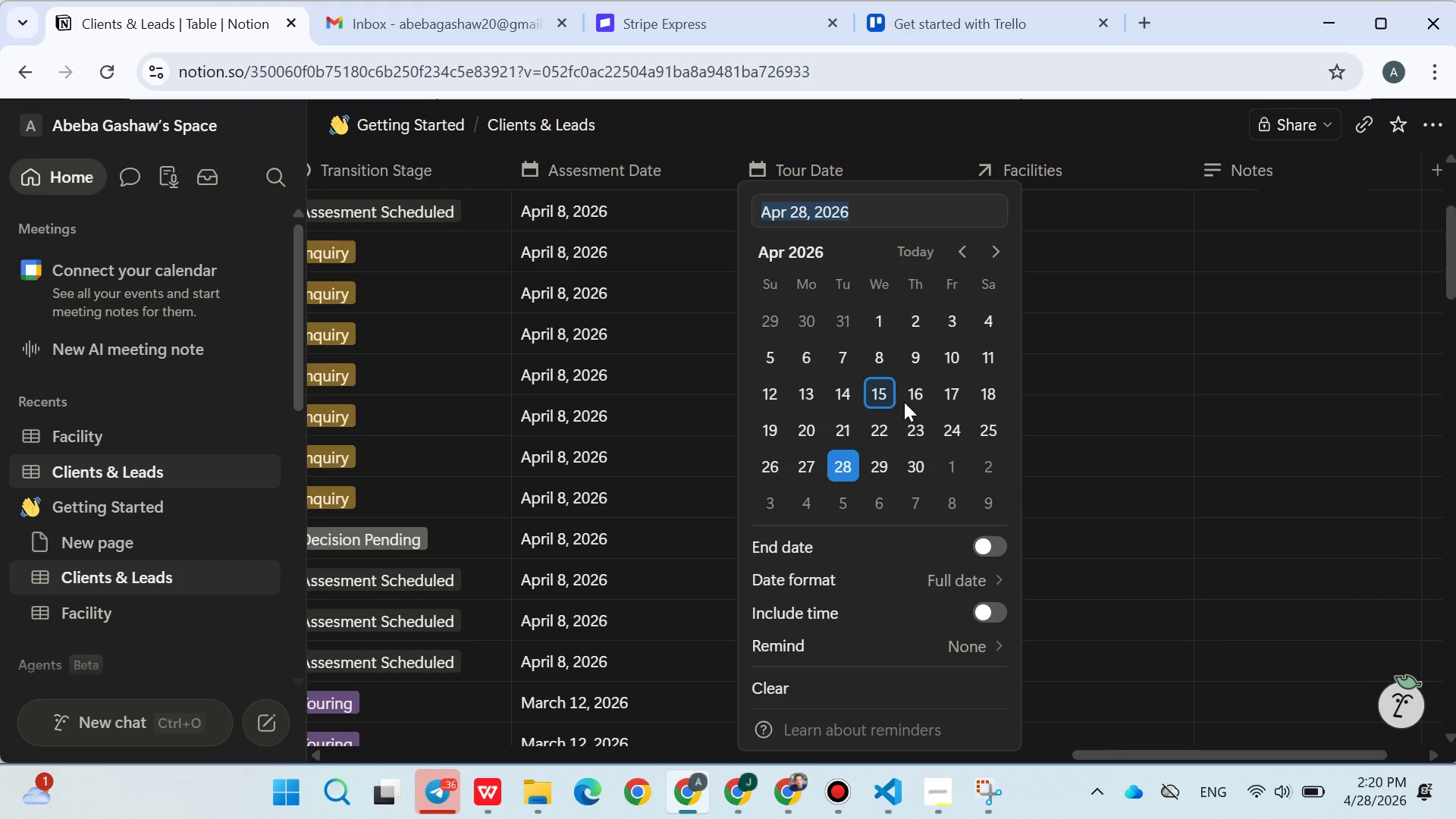 
left_click([914, 402])
 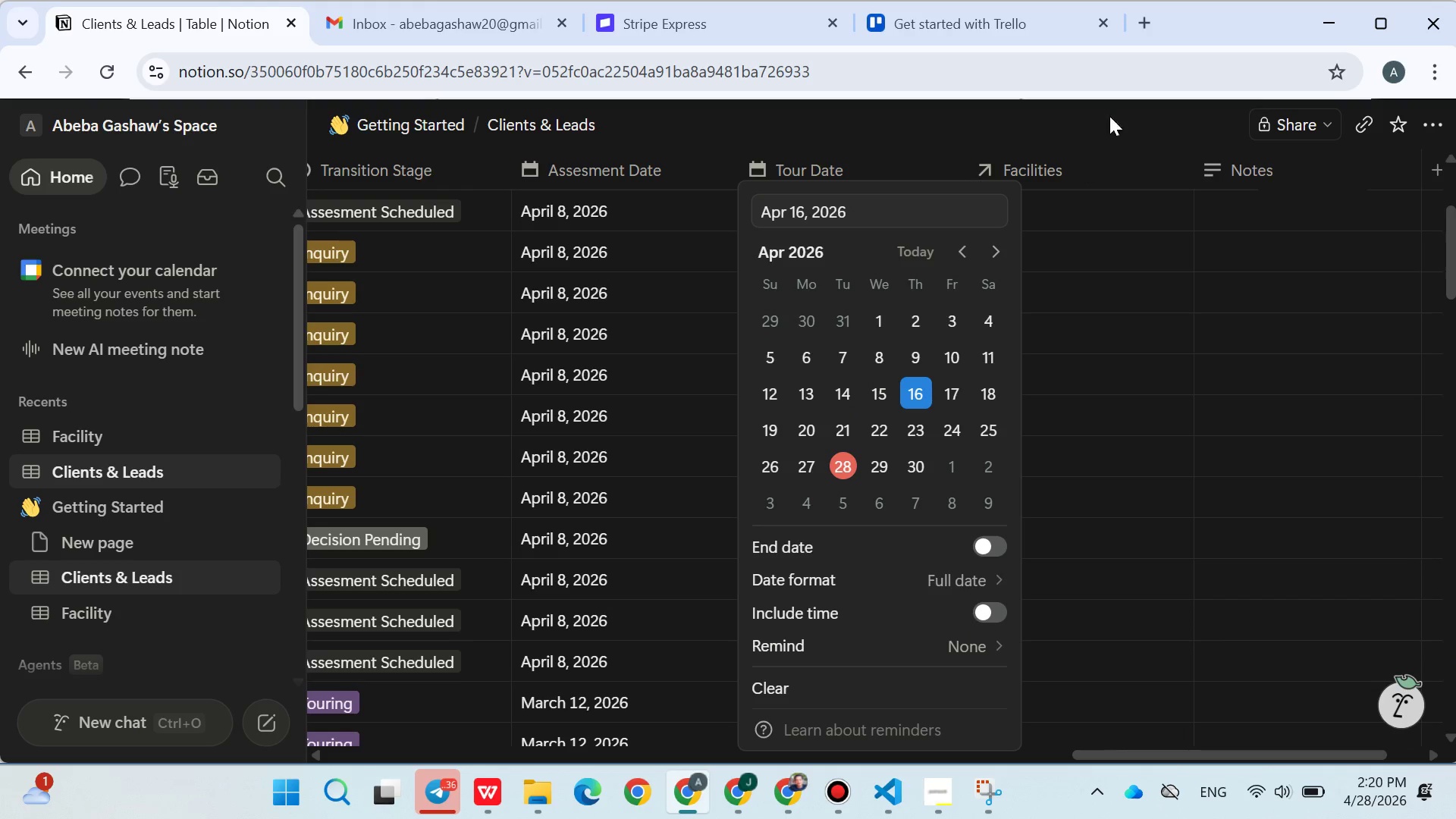 
left_click([1109, 116])
 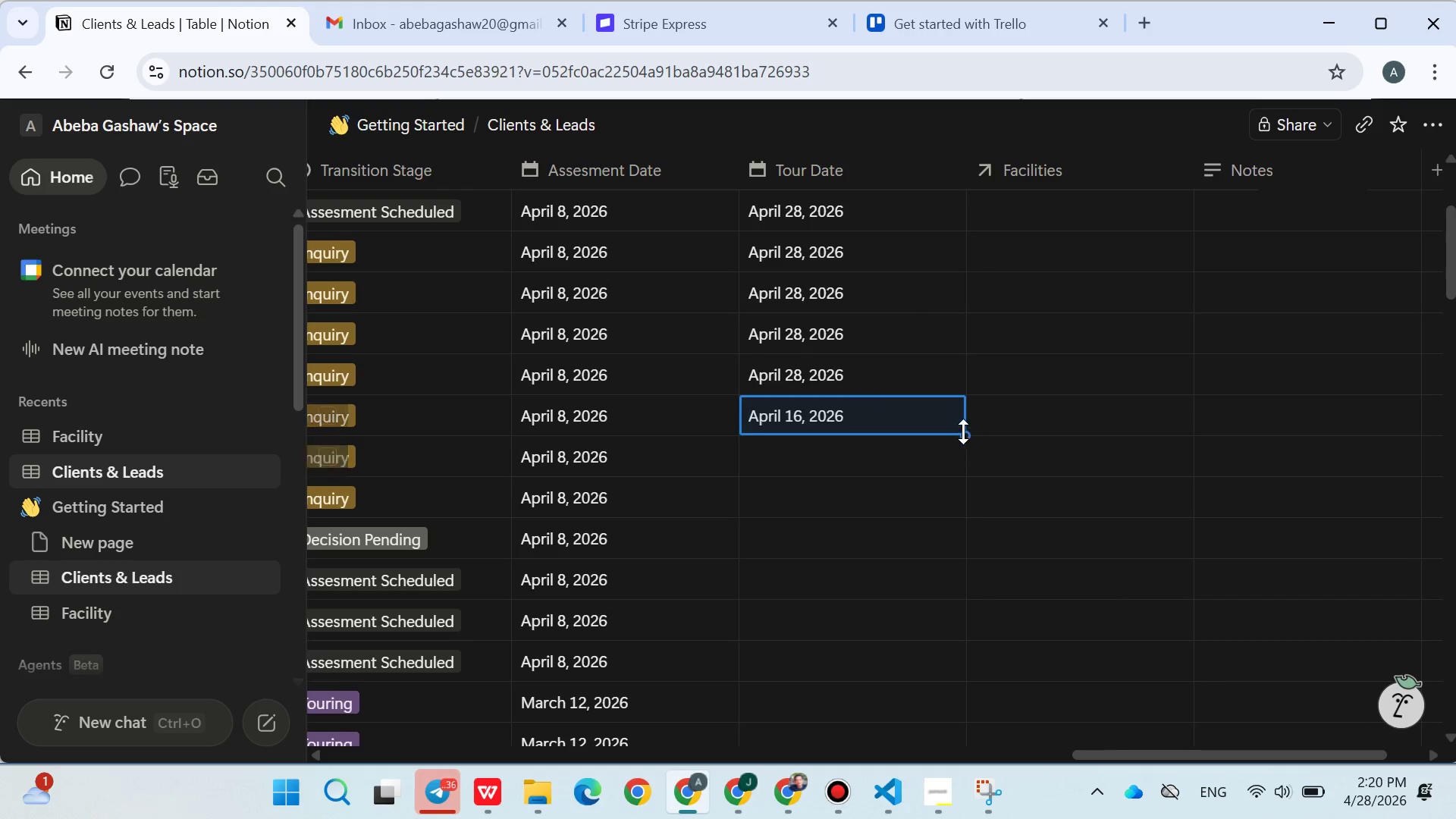 
left_click_drag(start_coordinate=[962, 430], to_coordinate=[959, 488])
 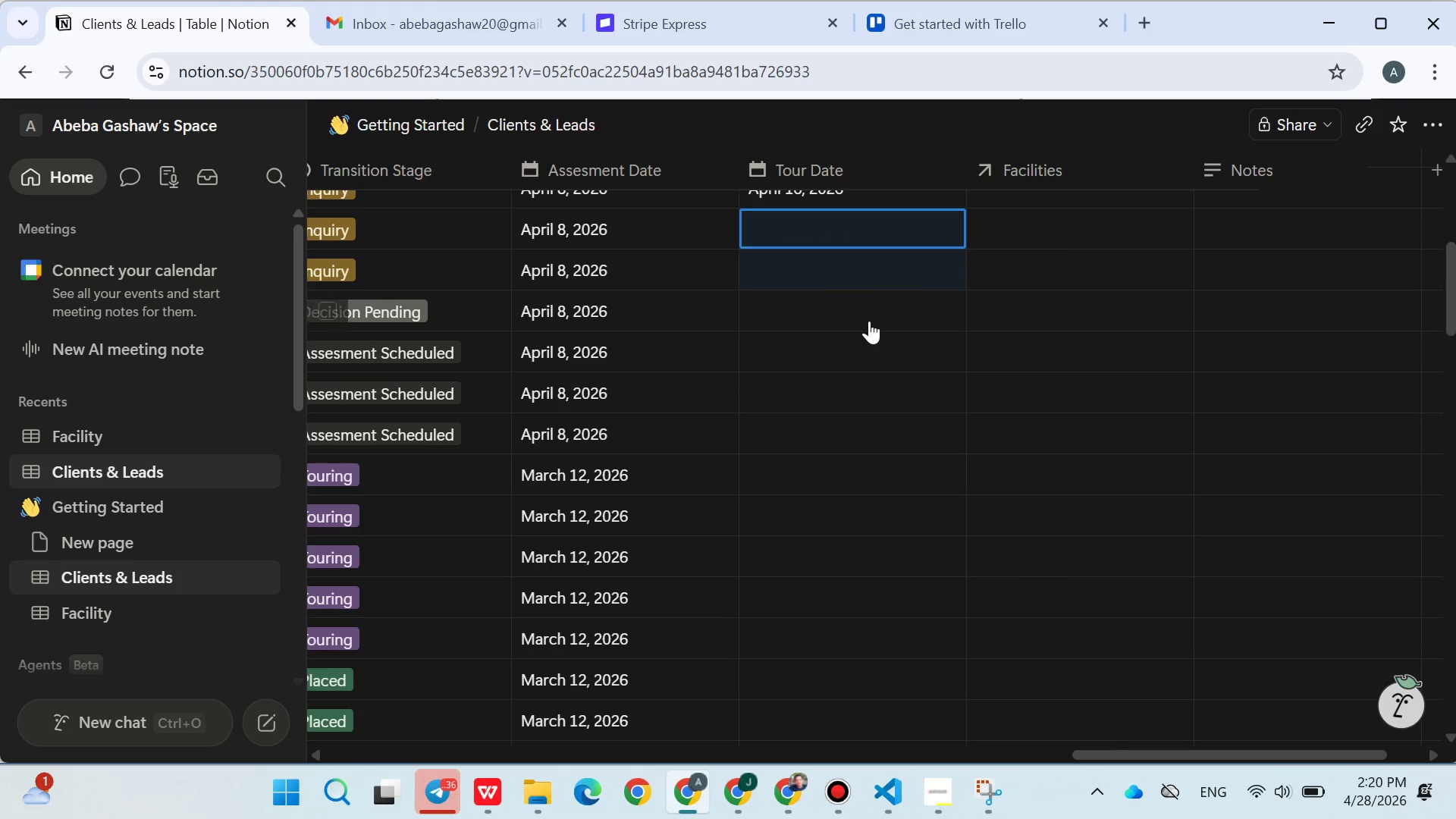 
scroll: coordinate [959, 488], scroll_direction: down, amount: 2.0
 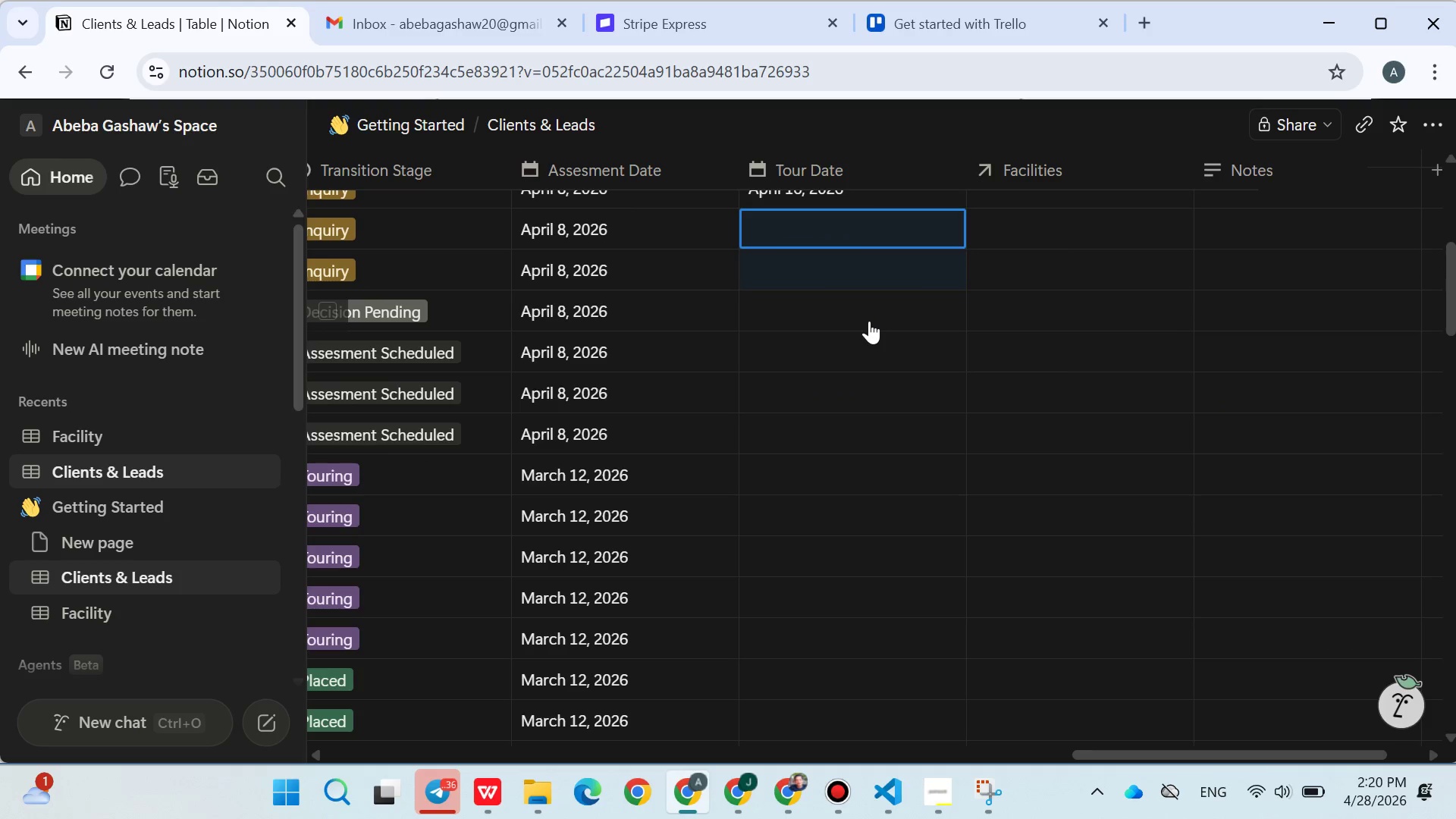 
left_click([862, 306])
 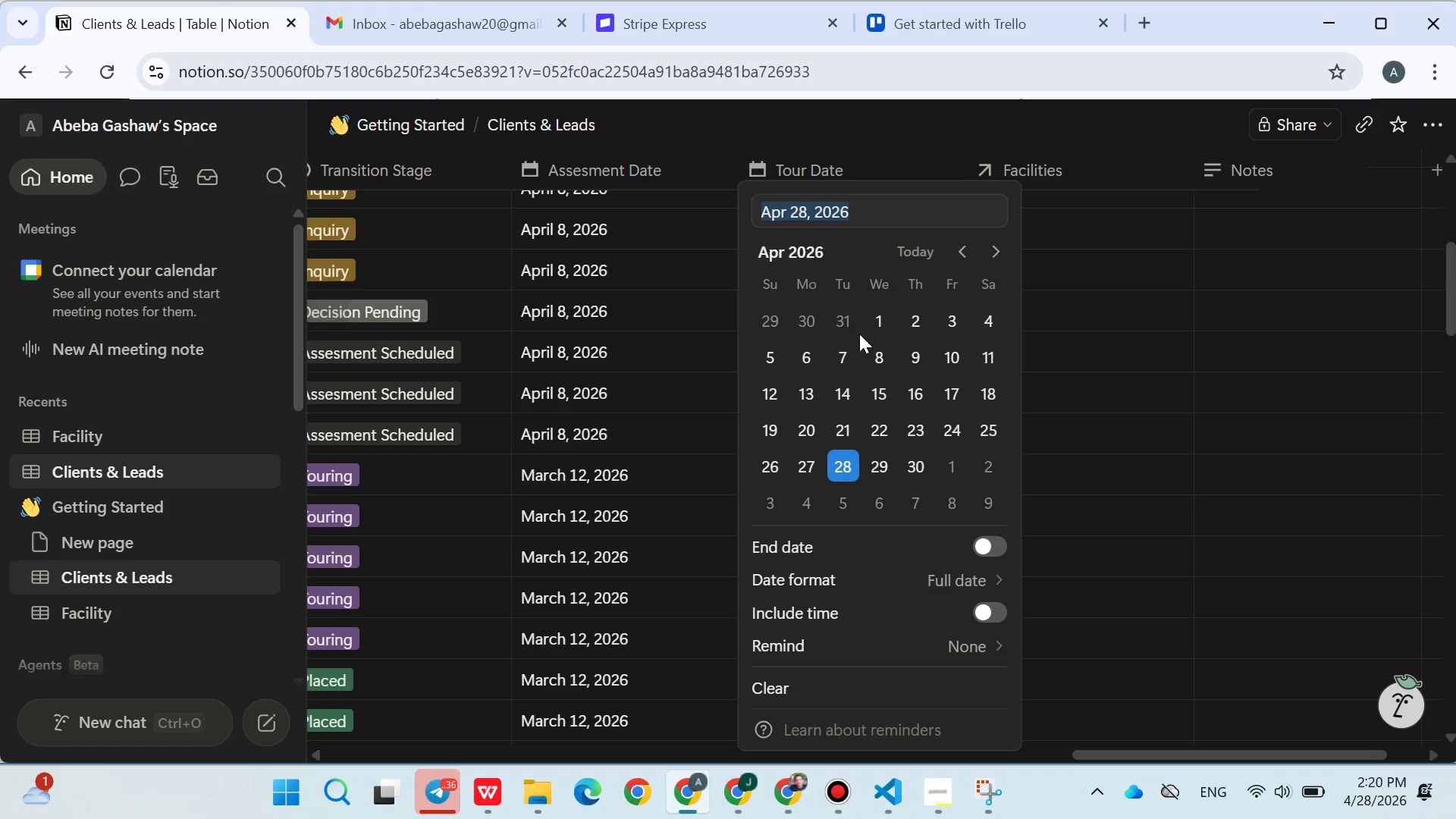 
scroll: coordinate [858, 344], scroll_direction: up, amount: 2.0
 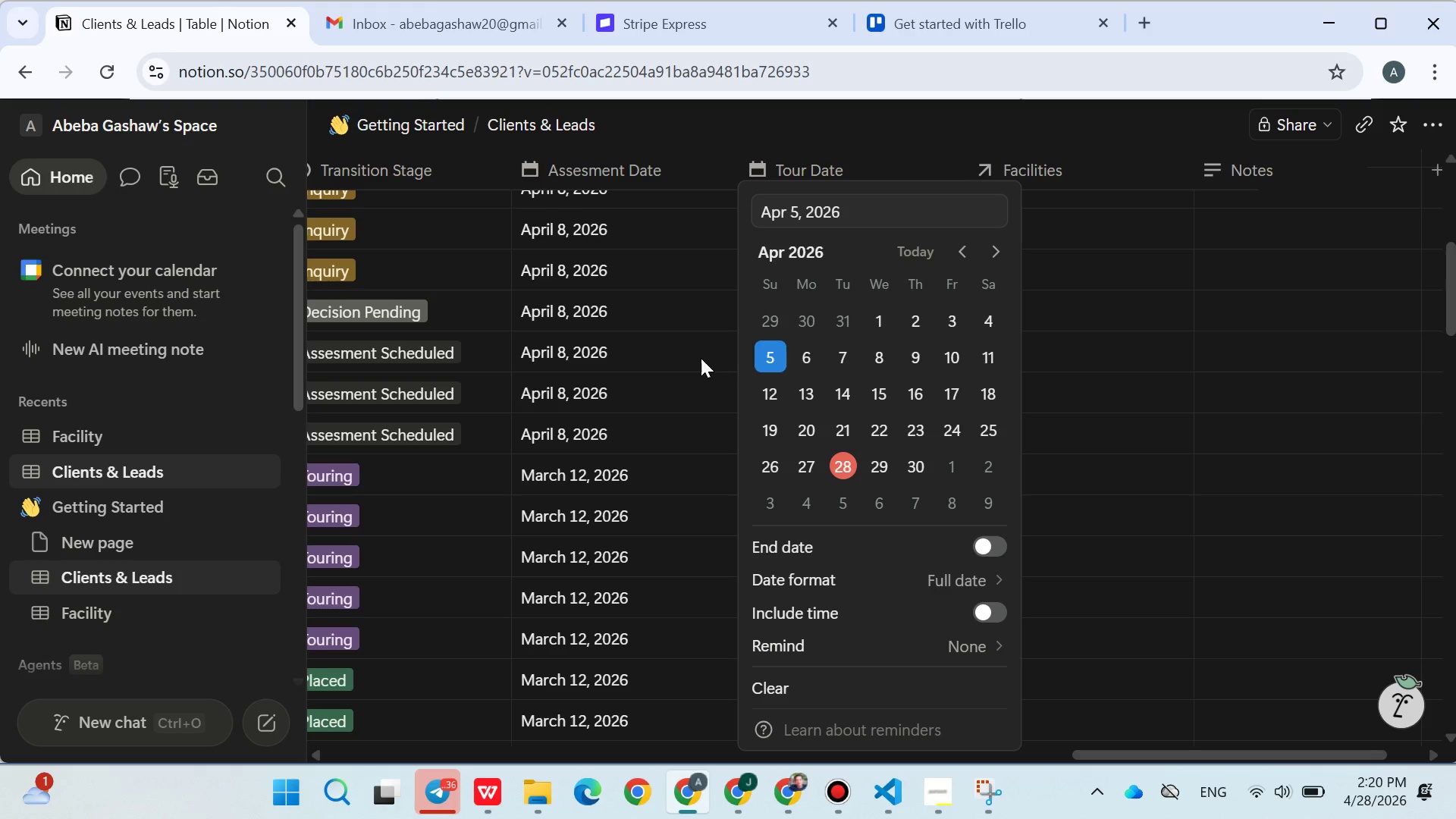 
double_click([701, 358])
 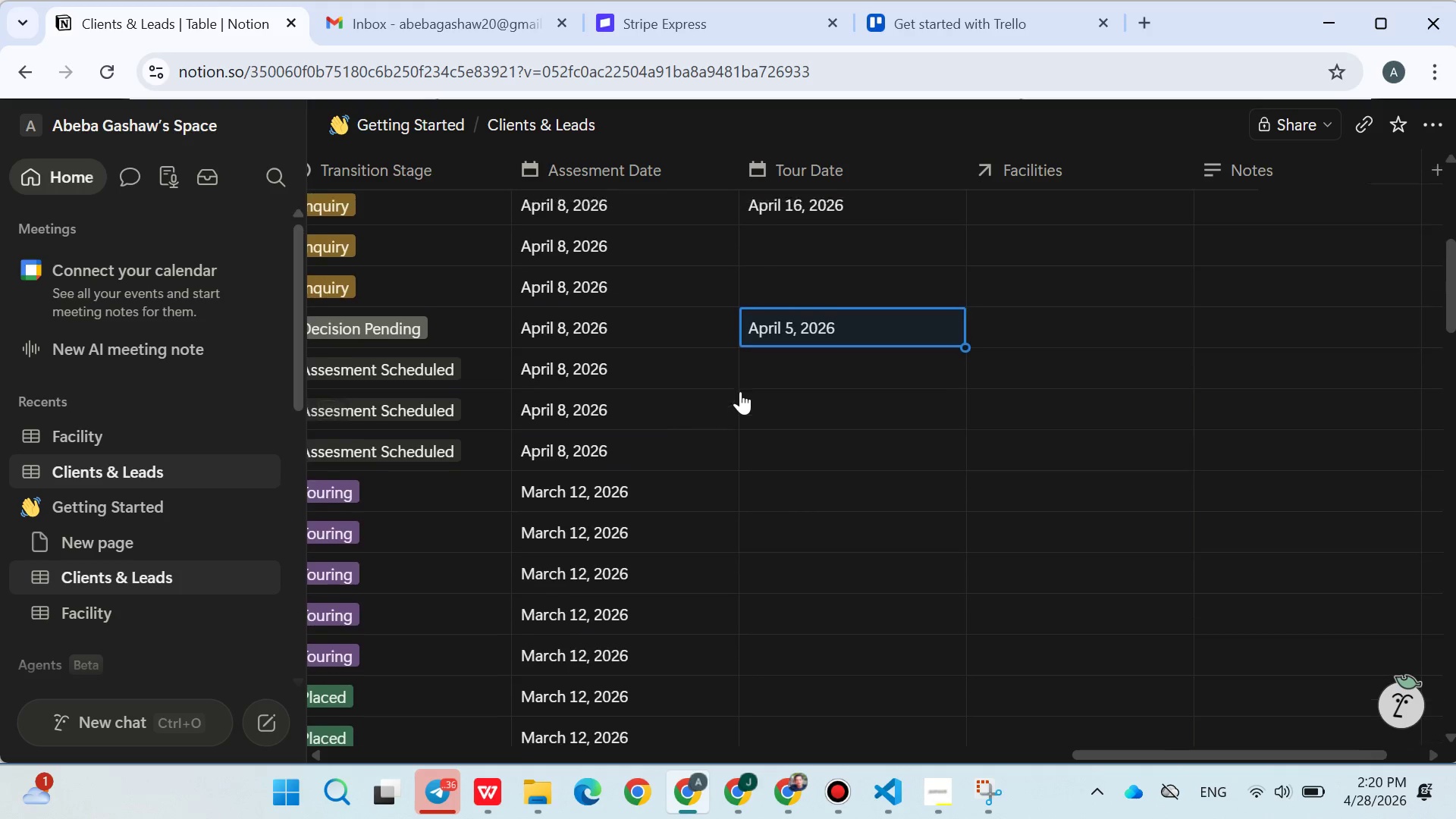 
scroll: coordinate [740, 391], scroll_direction: up, amount: 3.0
 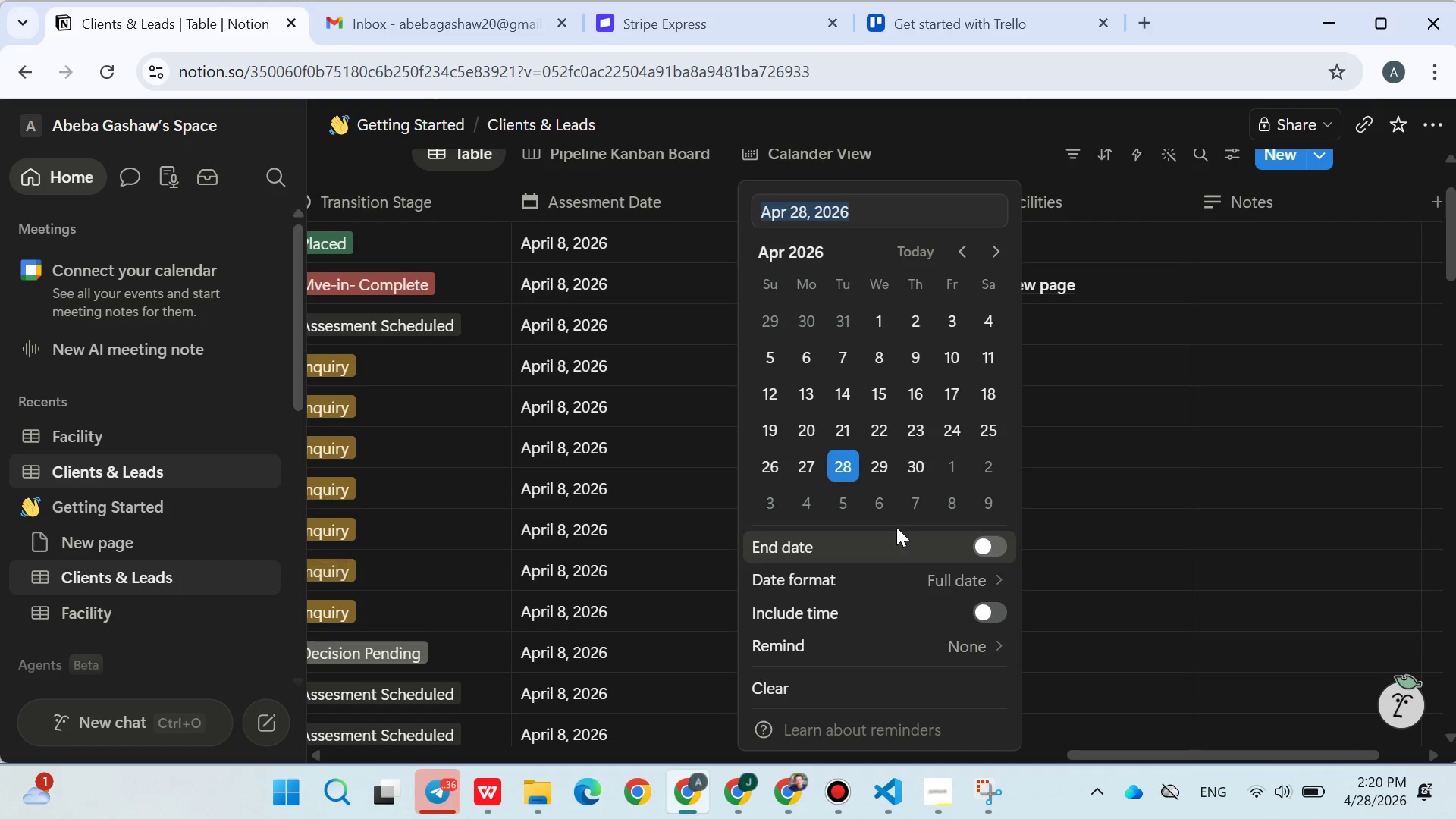 
left_click([907, 474])
 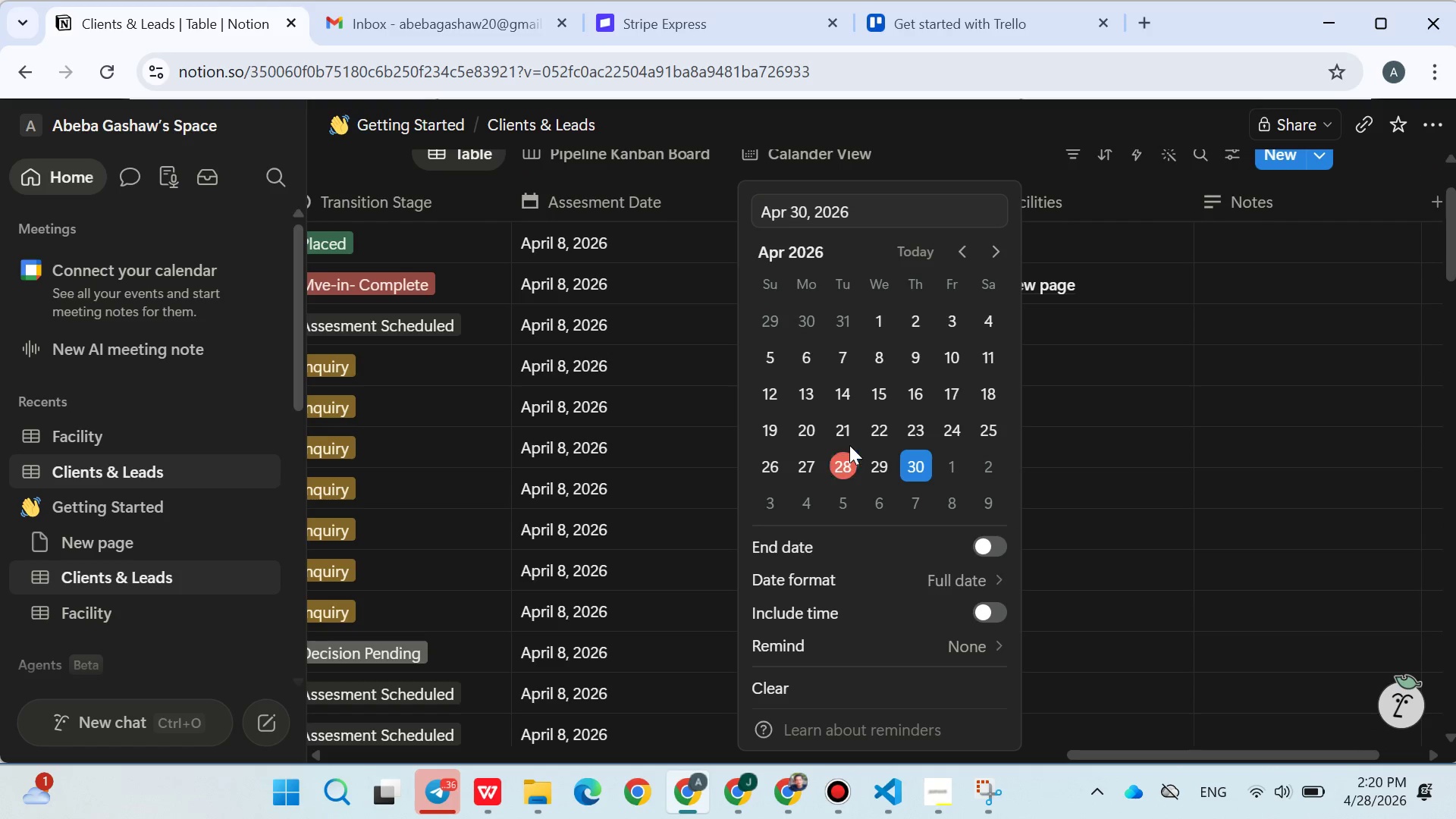 
left_click([809, 463])
 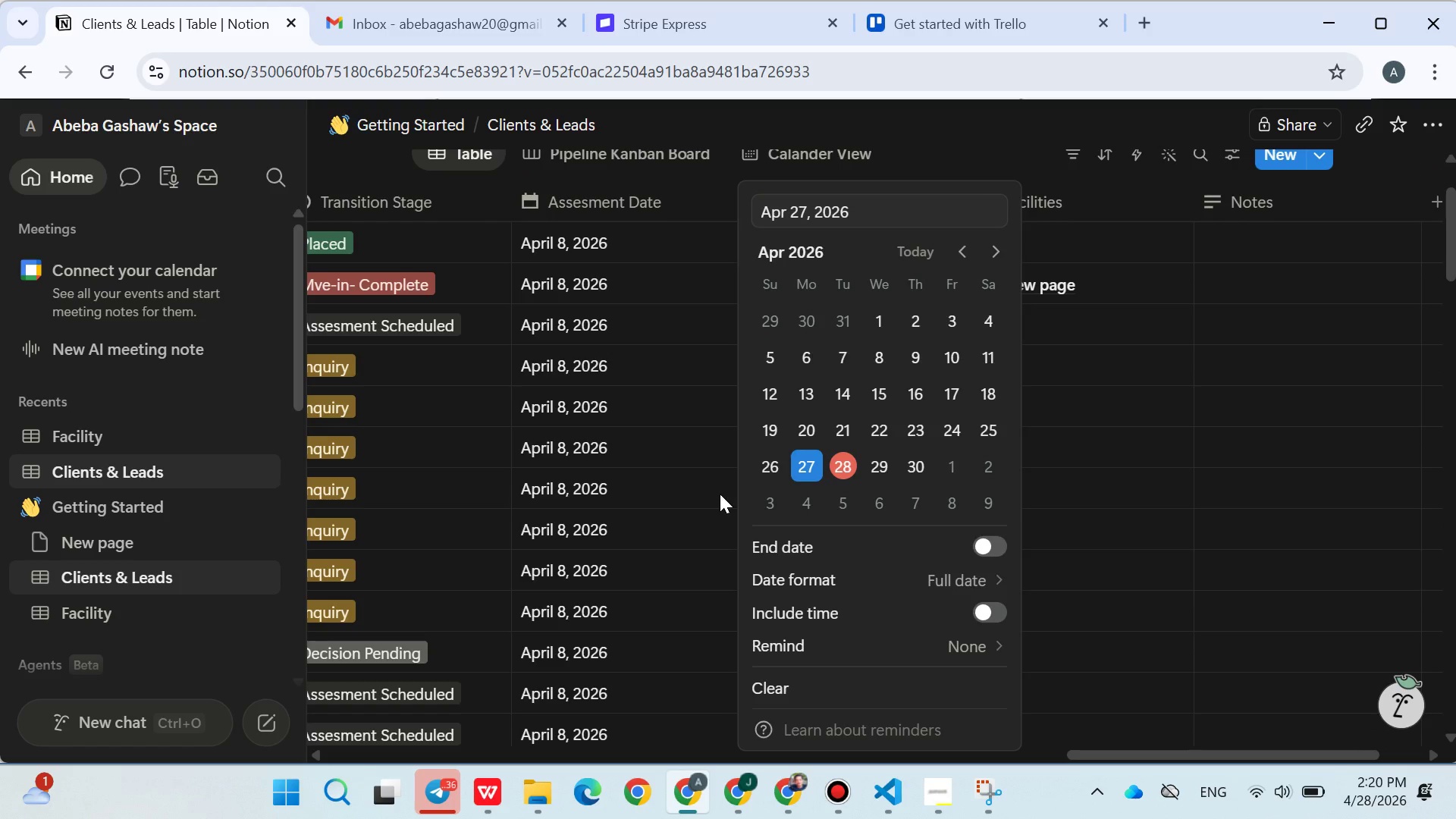 
left_click([720, 494])
 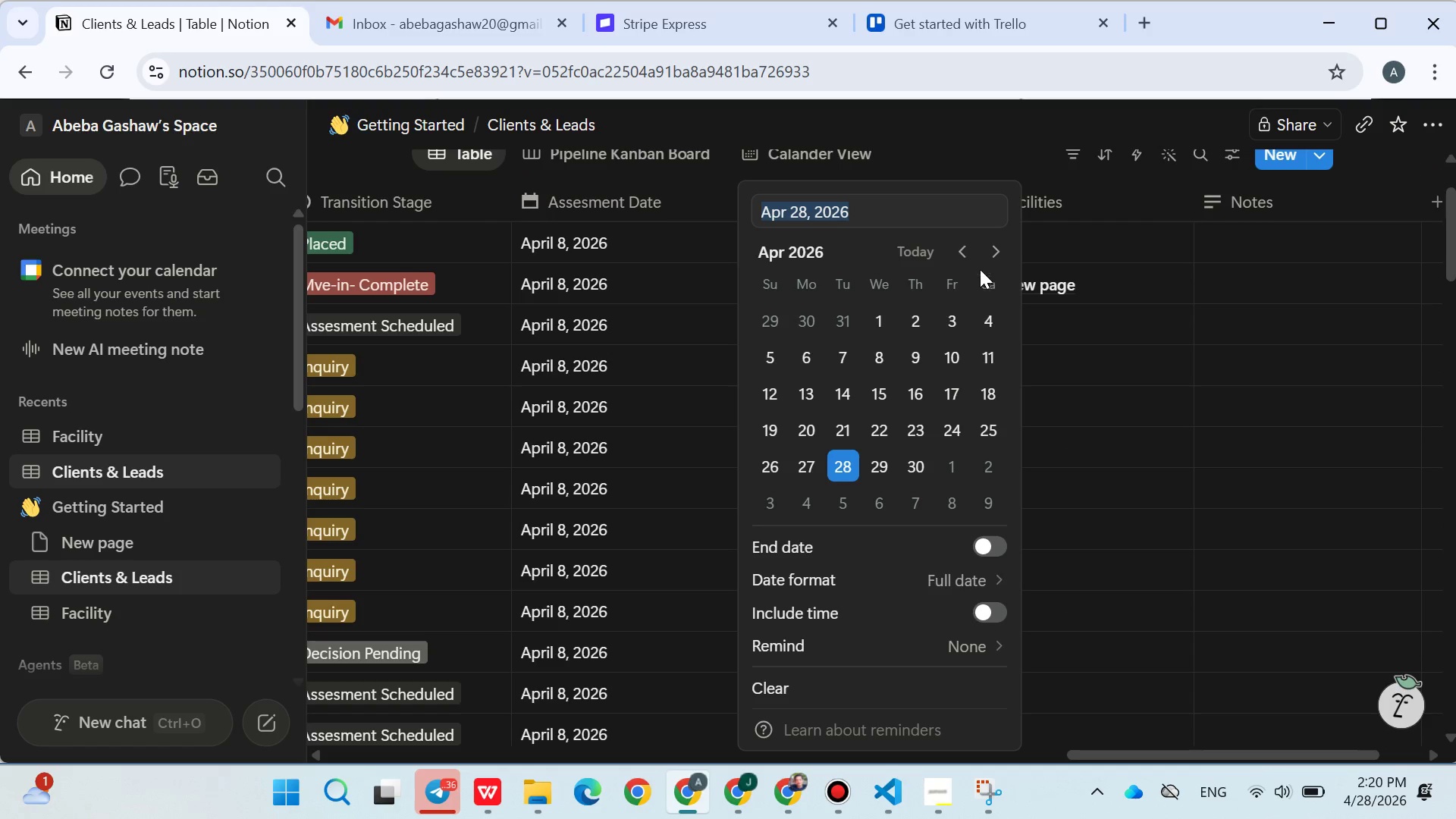 
left_click([965, 255])
 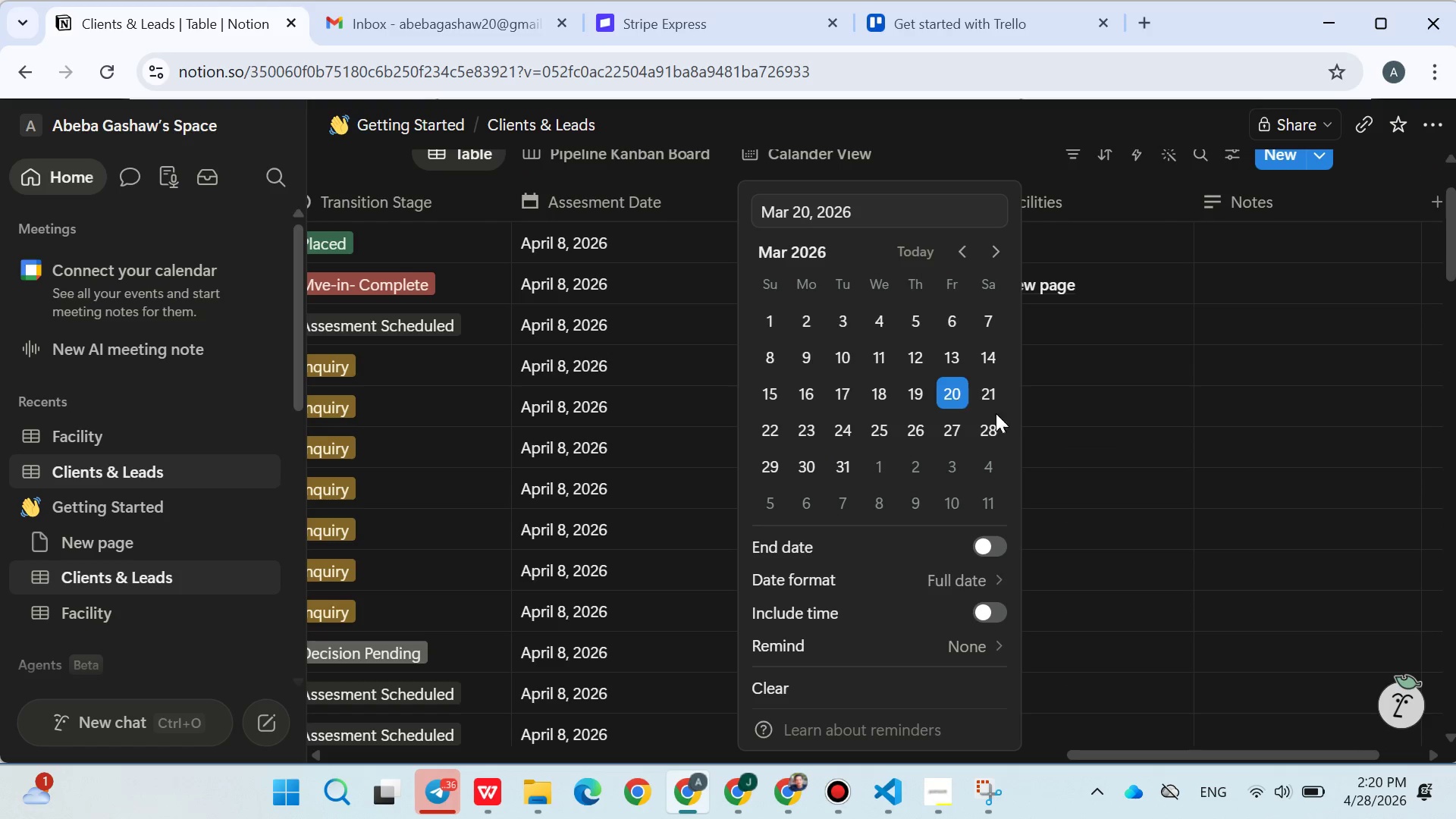 
double_click([1087, 453])
 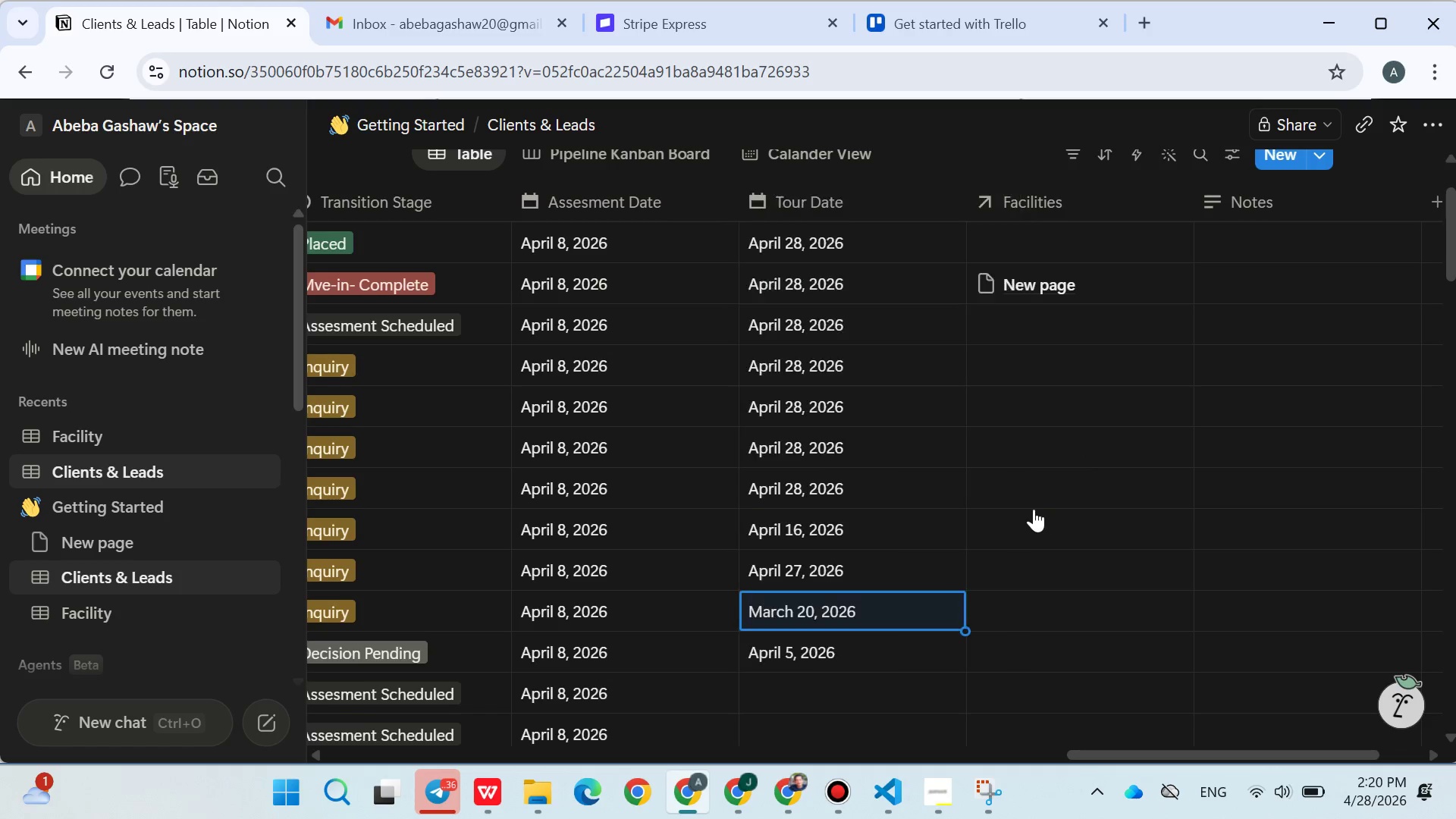 
scroll: coordinate [1032, 512], scroll_direction: down, amount: 1.0
 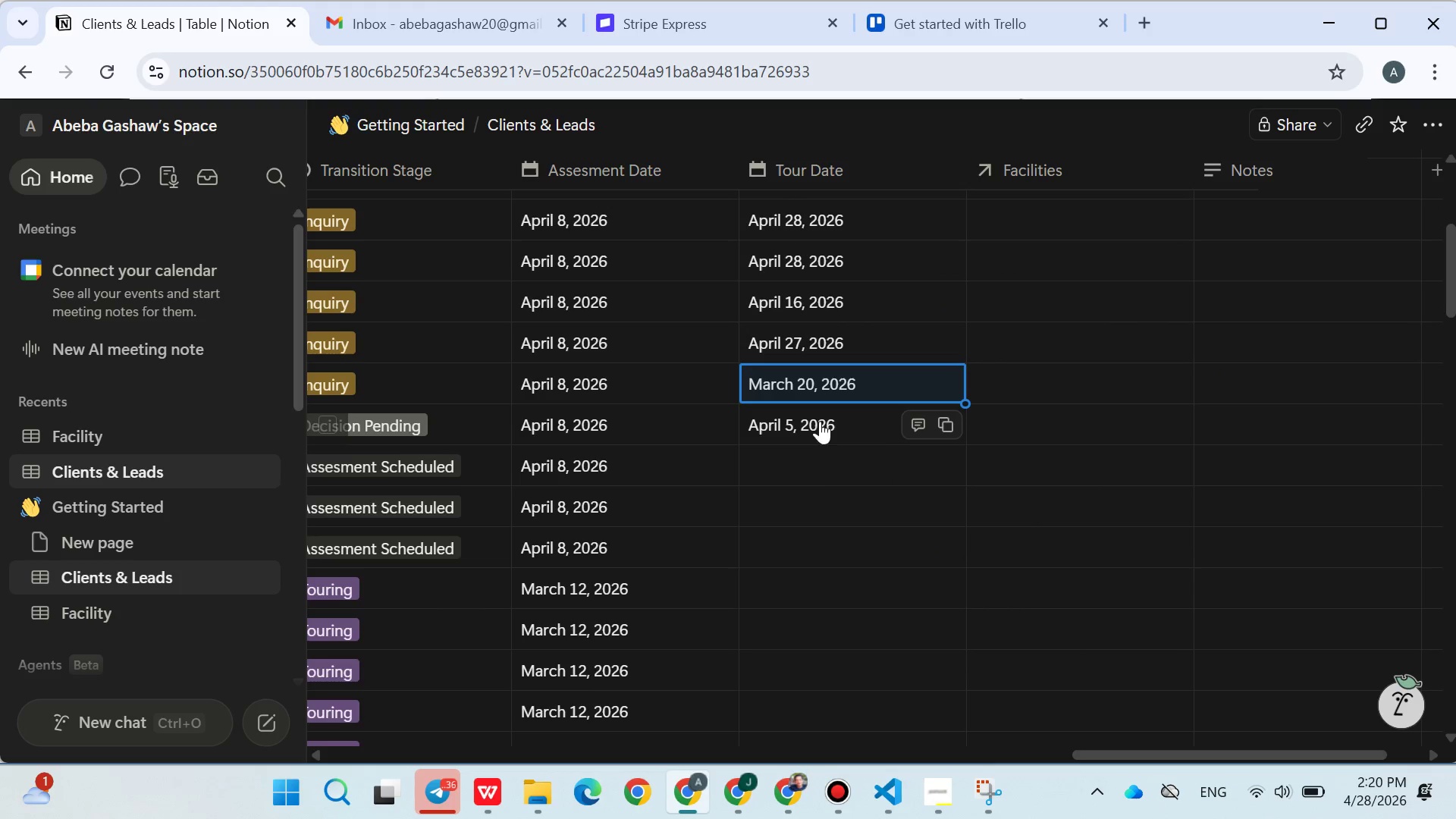 
left_click([869, 426])
 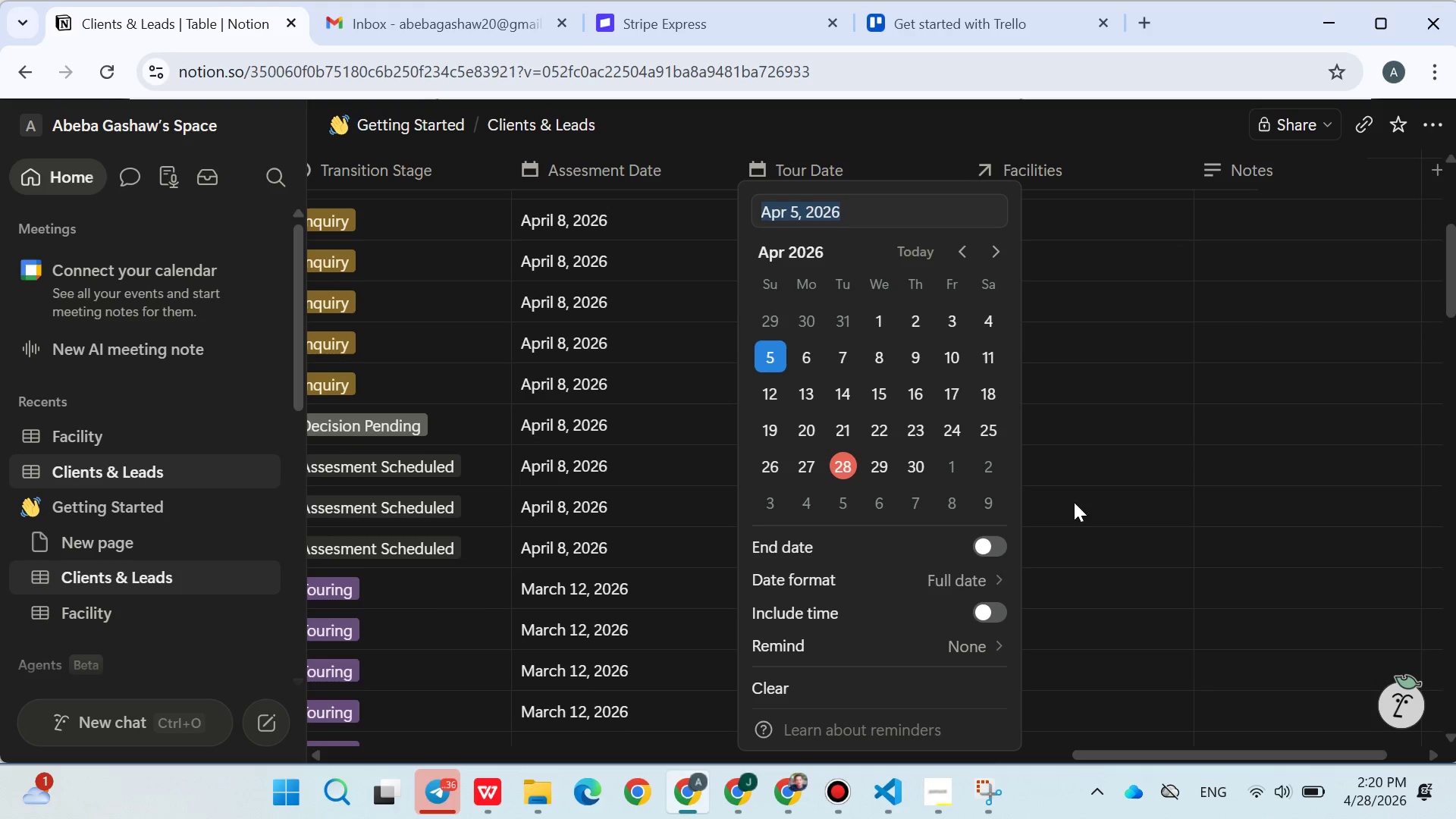 
left_click([1116, 502])
 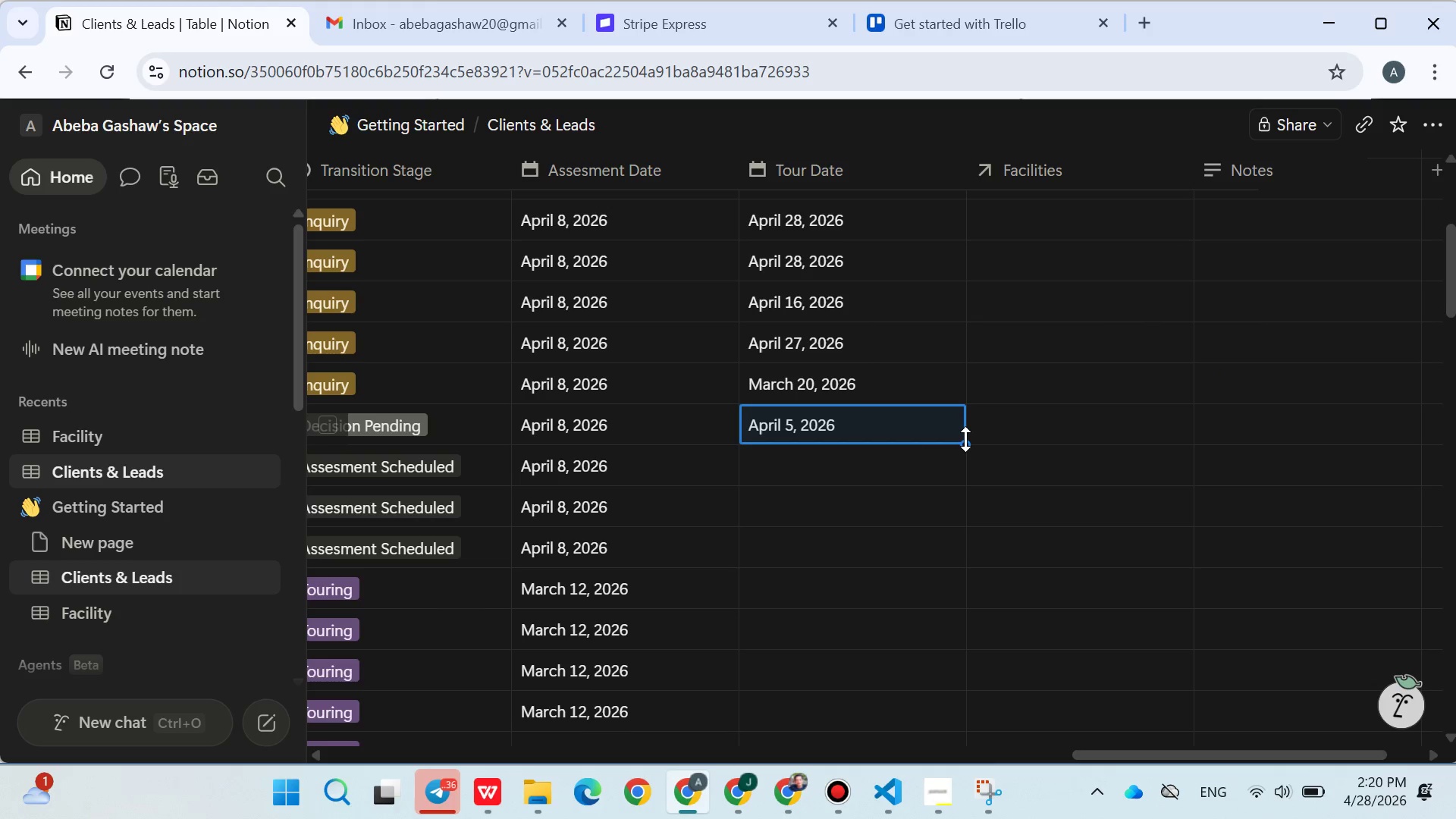 
left_click_drag(start_coordinate=[965, 439], to_coordinate=[885, 551])
 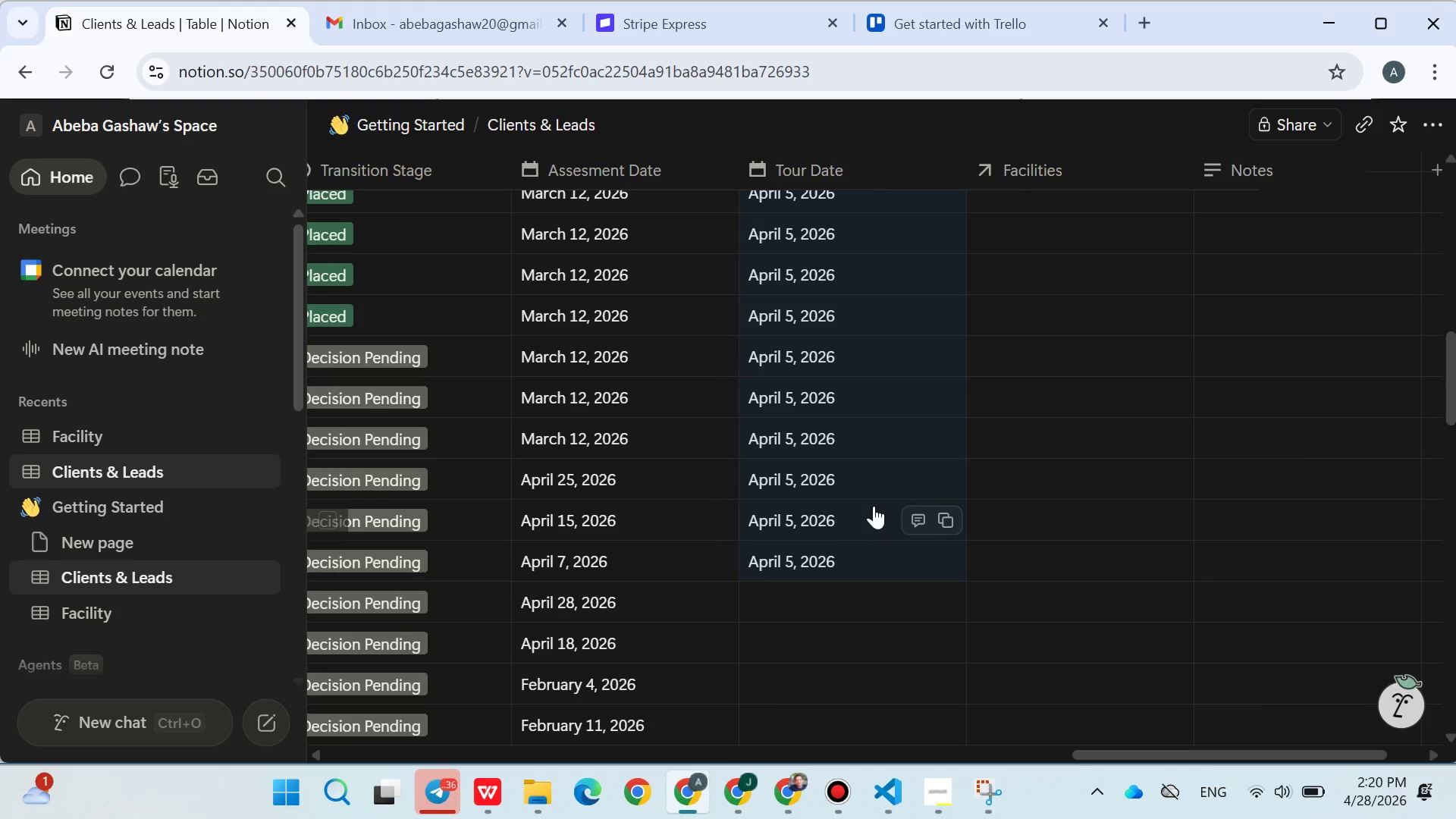 
scroll: coordinate [858, 632], scroll_direction: down, amount: 8.0
 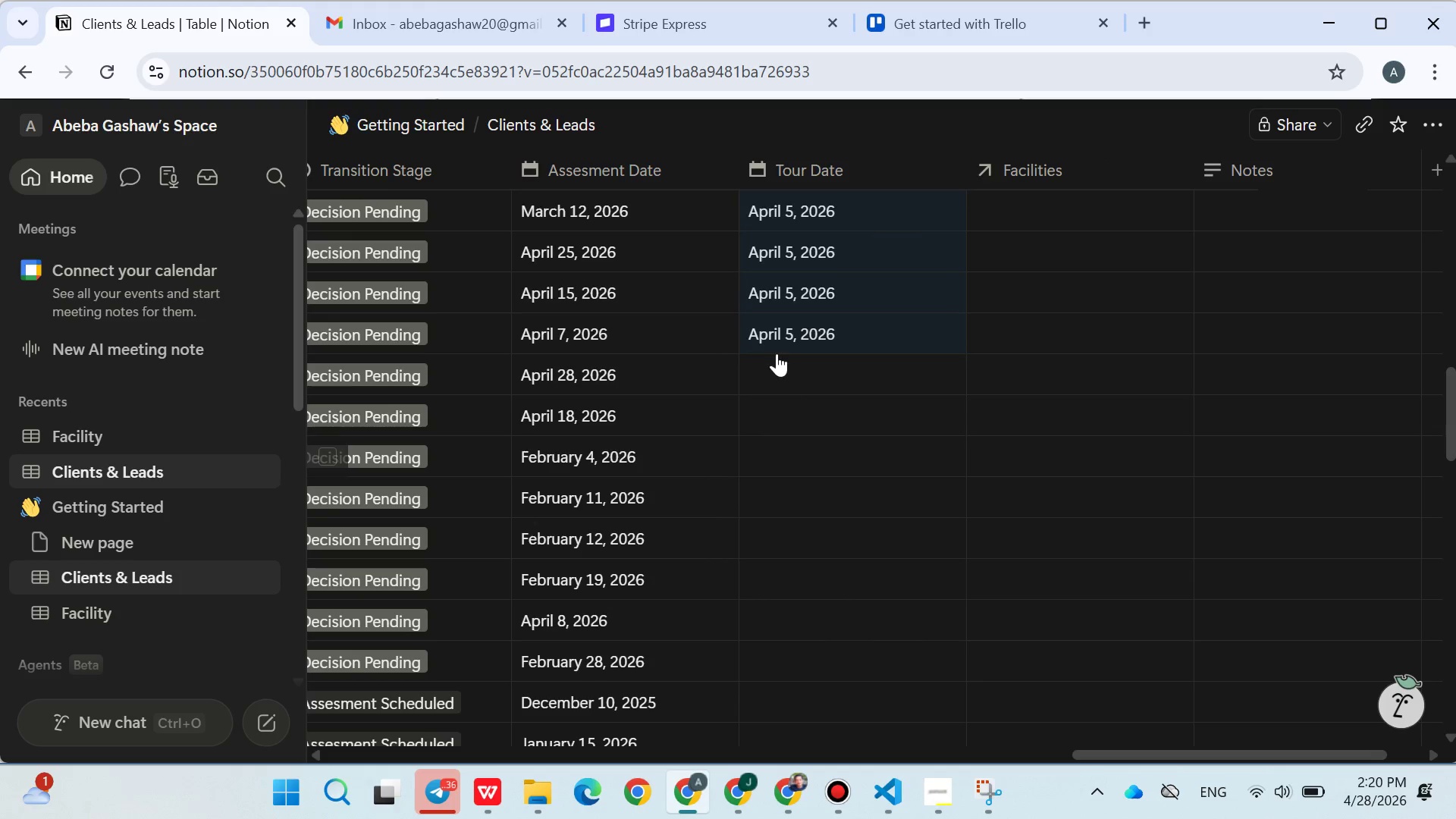 
left_click([774, 344])
 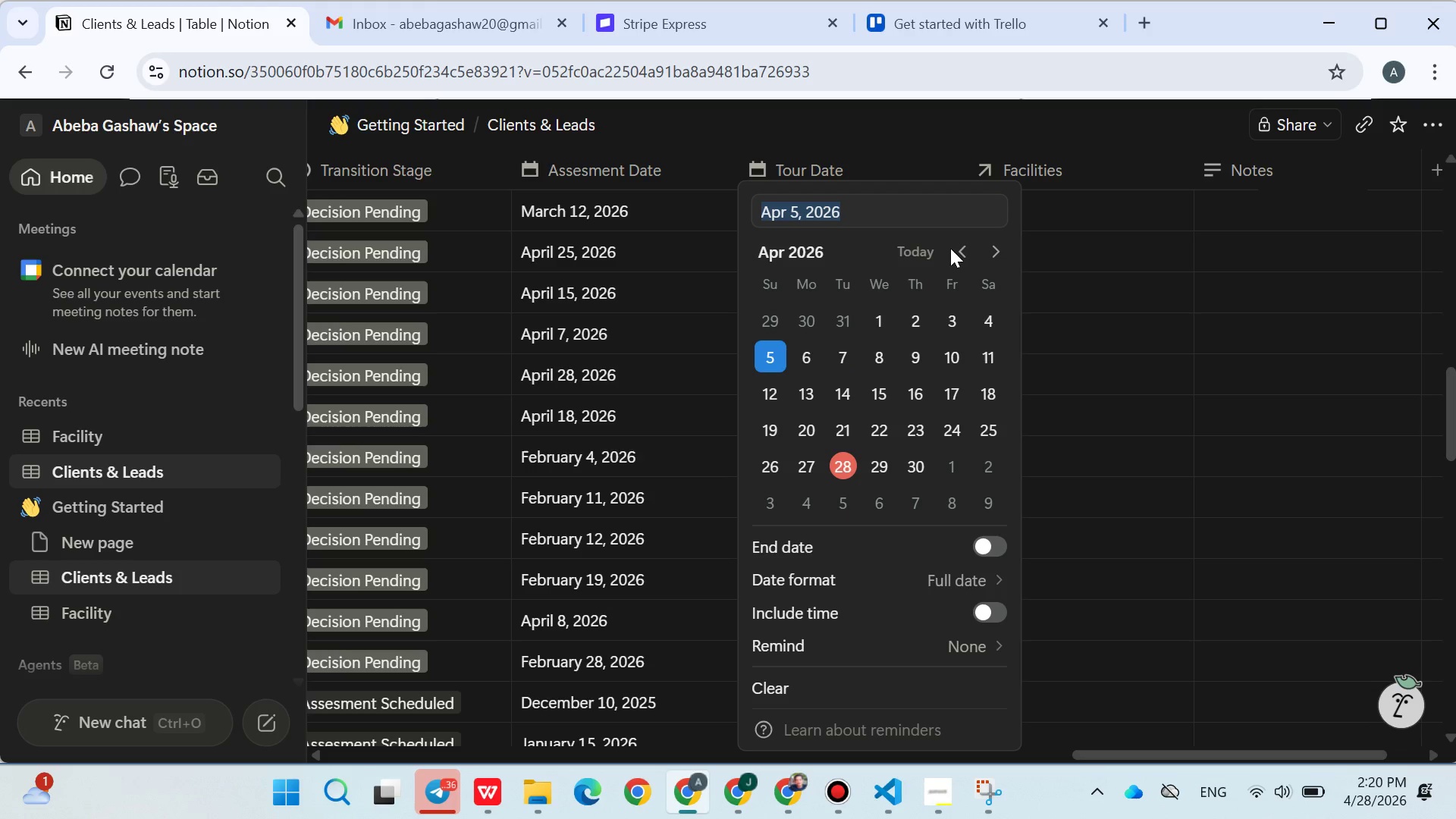 
double_click([958, 249])
 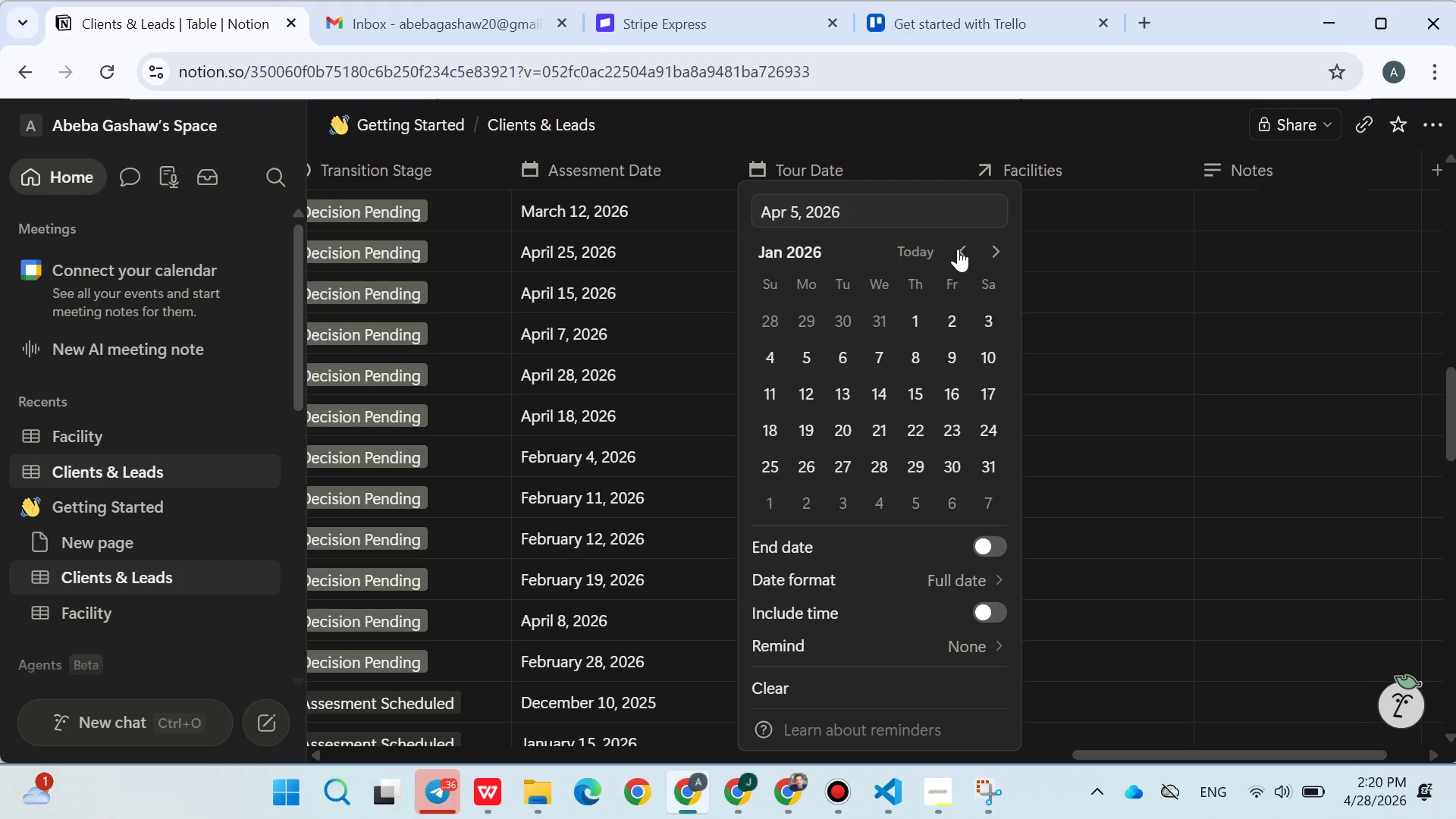 
triple_click([958, 249])
 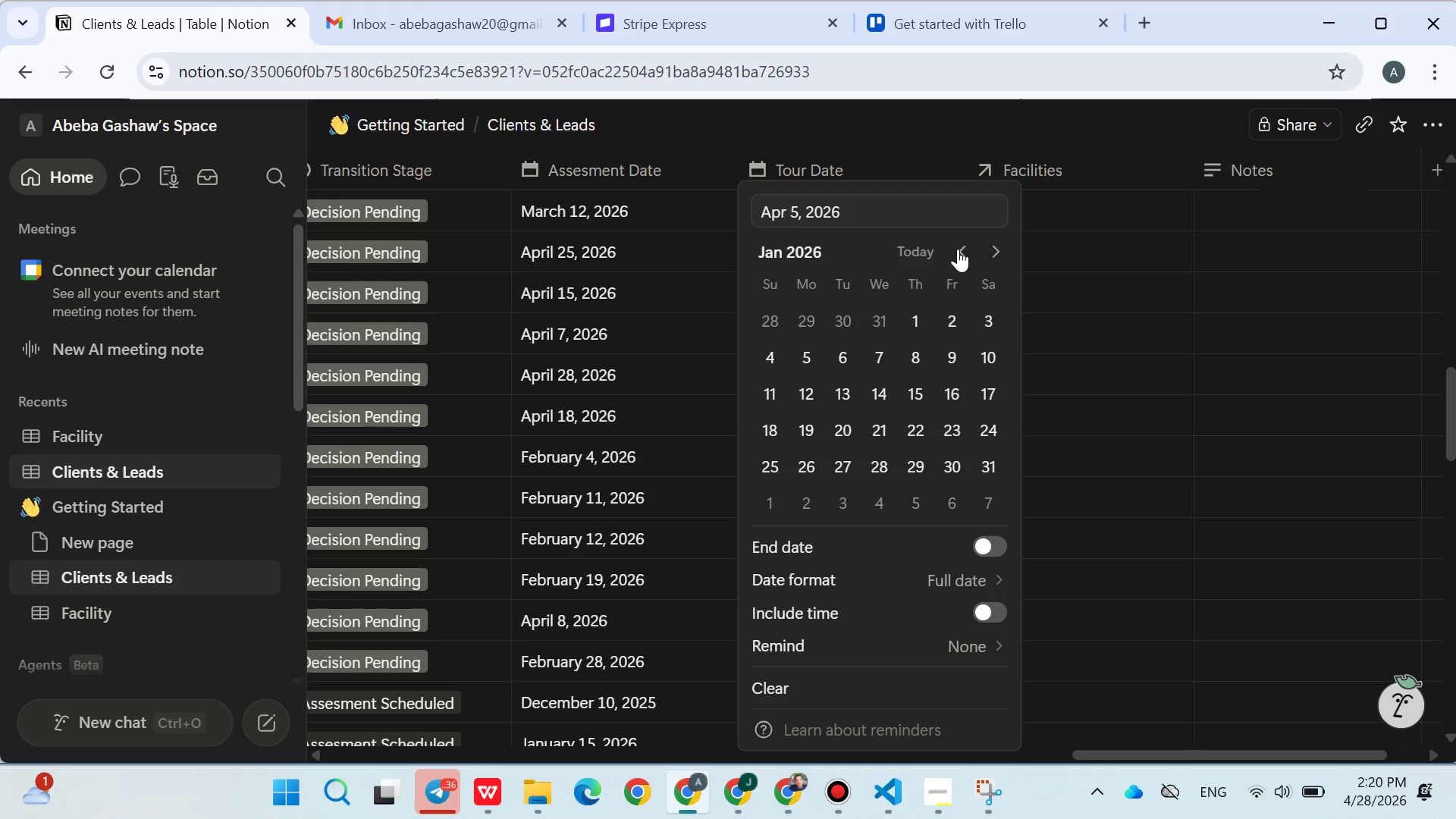 
triple_click([958, 249])
 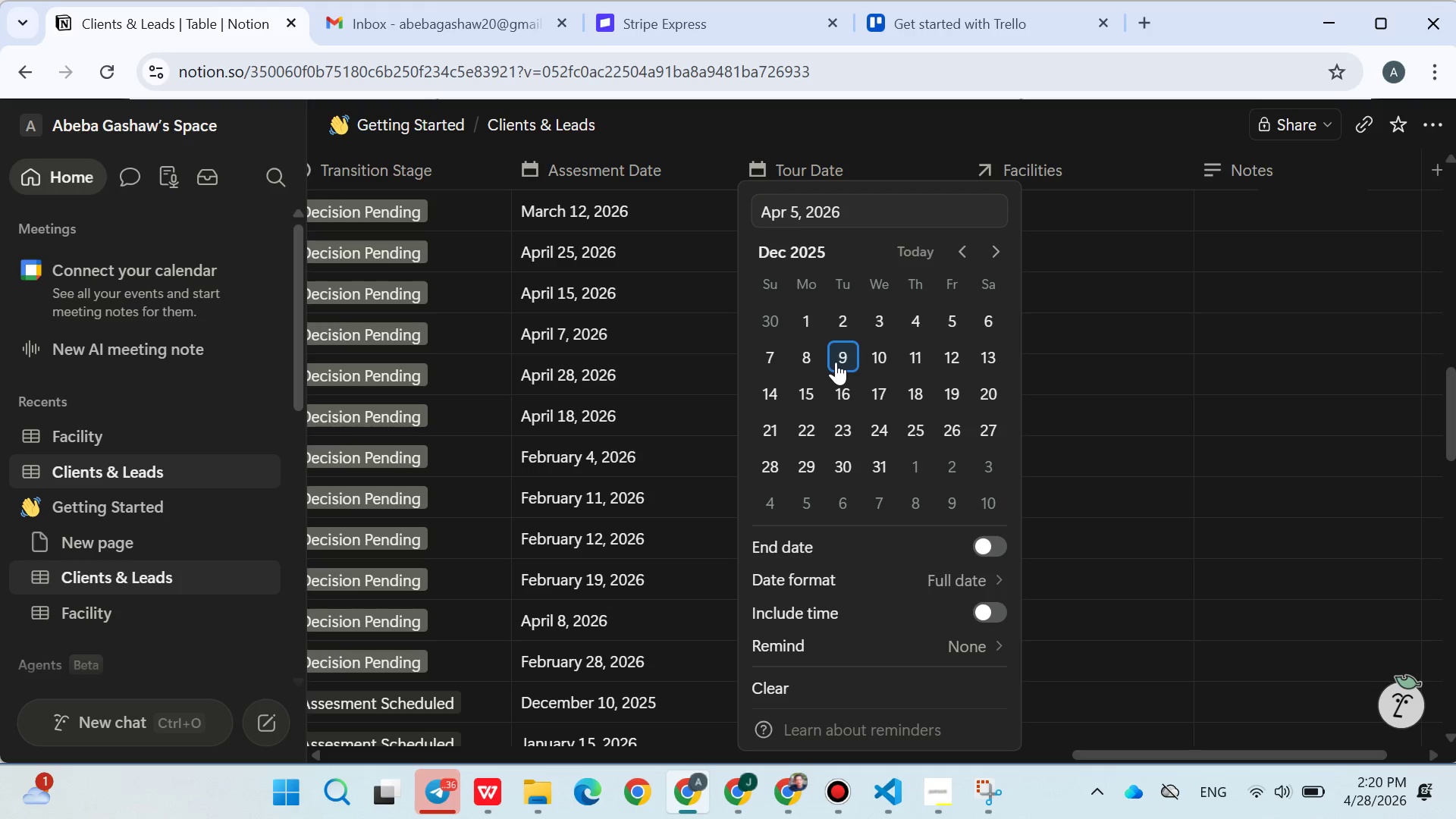 
left_click([836, 362])
 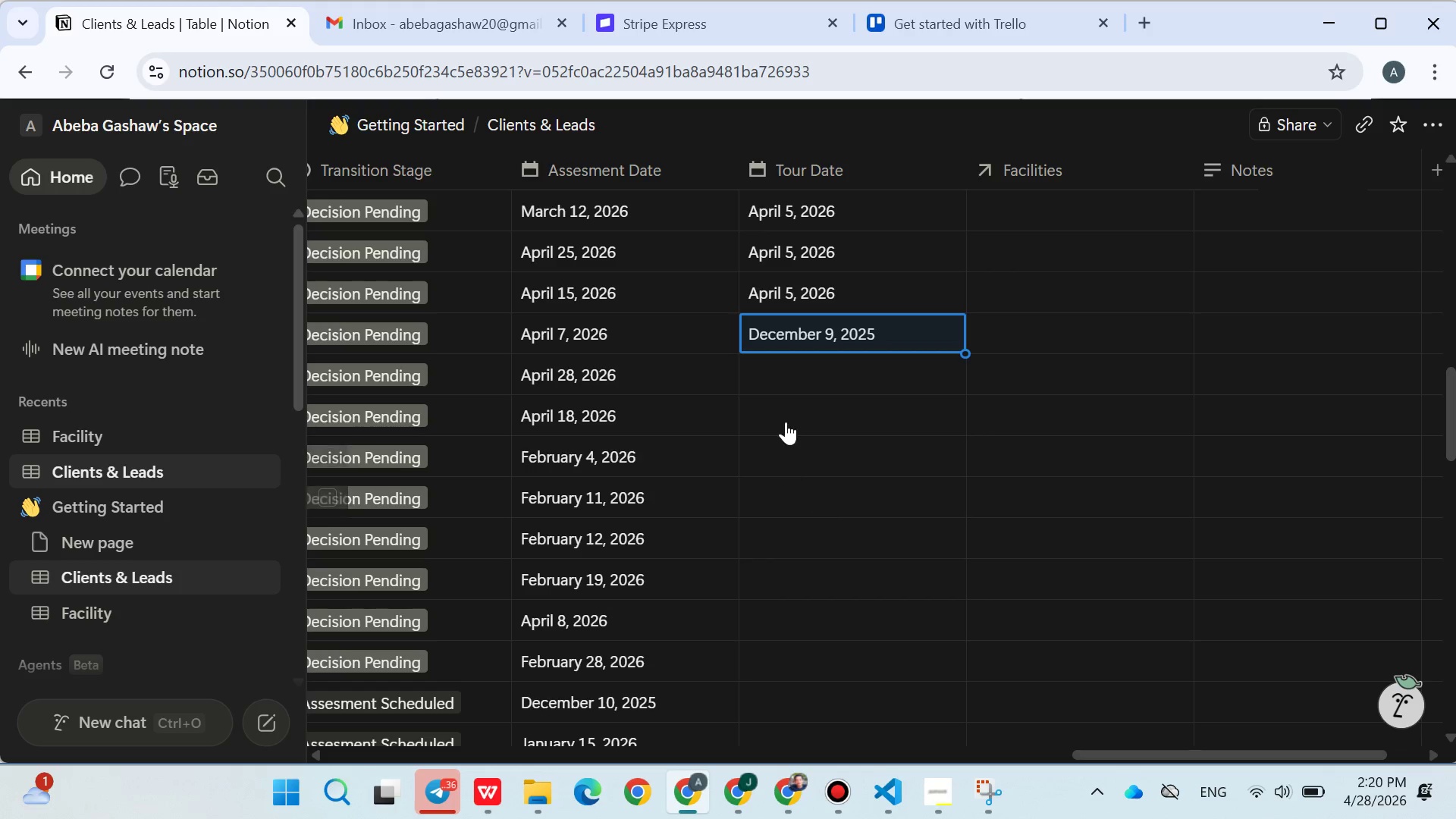 
left_click([788, 381])
 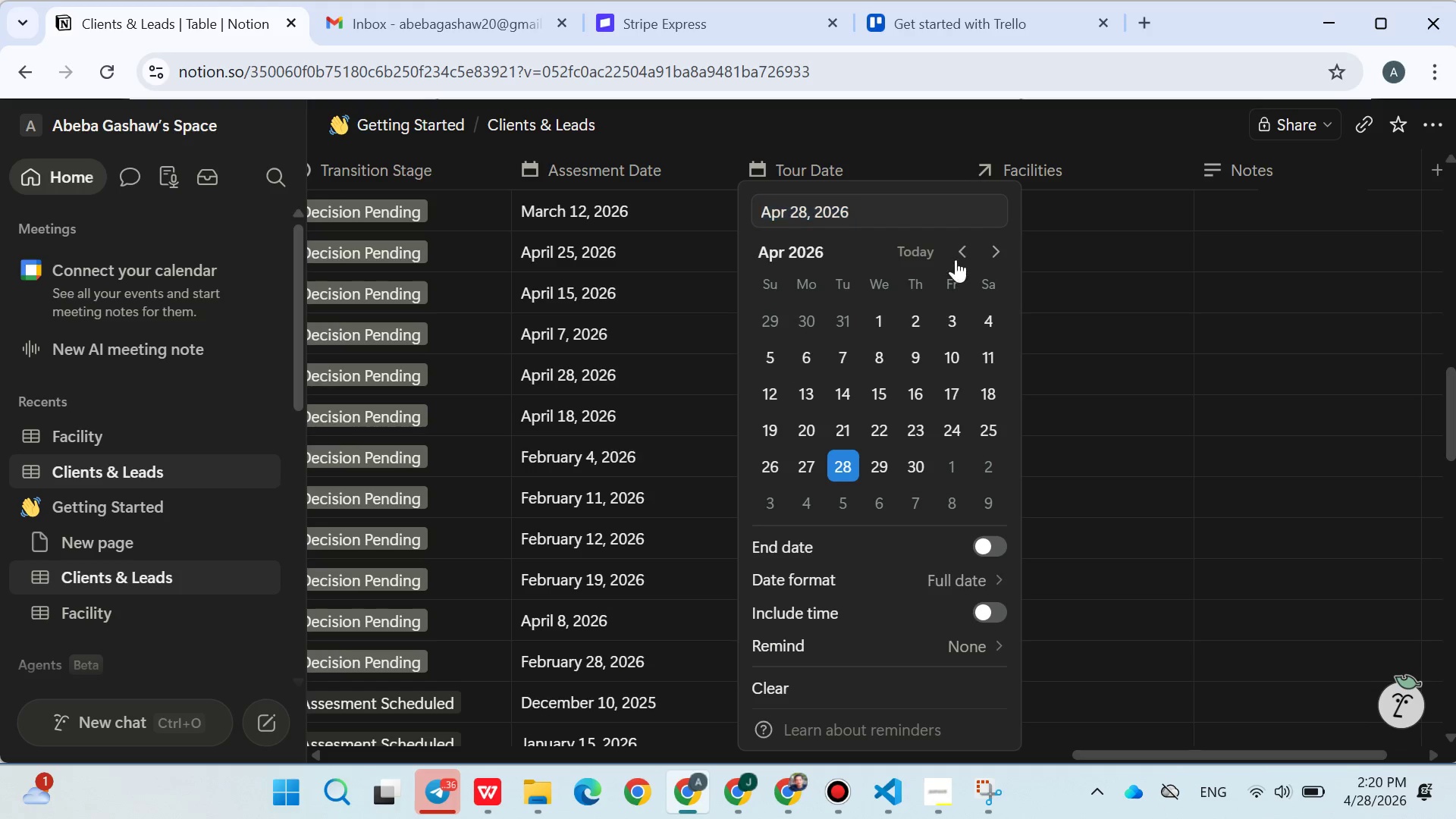 
double_click([956, 259])
 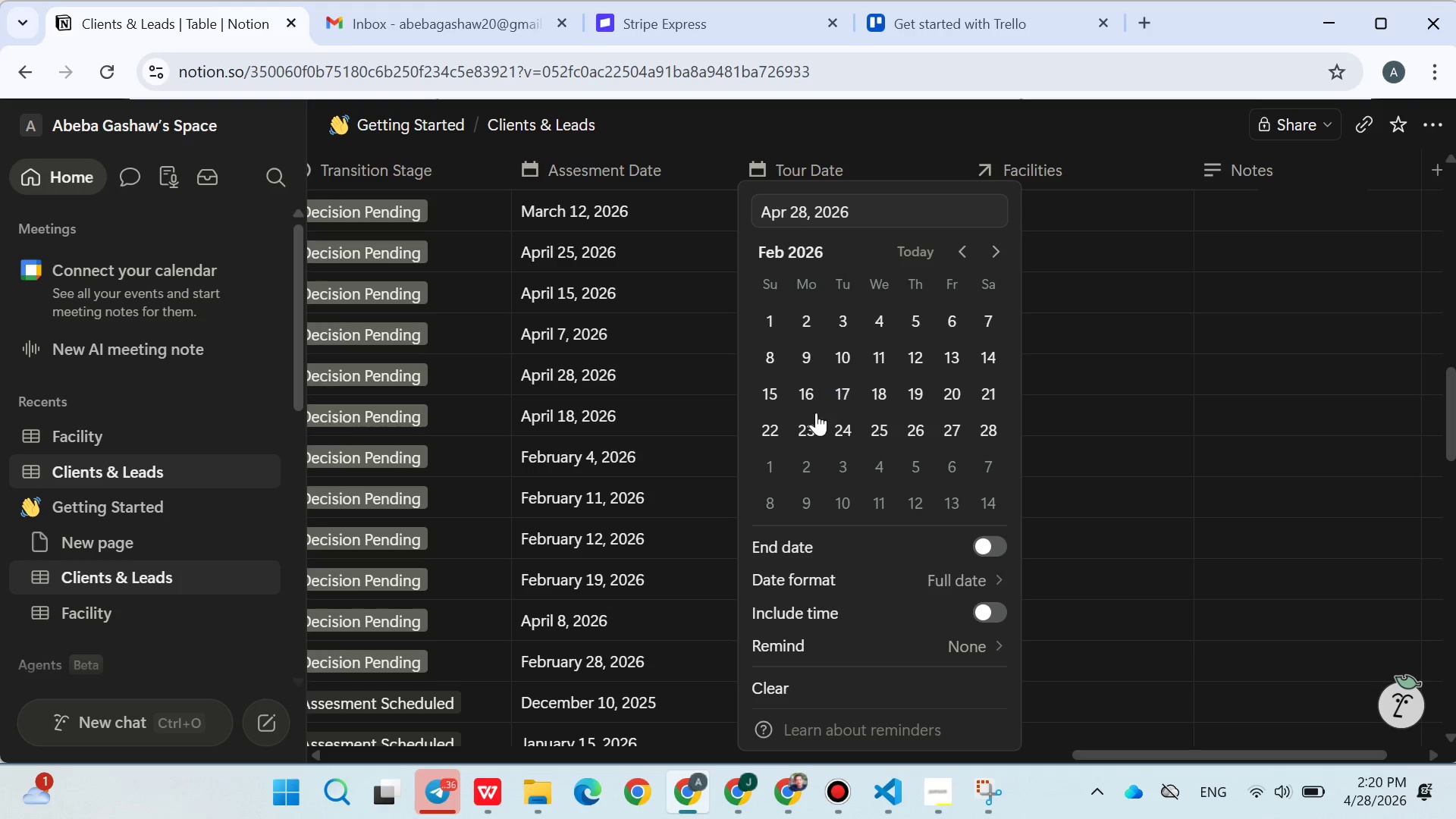 
left_click([813, 413])
 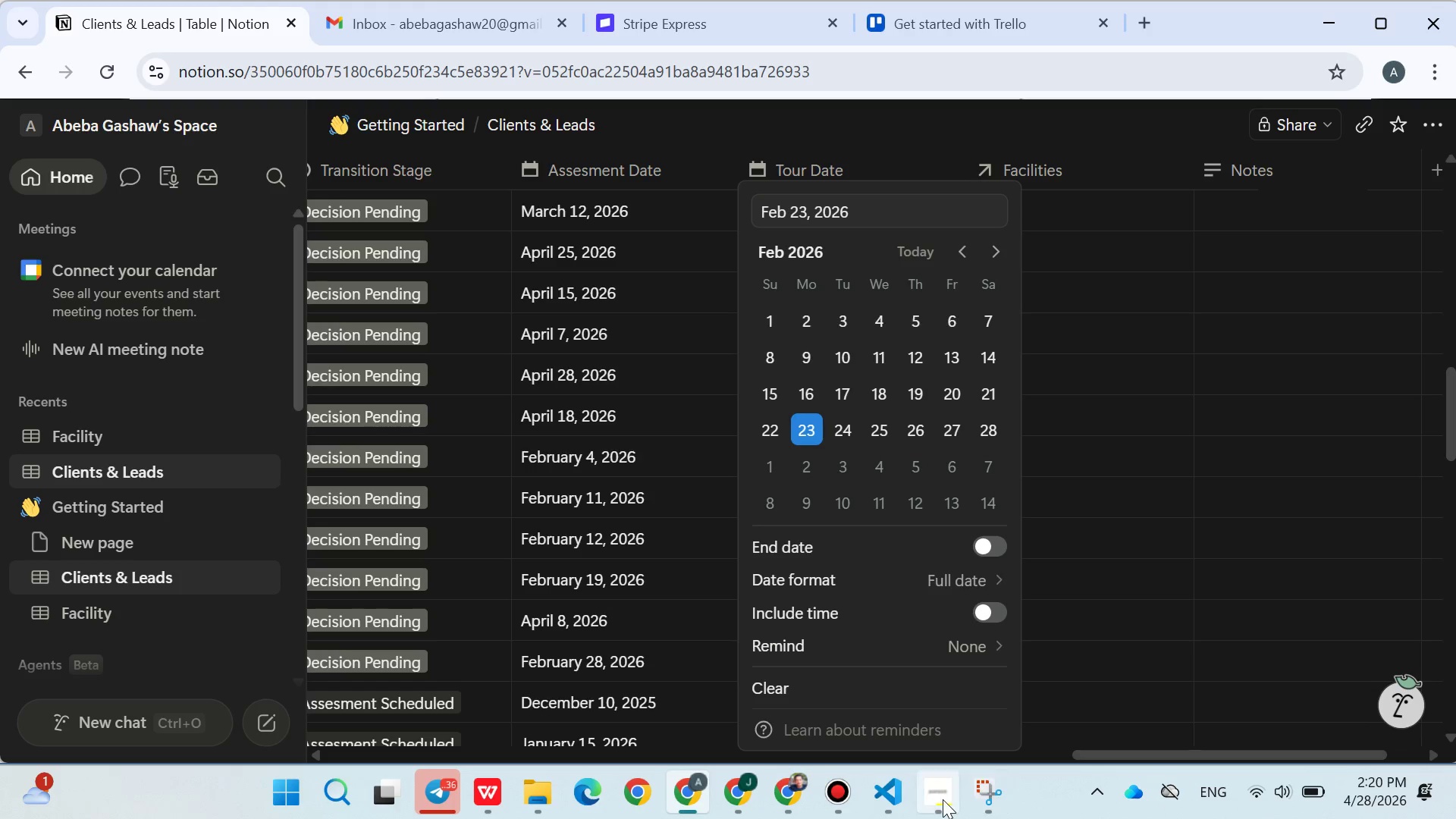 
left_click([941, 799])
 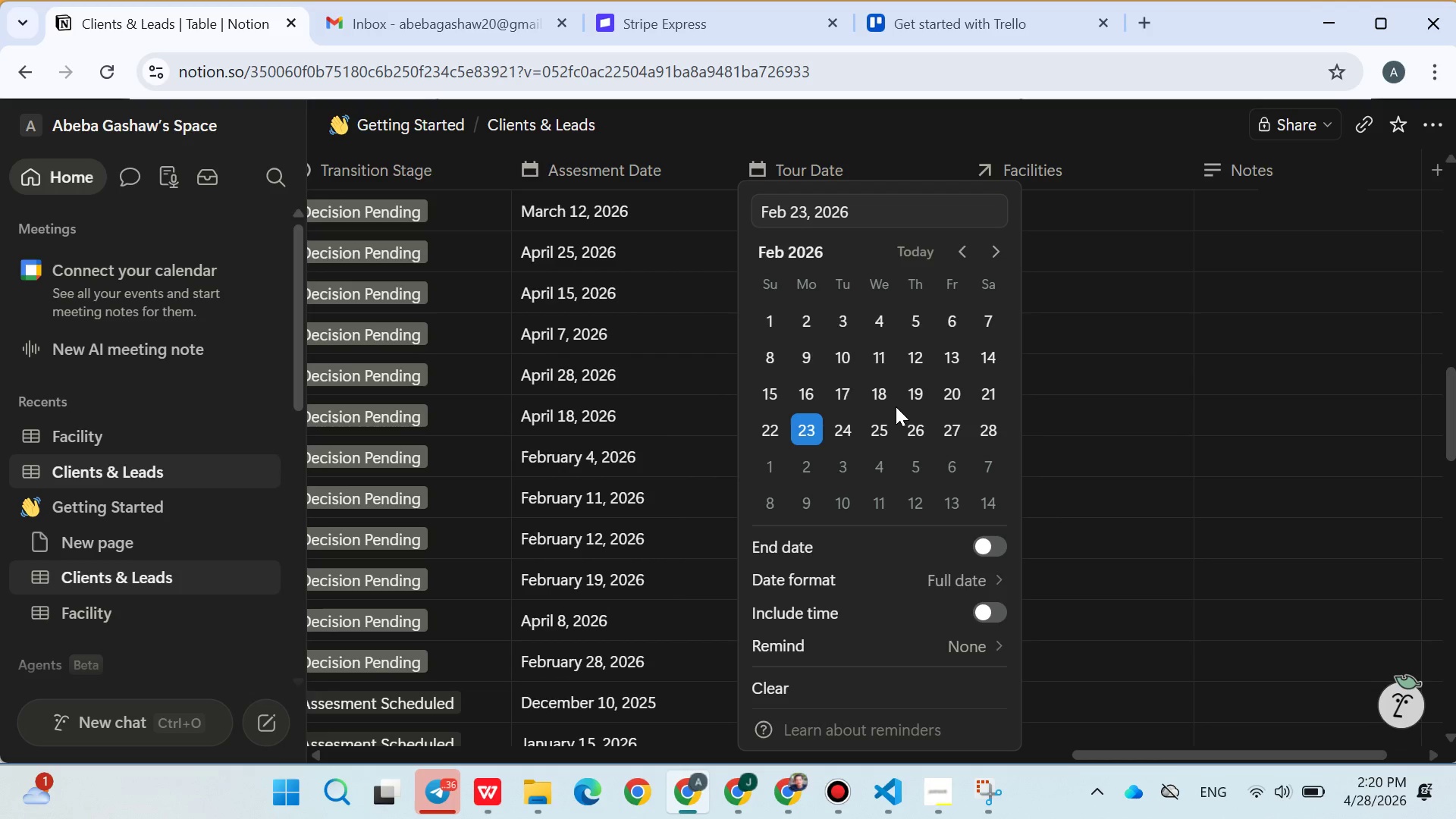 
left_click([1177, 457])
 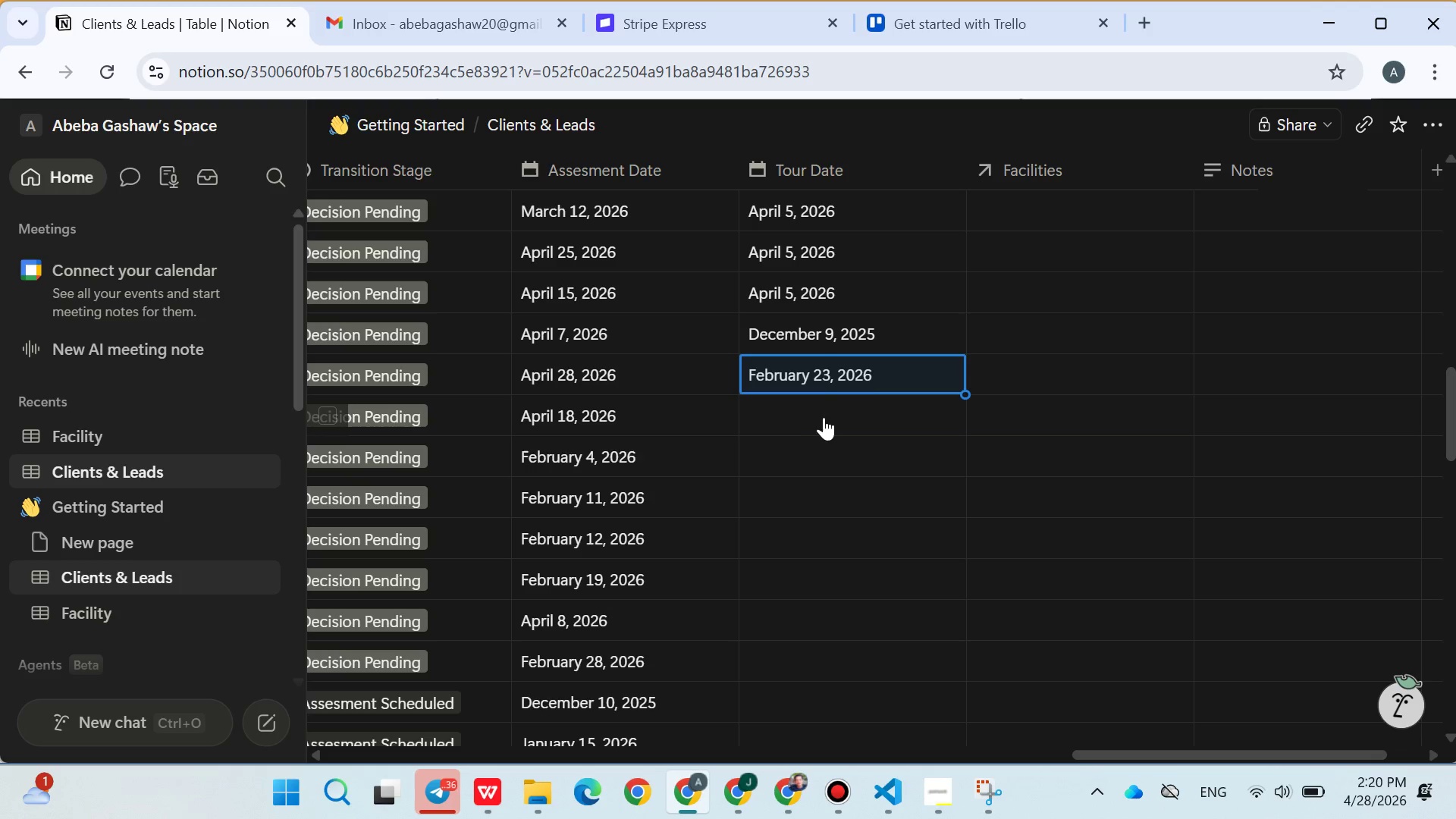 
left_click([814, 406])
 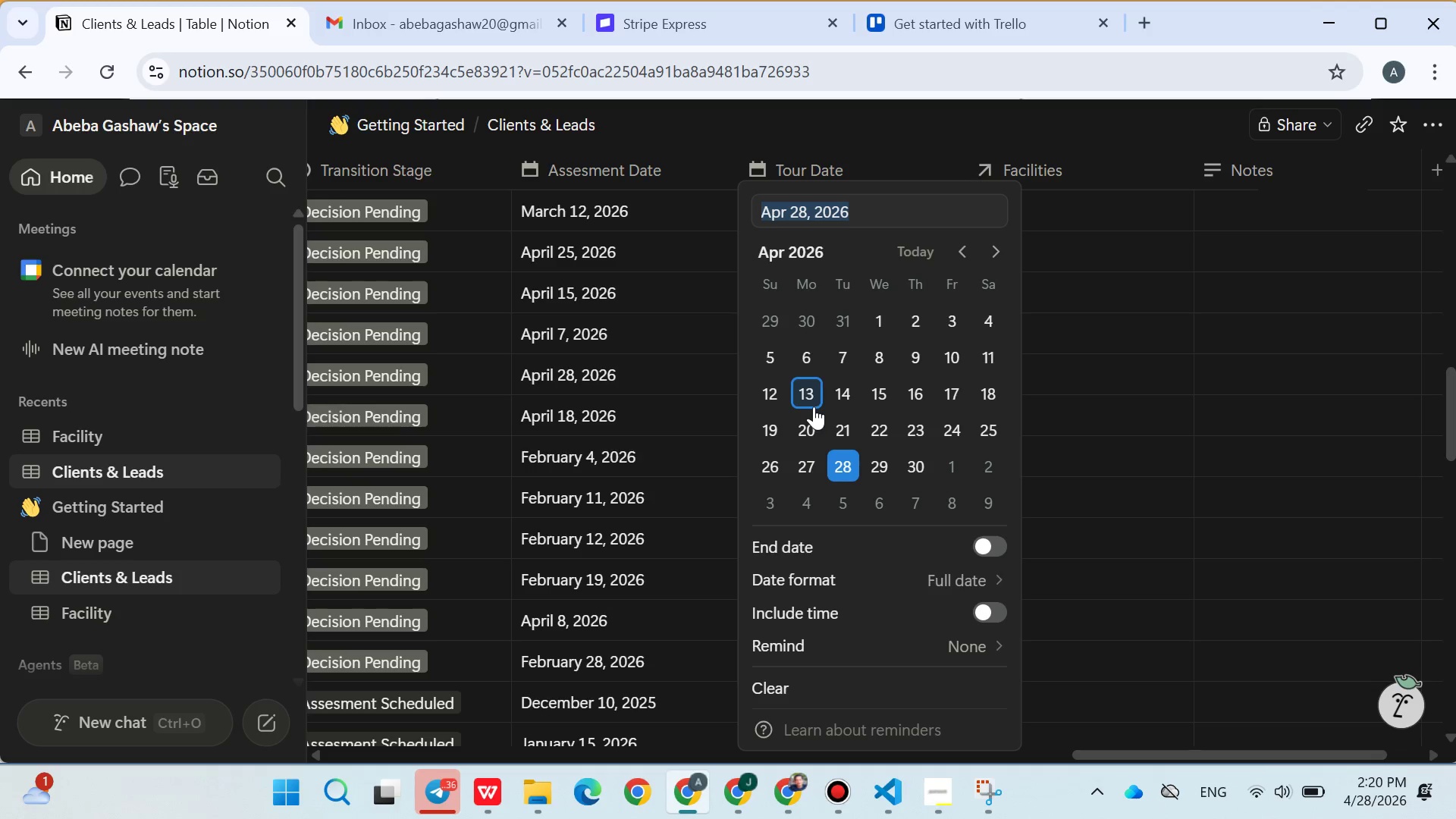 
scroll: coordinate [814, 406], scroll_direction: down, amount: 3.0
 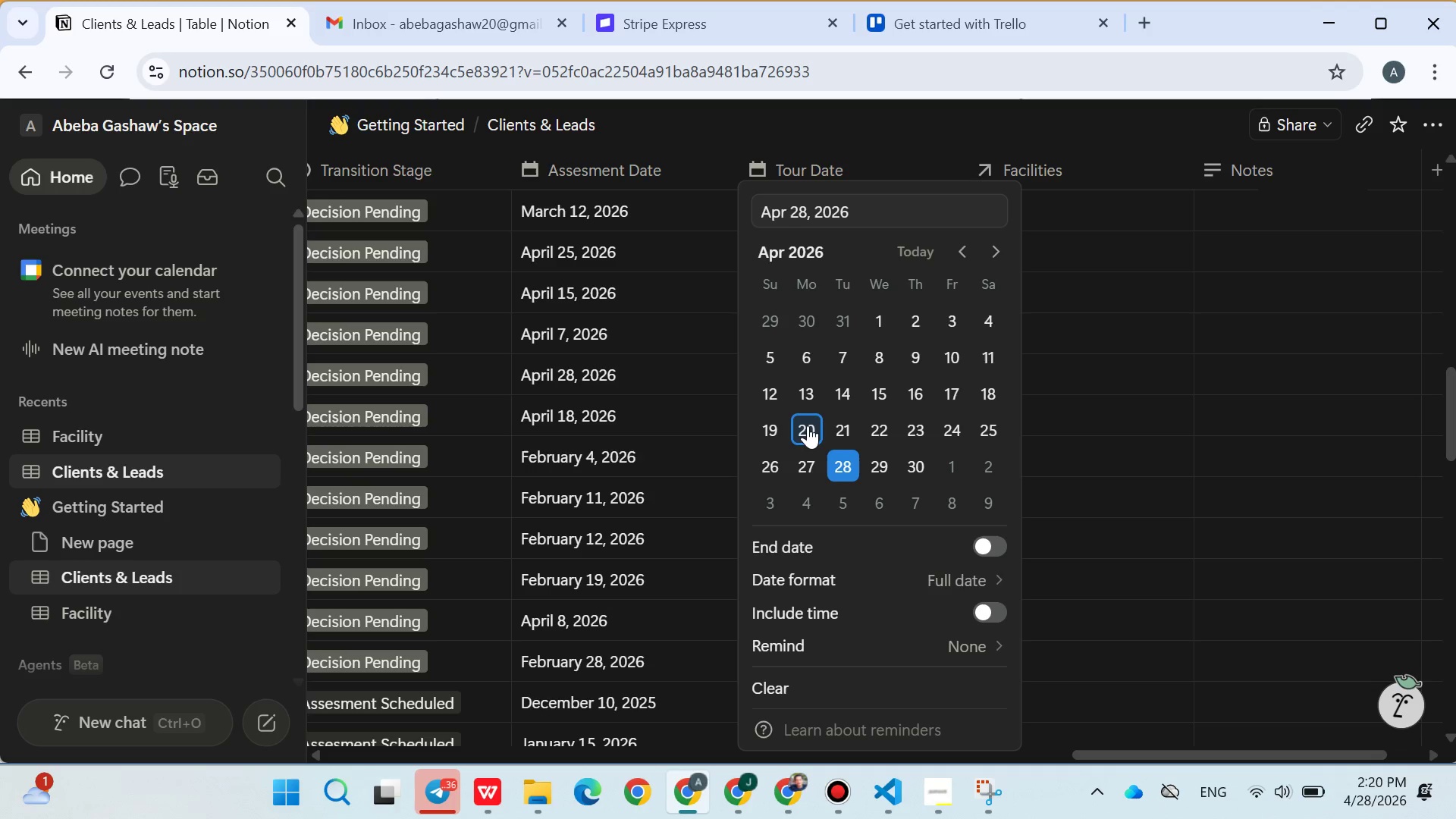 
left_click([808, 425])
 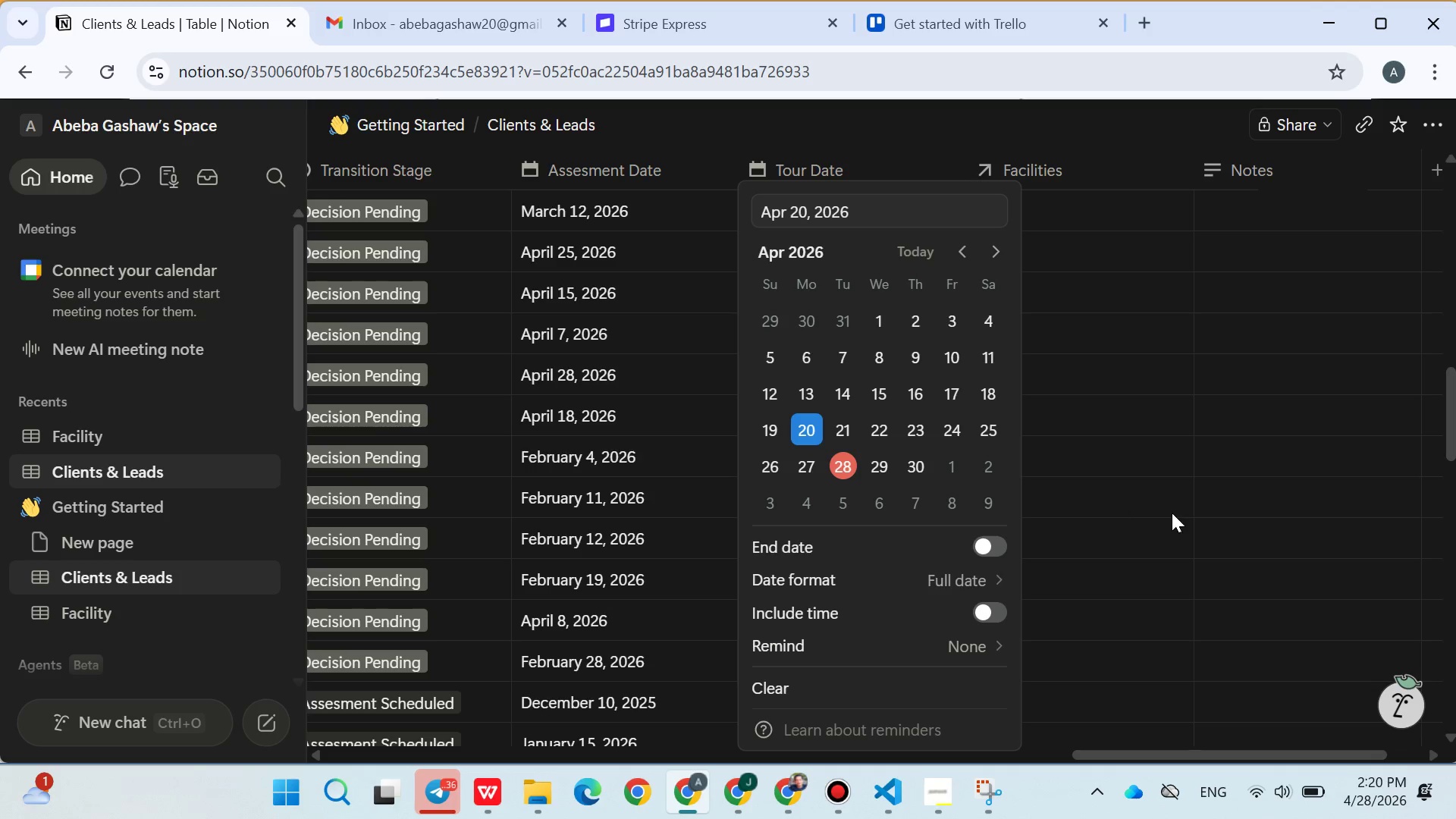 
left_click([1172, 513])
 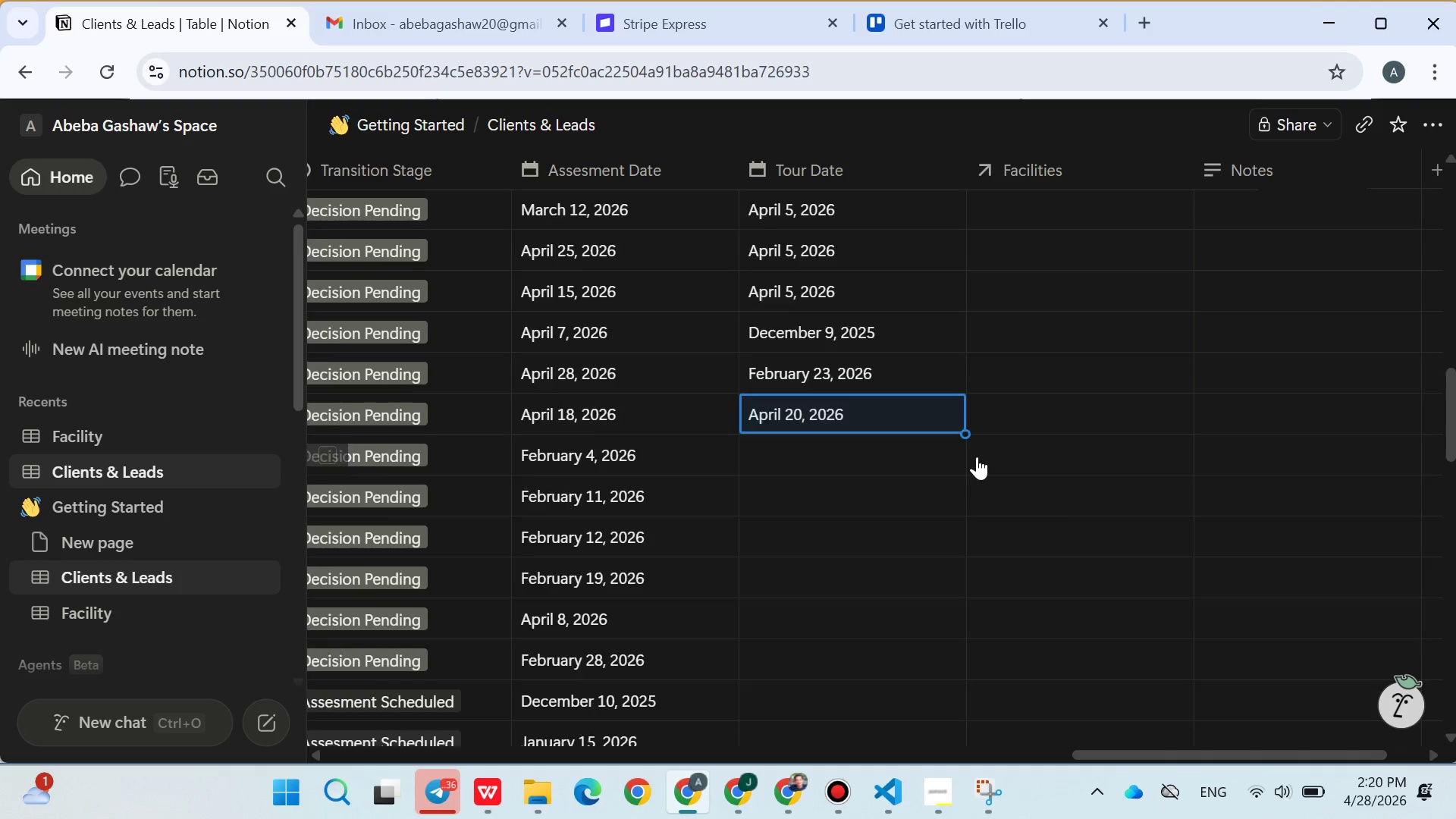 
scroll: coordinate [977, 457], scroll_direction: down, amount: 2.0
 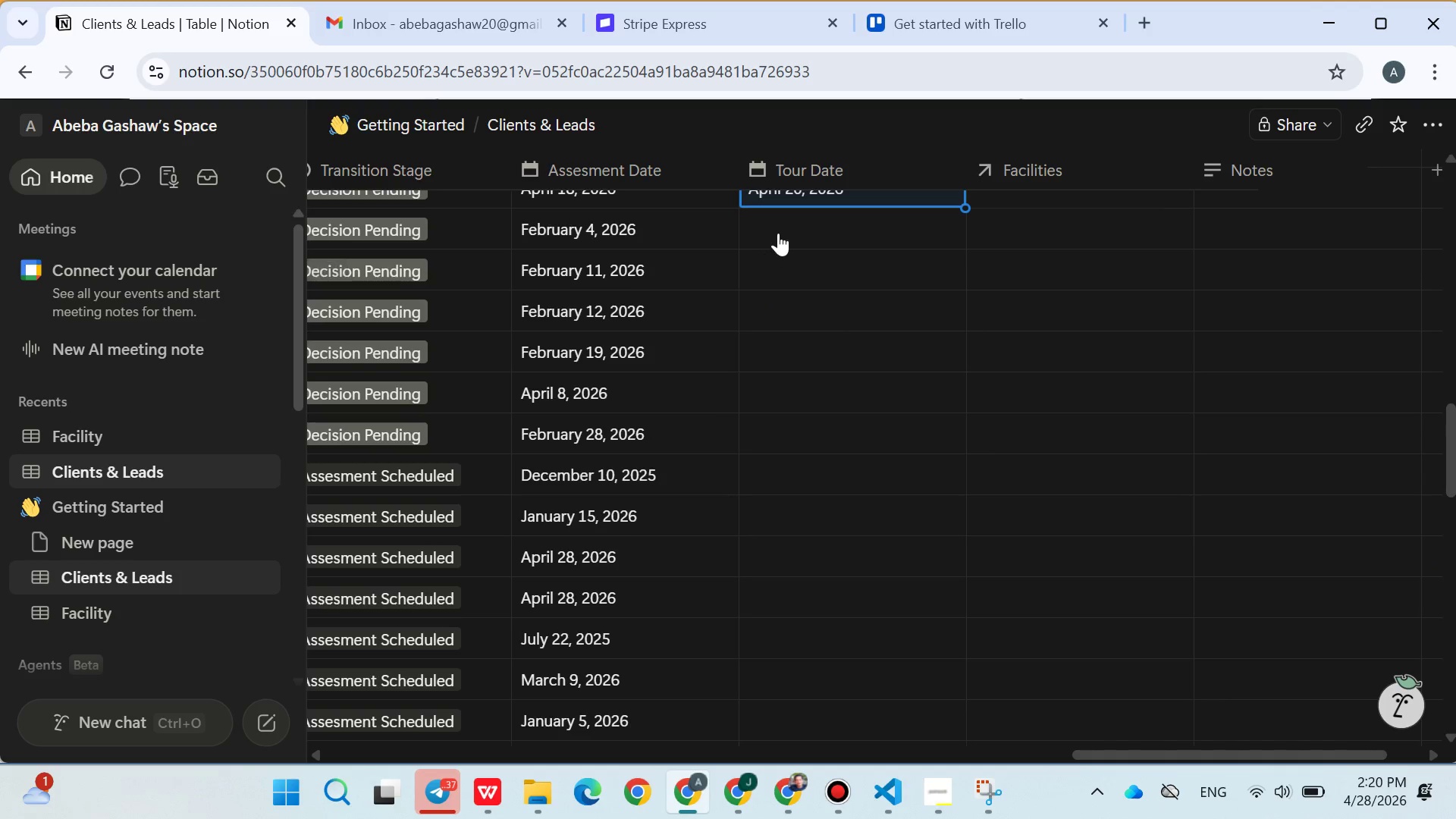 
left_click([778, 233])
 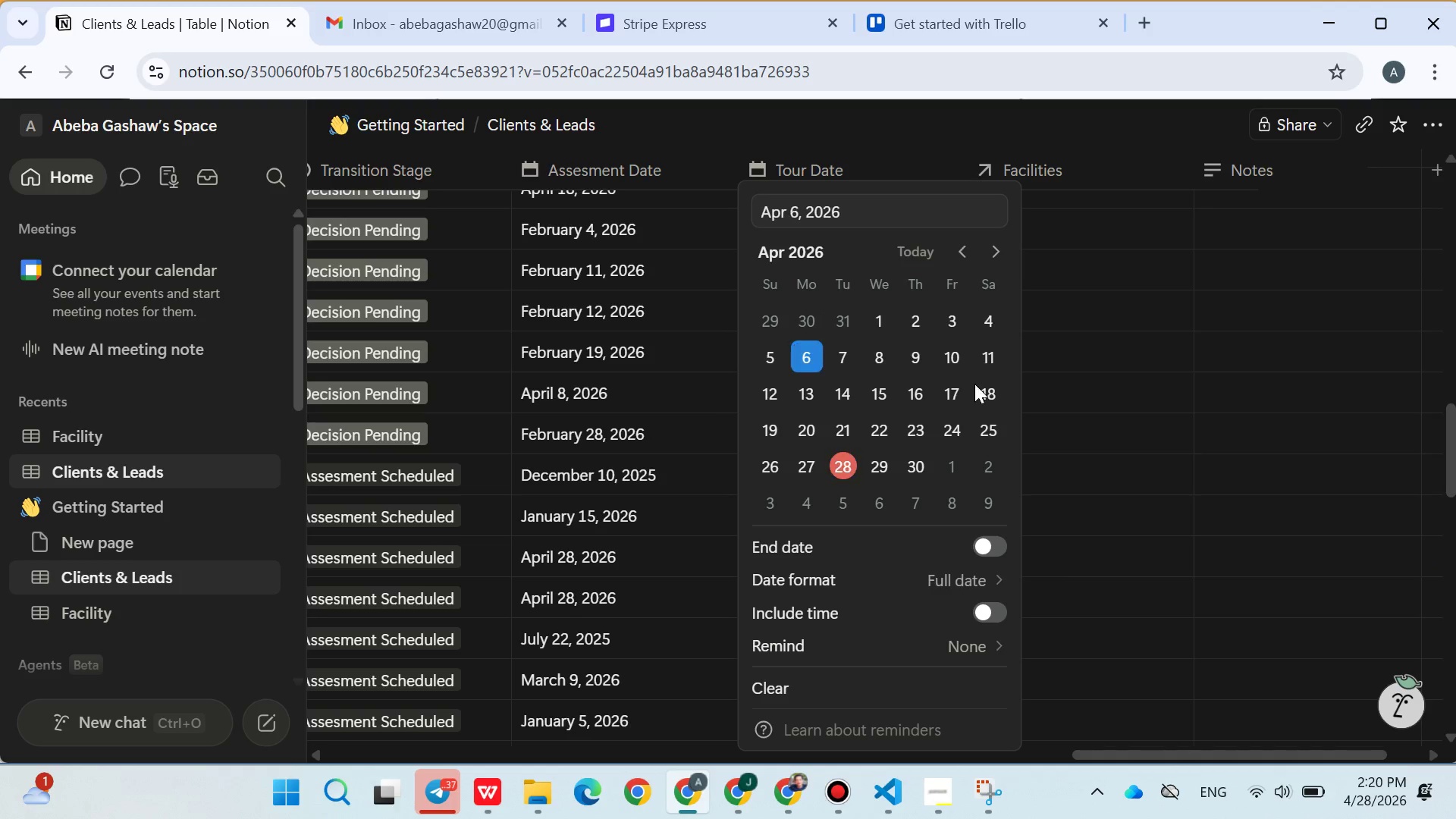 
double_click([1193, 482])
 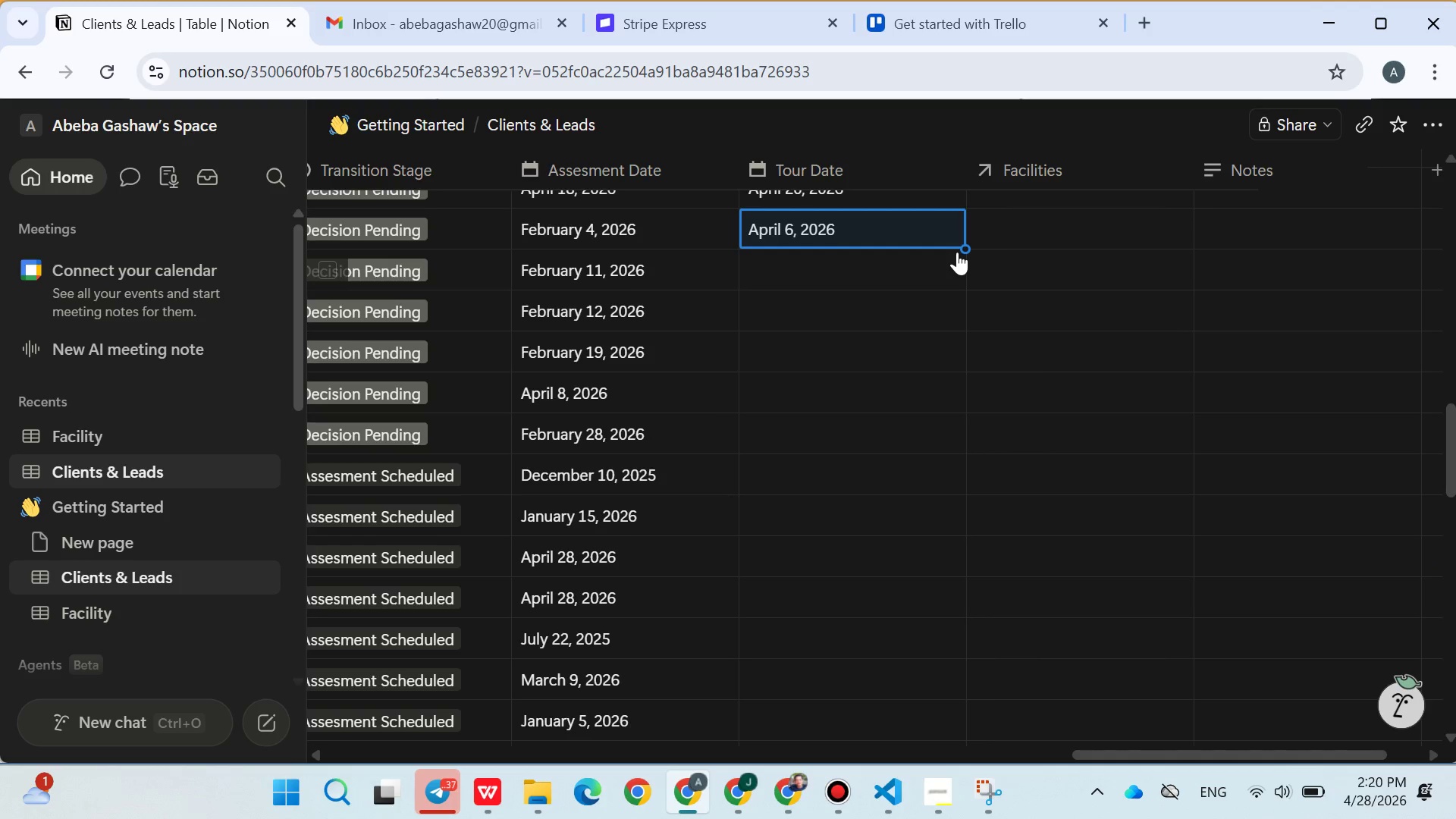 
left_click_drag(start_coordinate=[966, 248], to_coordinate=[932, 494])
 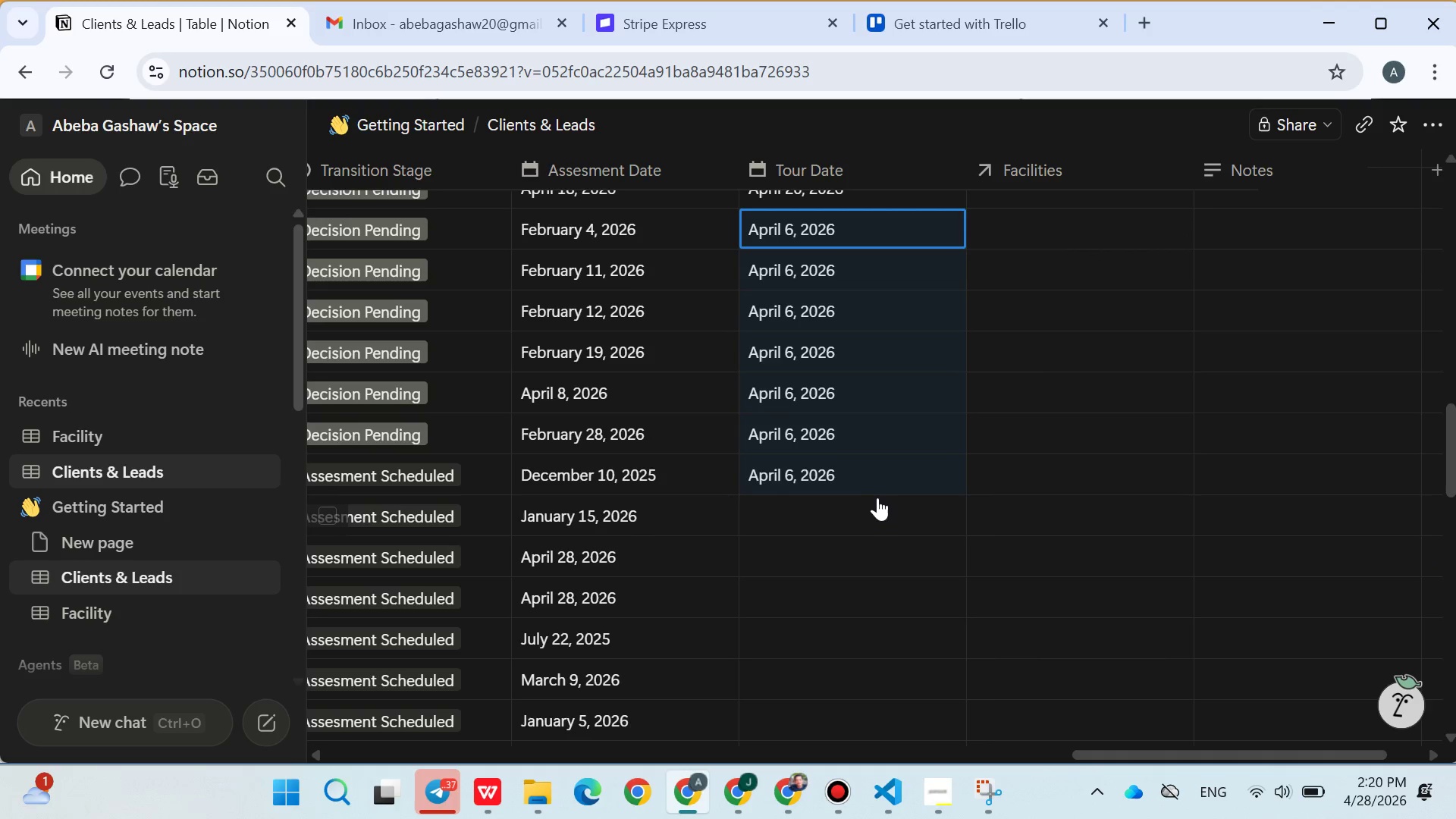 
left_click([856, 503])
 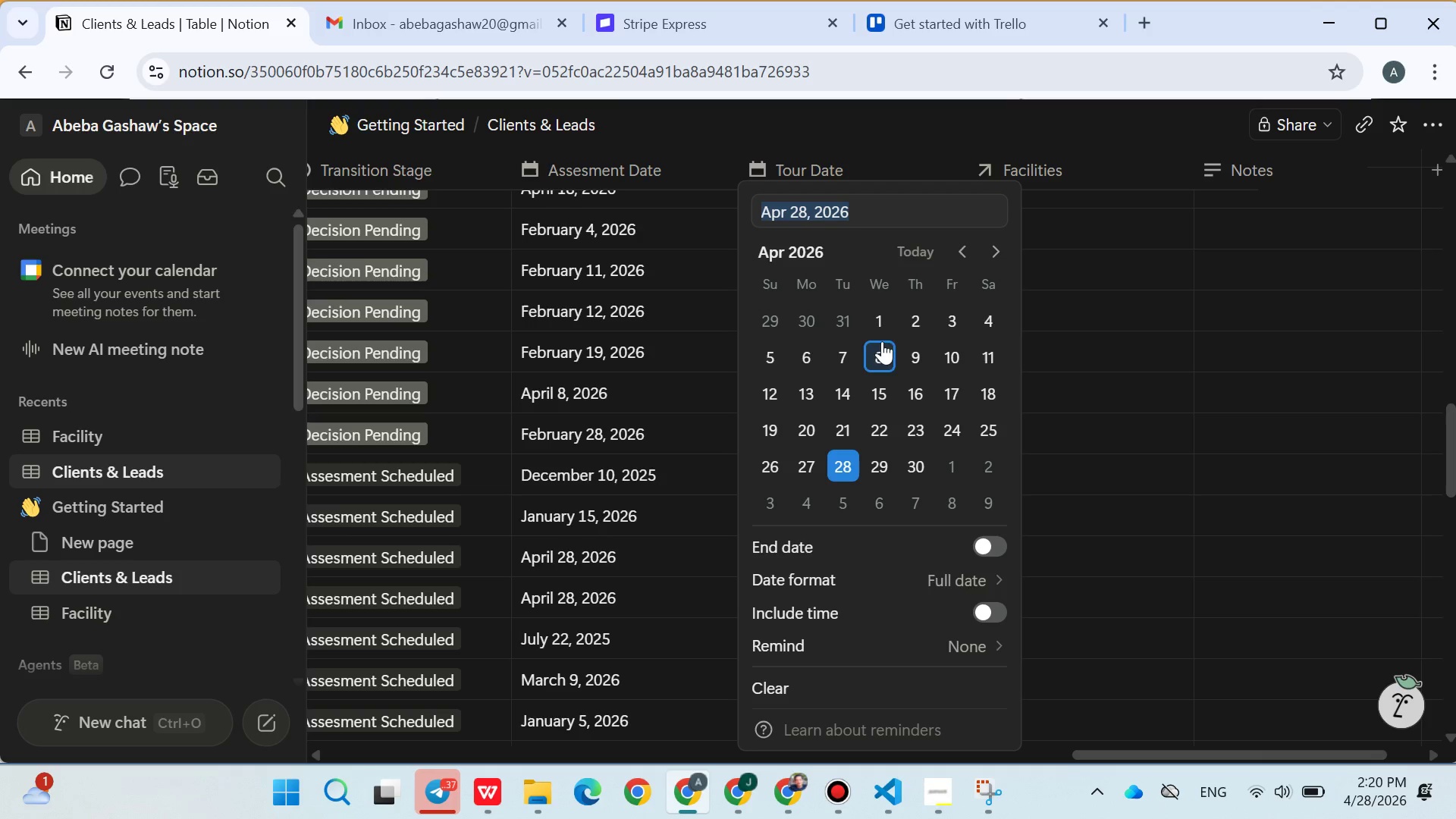 
left_click([886, 320])
 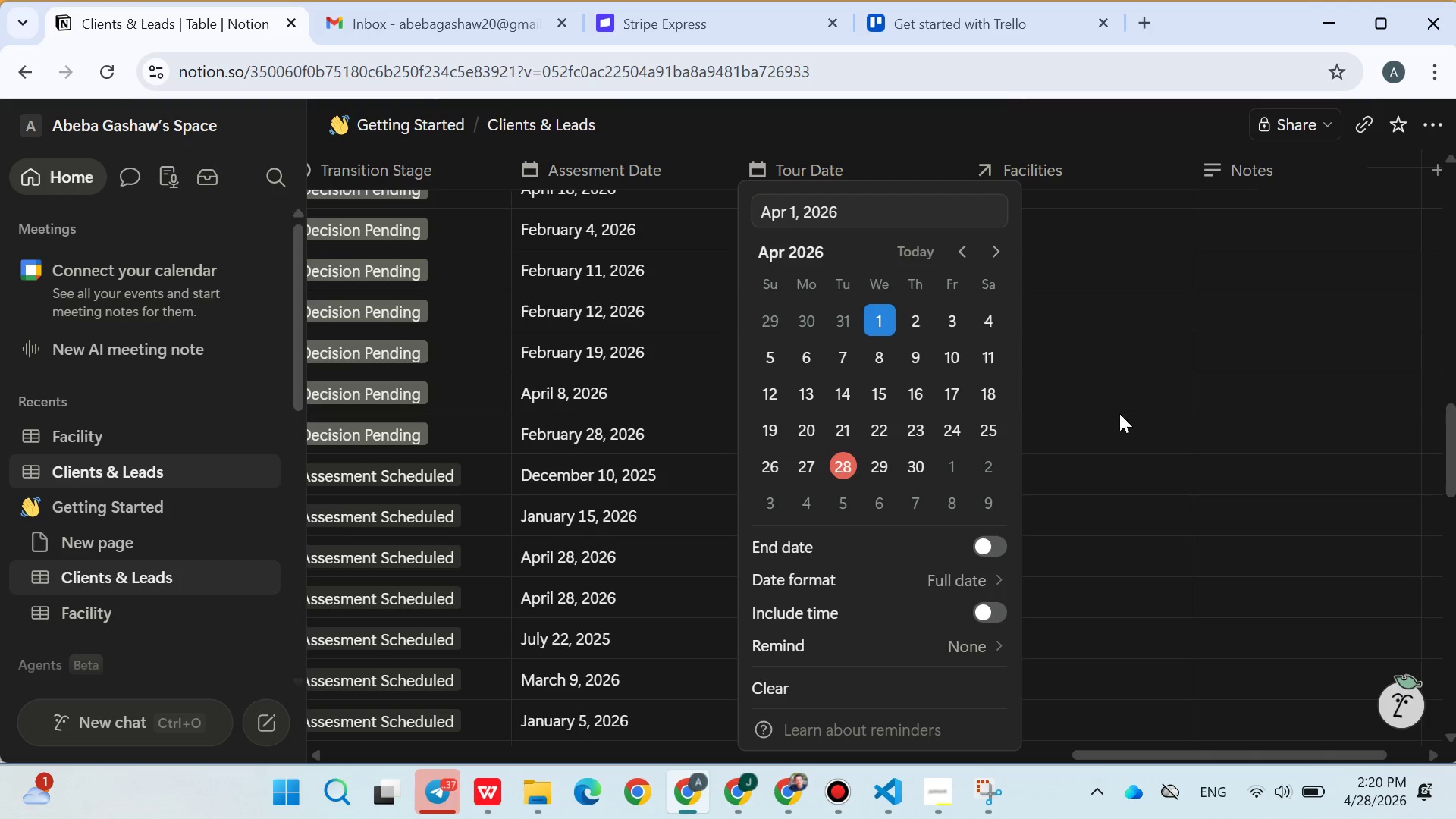 
left_click([1134, 428])
 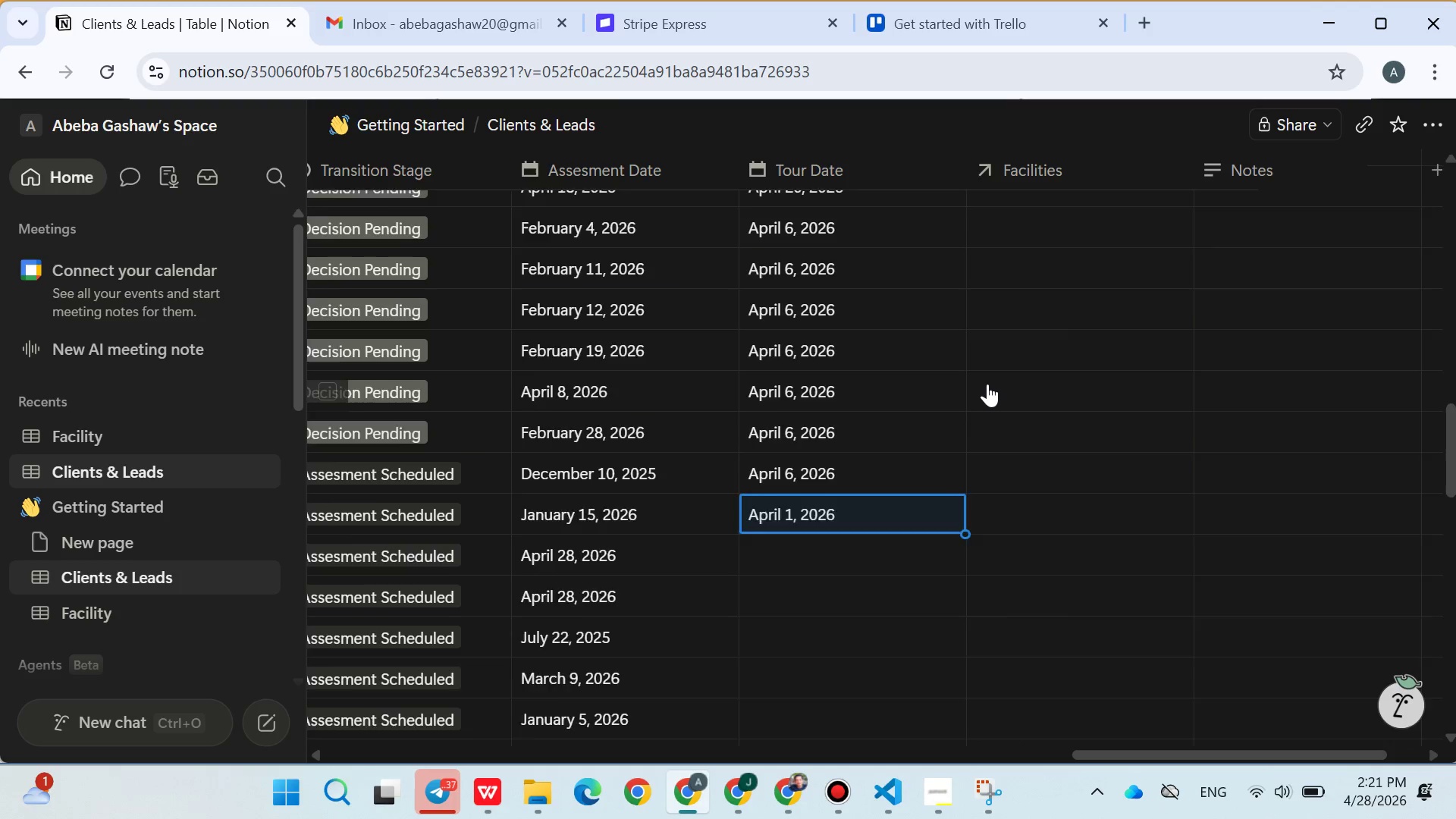 
scroll: coordinate [982, 388], scroll_direction: down, amount: 3.0
 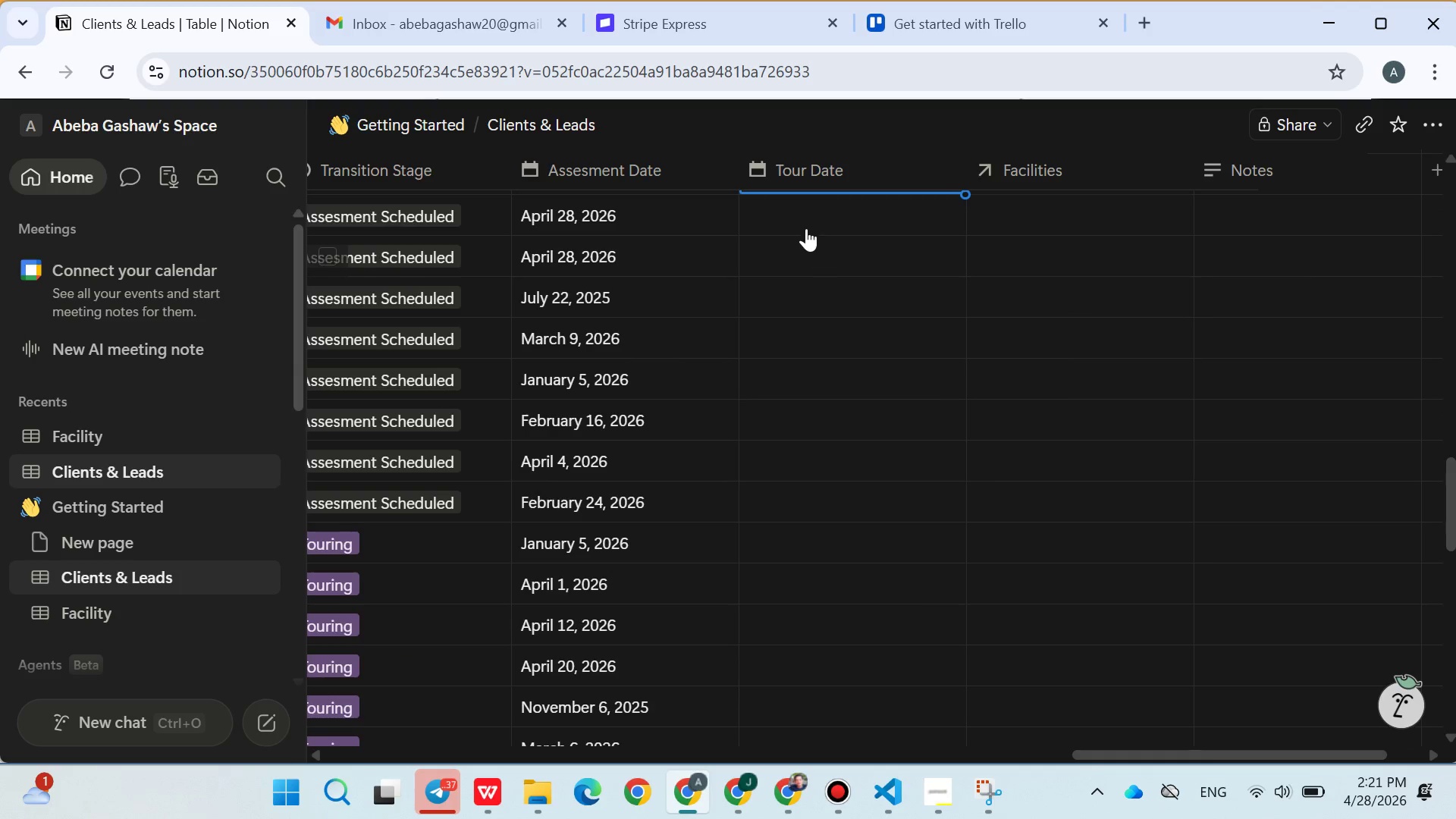 
left_click([801, 214])
 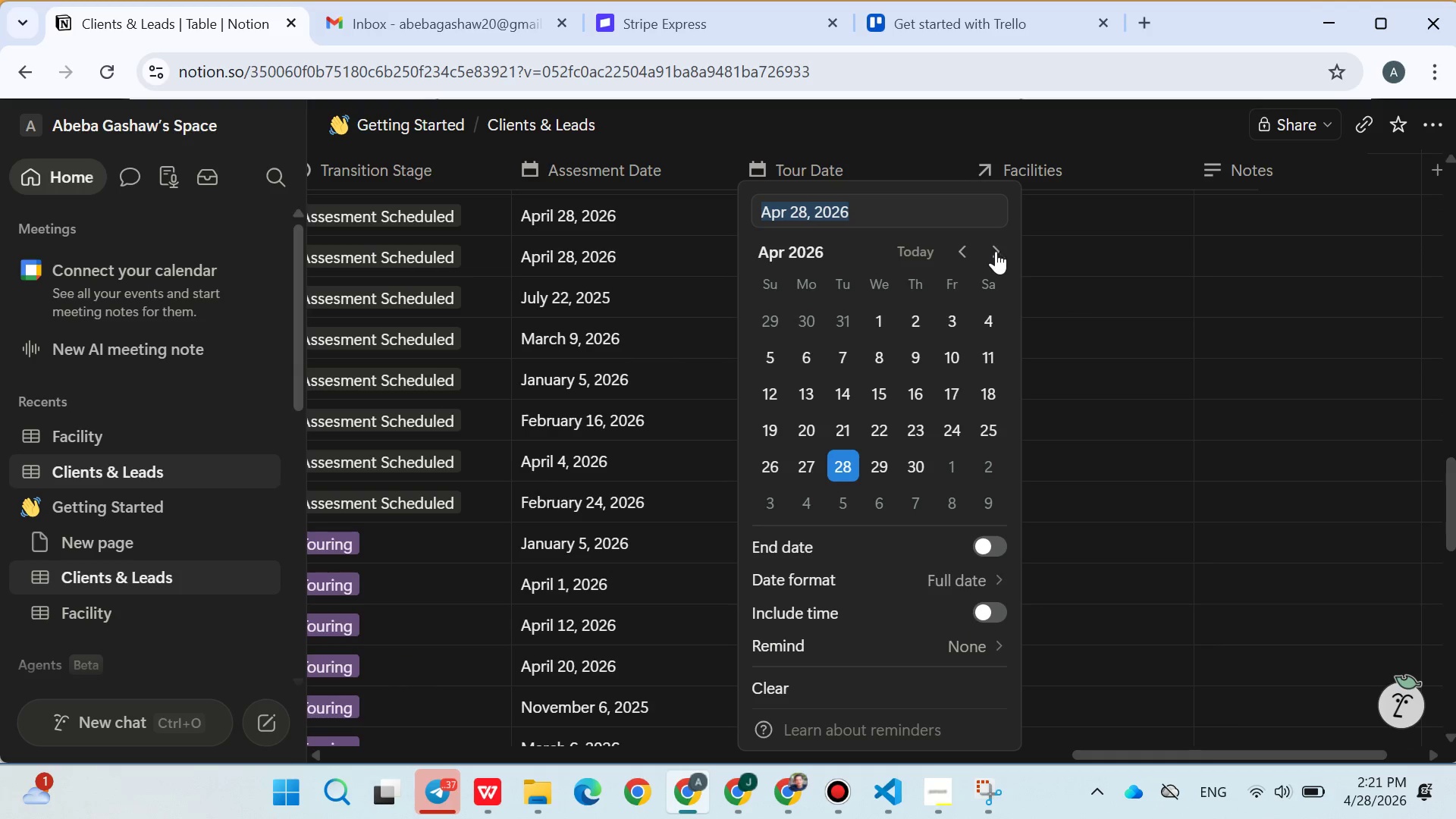 
double_click([998, 253])
 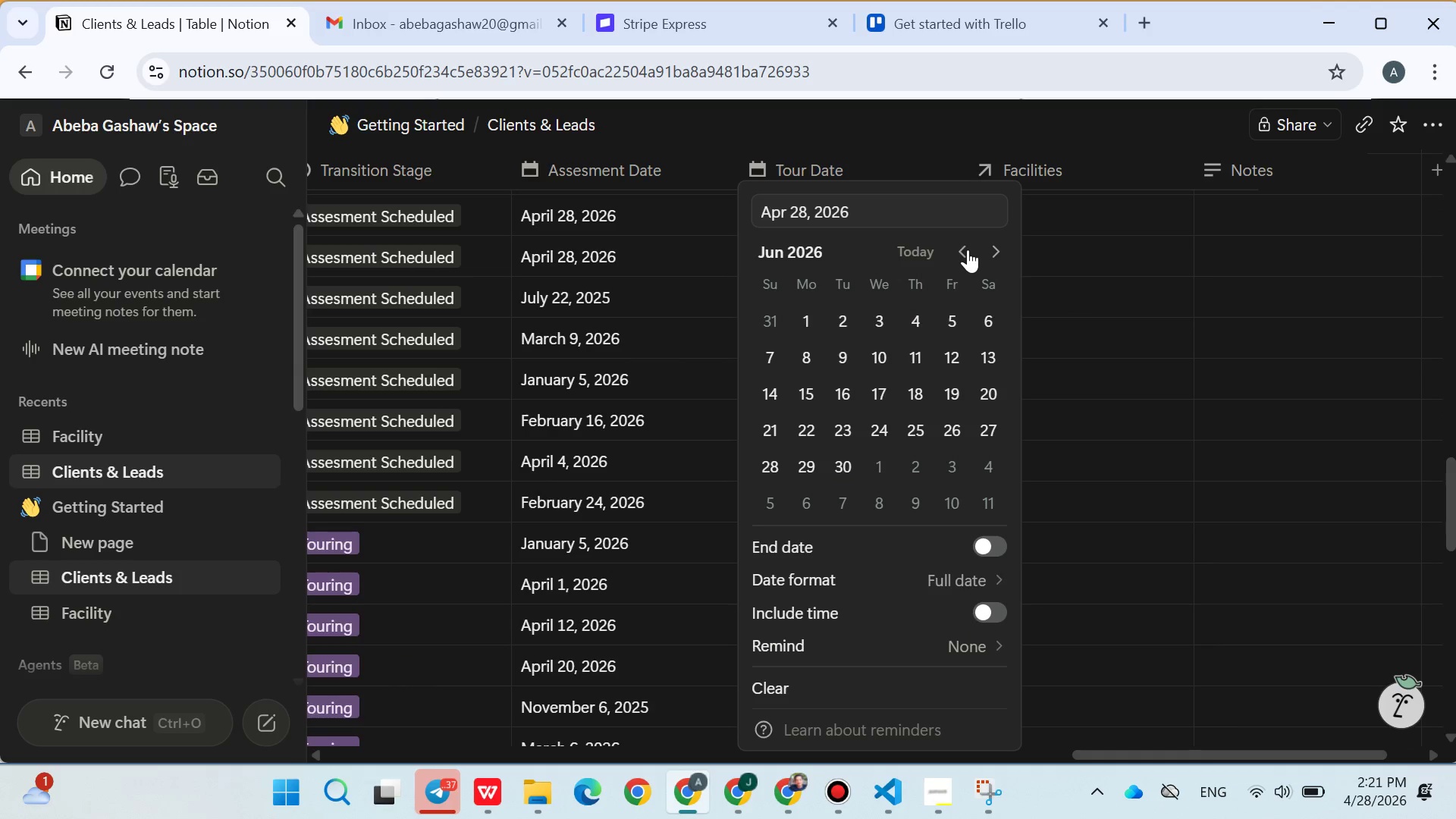 
double_click([968, 249])
 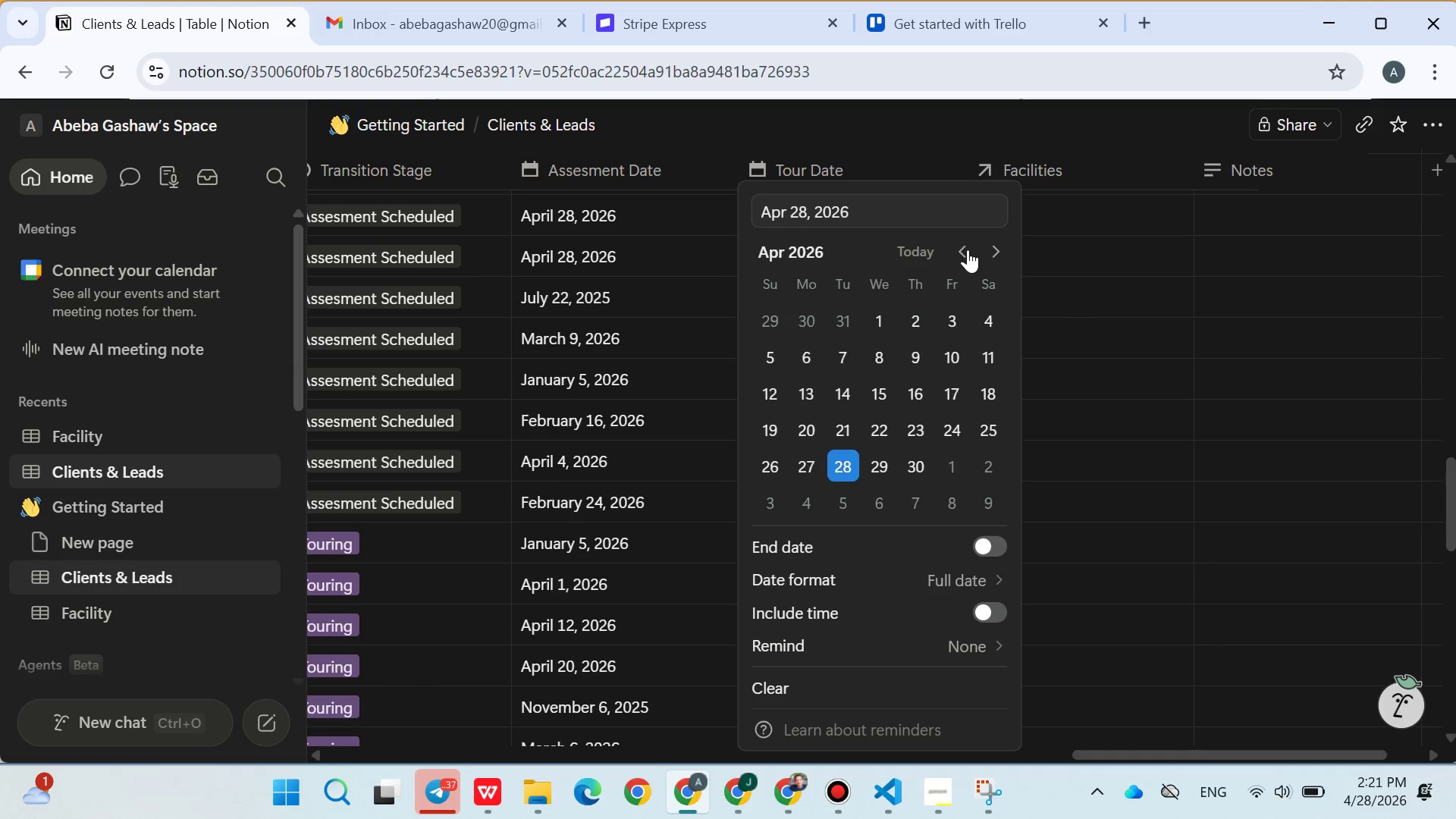 
triple_click([968, 249])
 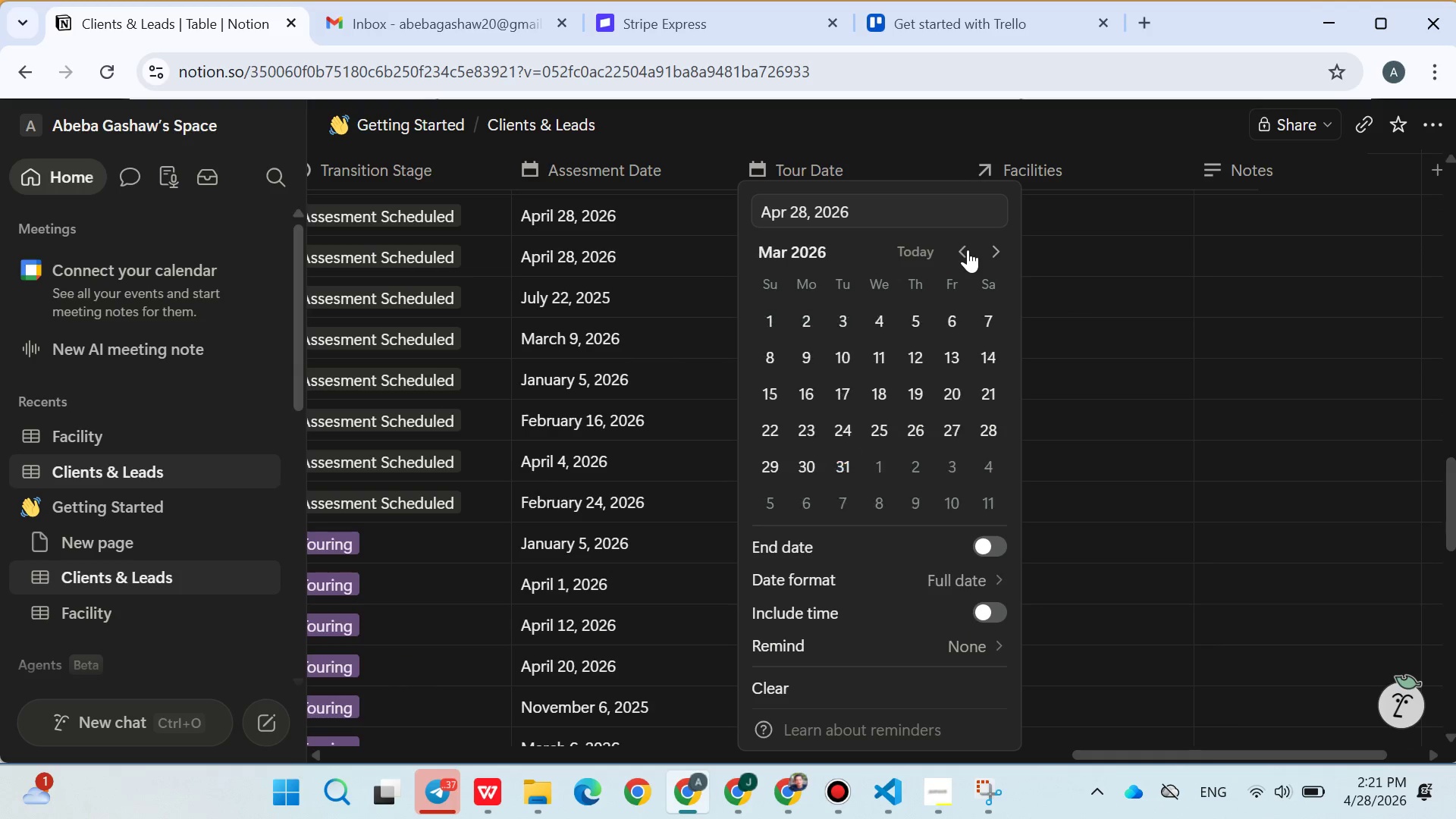 
triple_click([968, 249])
 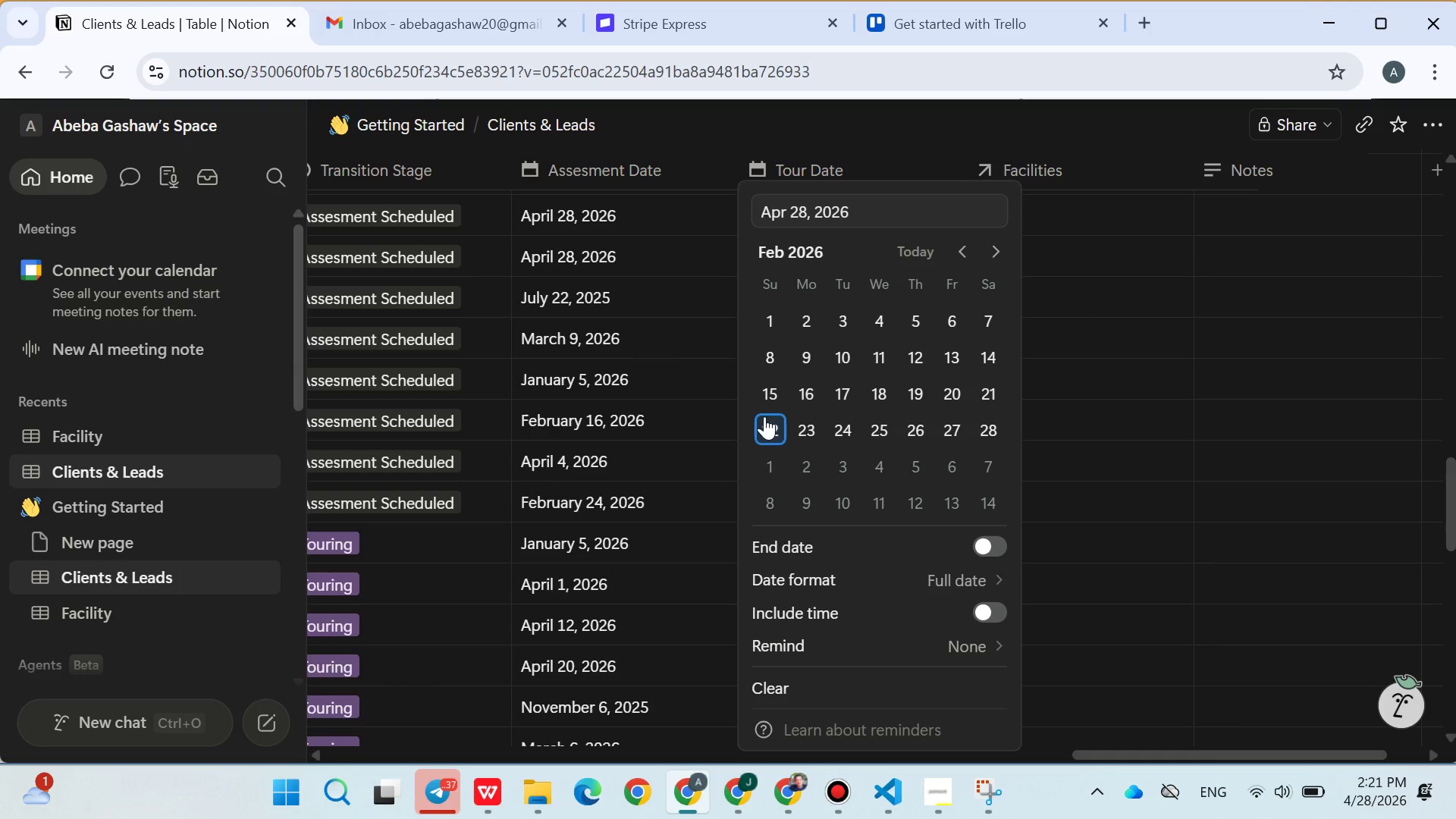 
left_click([764, 416])
 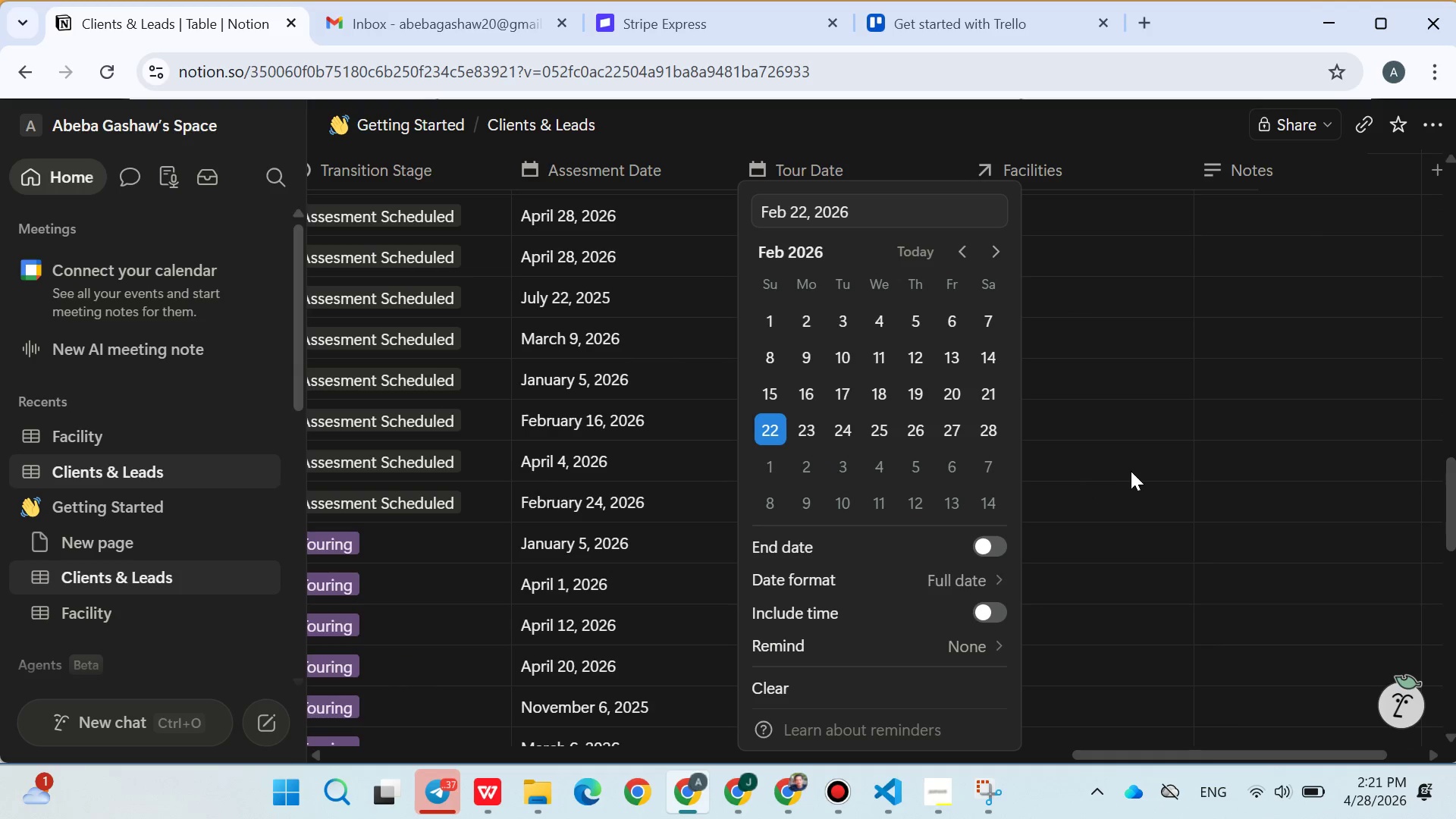 
left_click([1131, 471])
 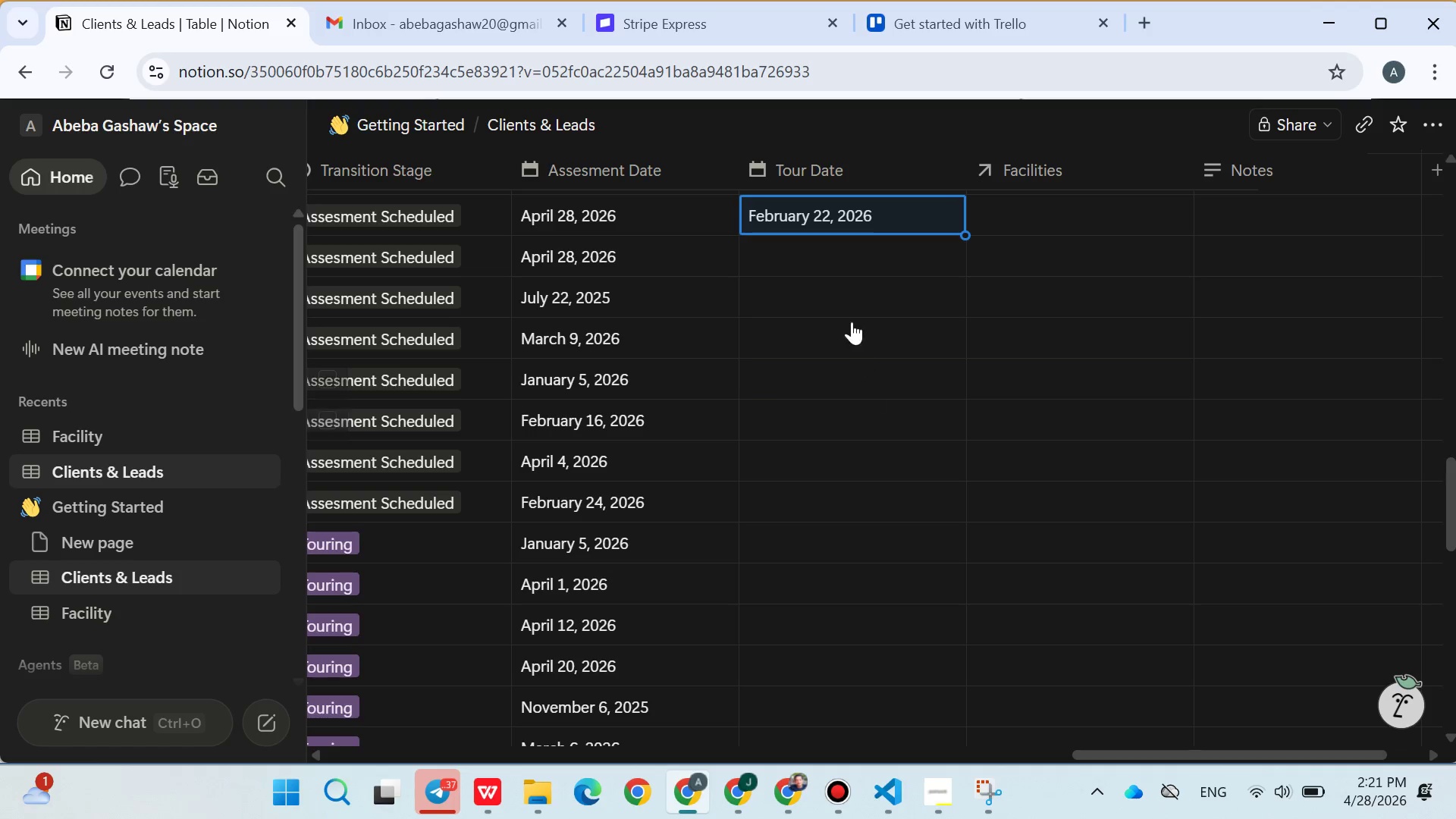 
left_click([817, 258])
 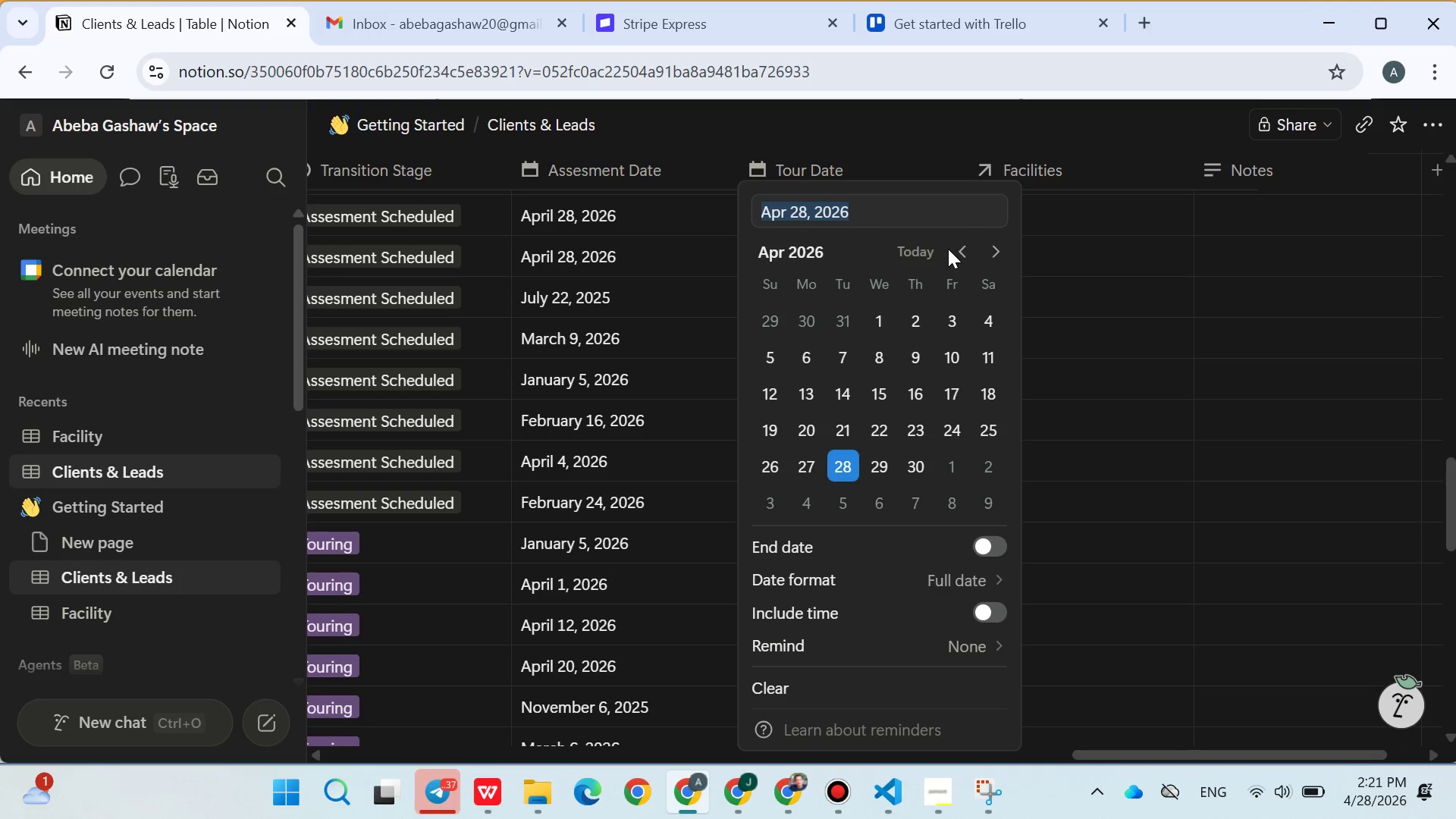 
left_click([961, 249])
 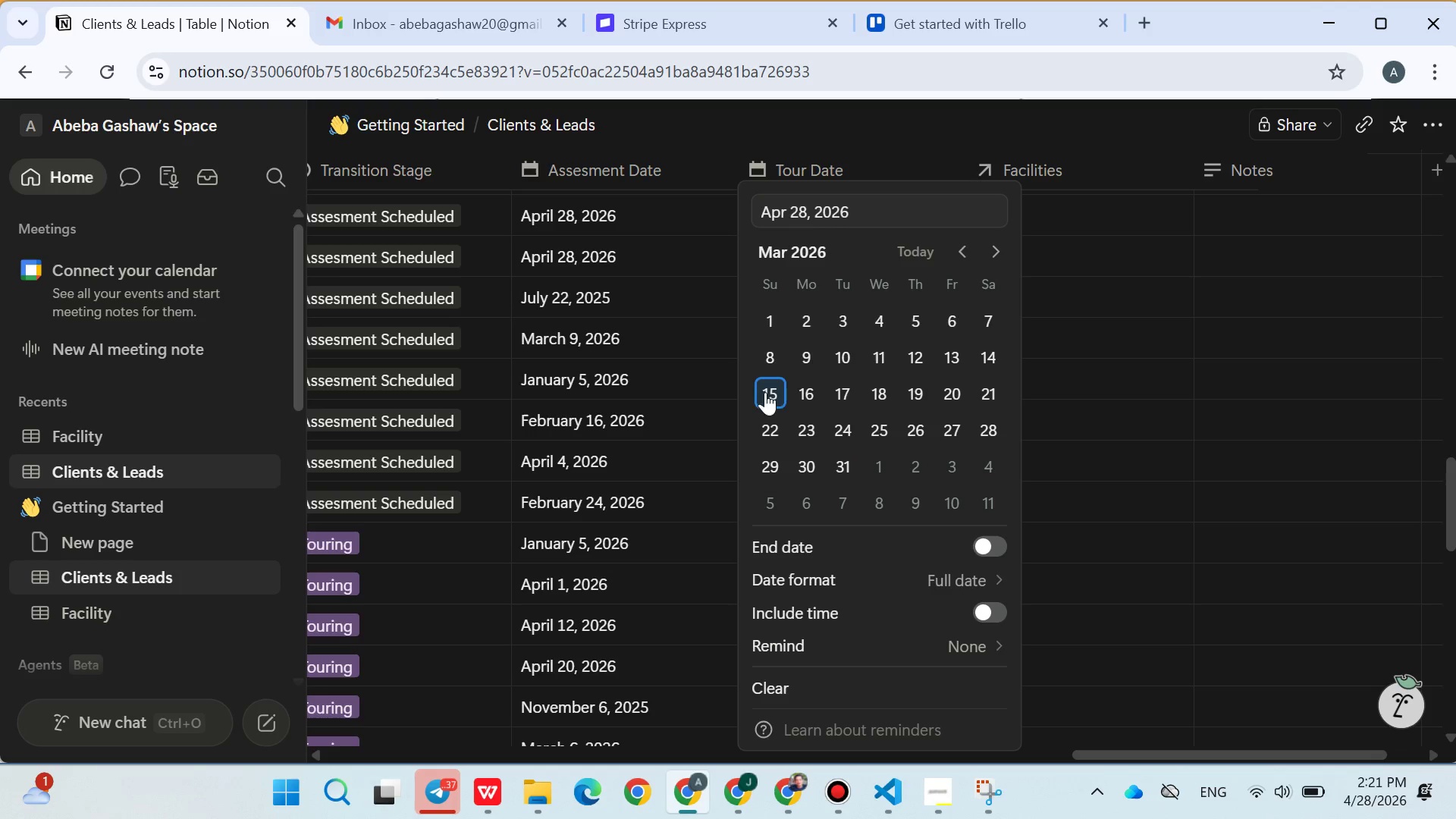 
double_click([1209, 445])
 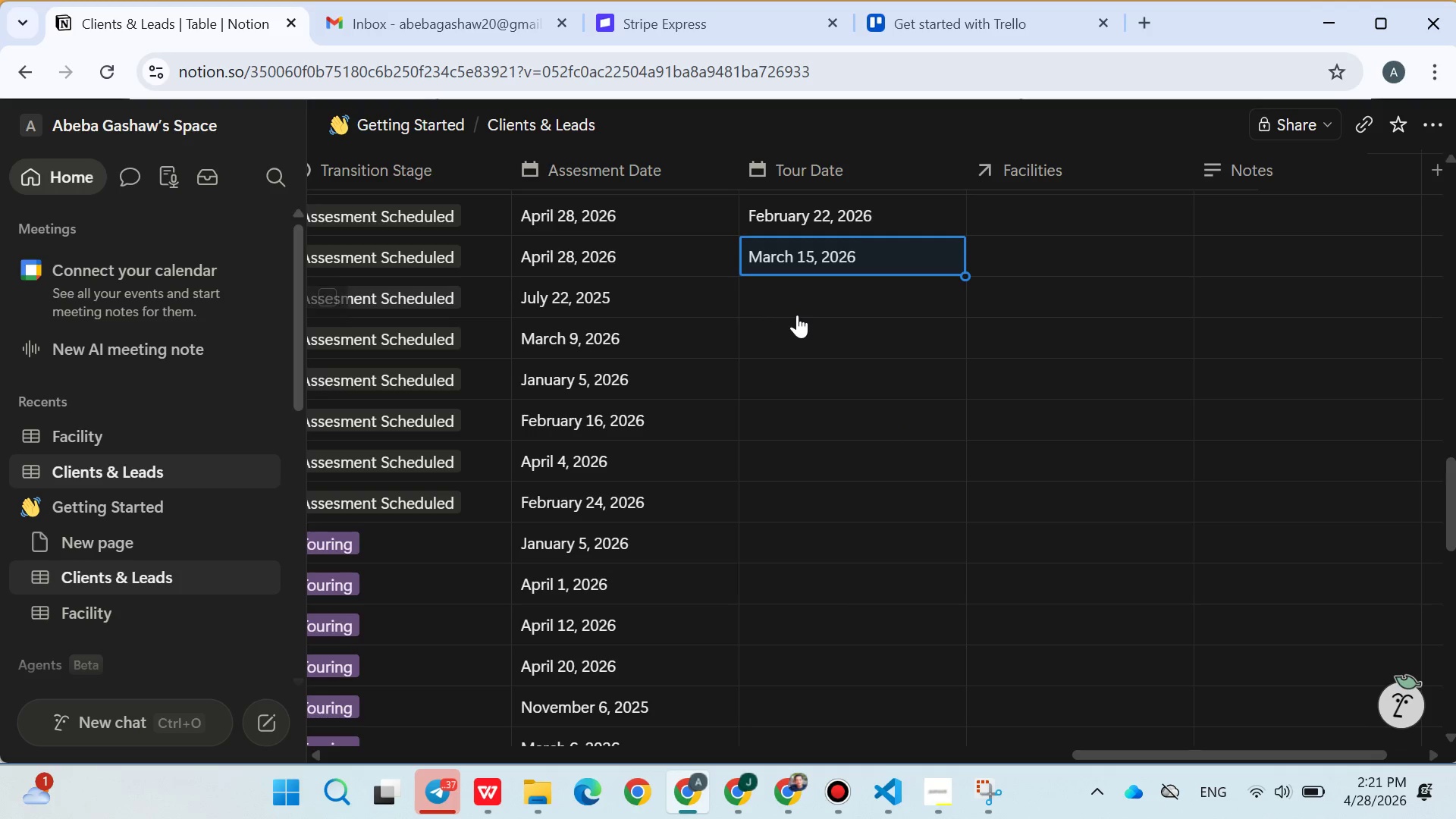 
left_click([793, 297])
 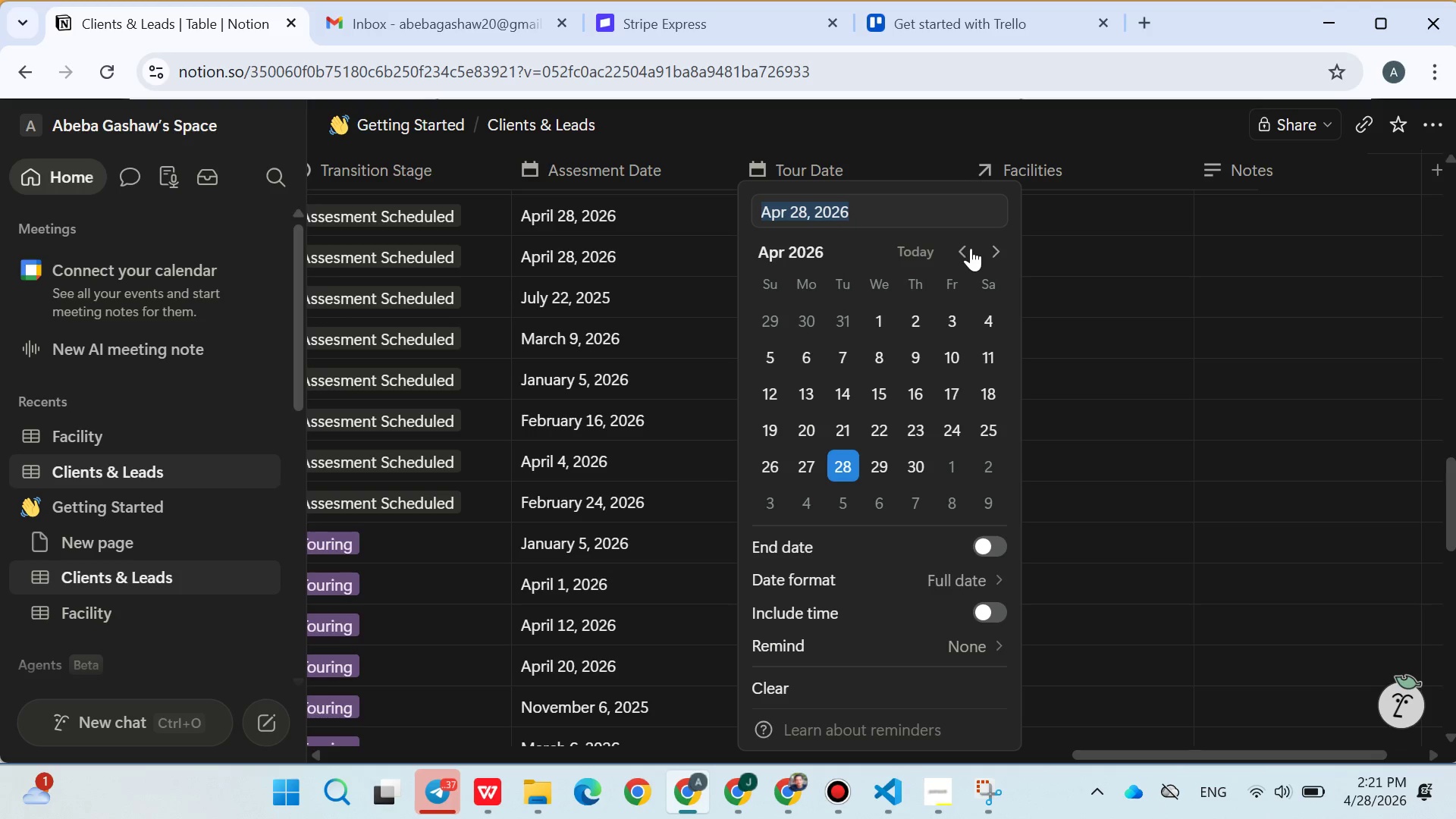 
left_click([969, 250])
 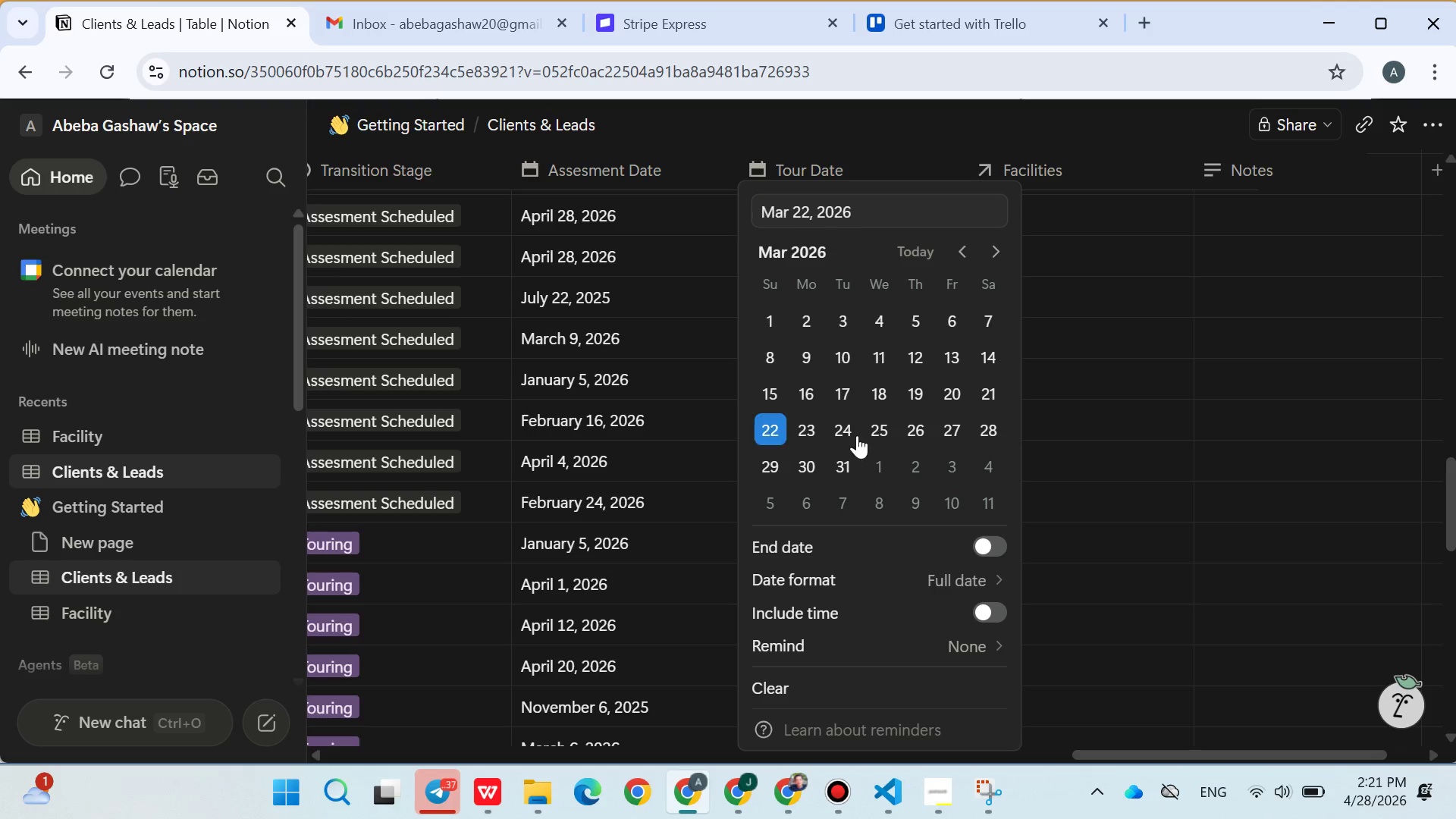 
double_click([1166, 470])
 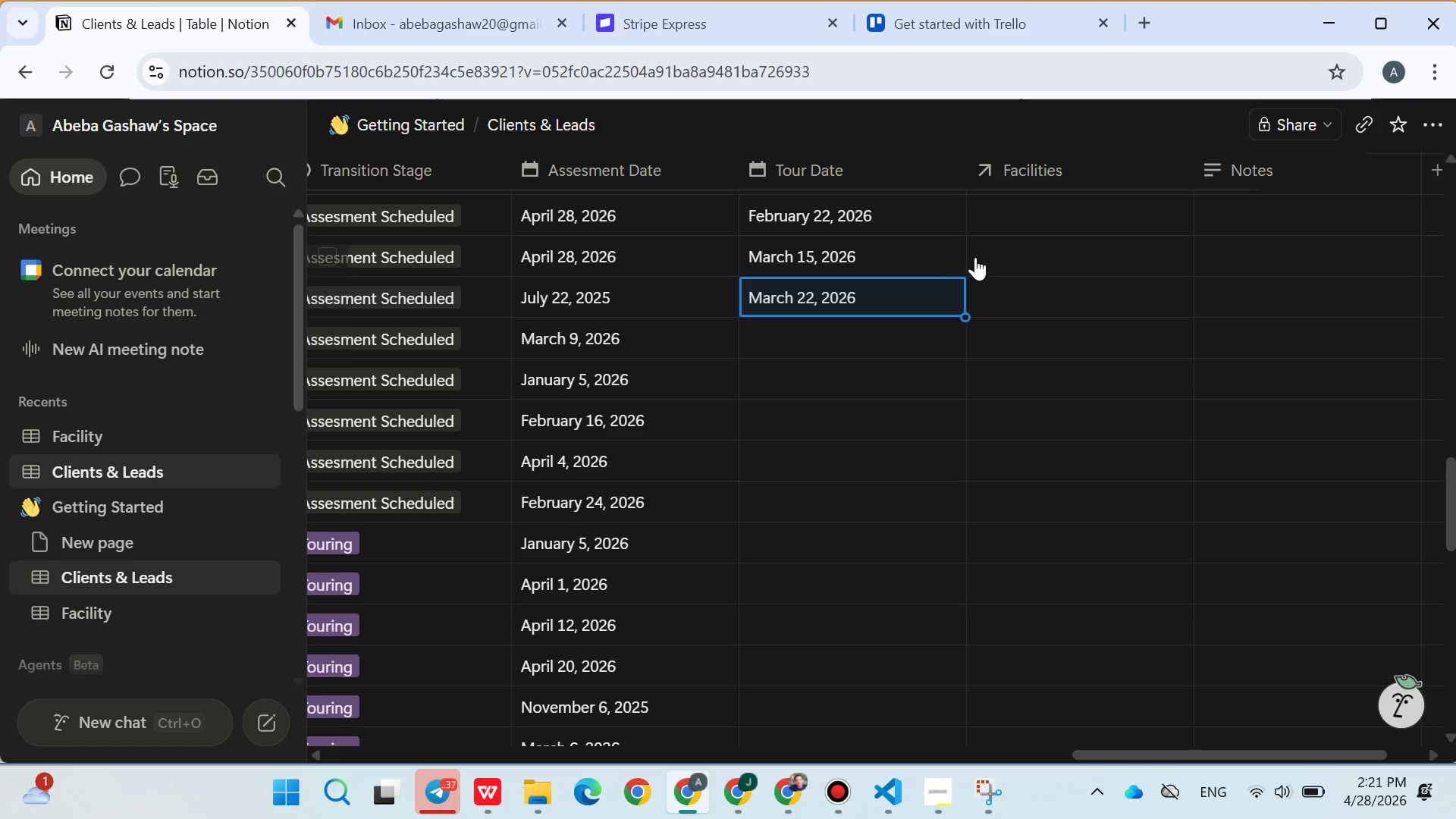 
left_click_drag(start_coordinate=[839, 341], to_coordinate=[834, 340])
 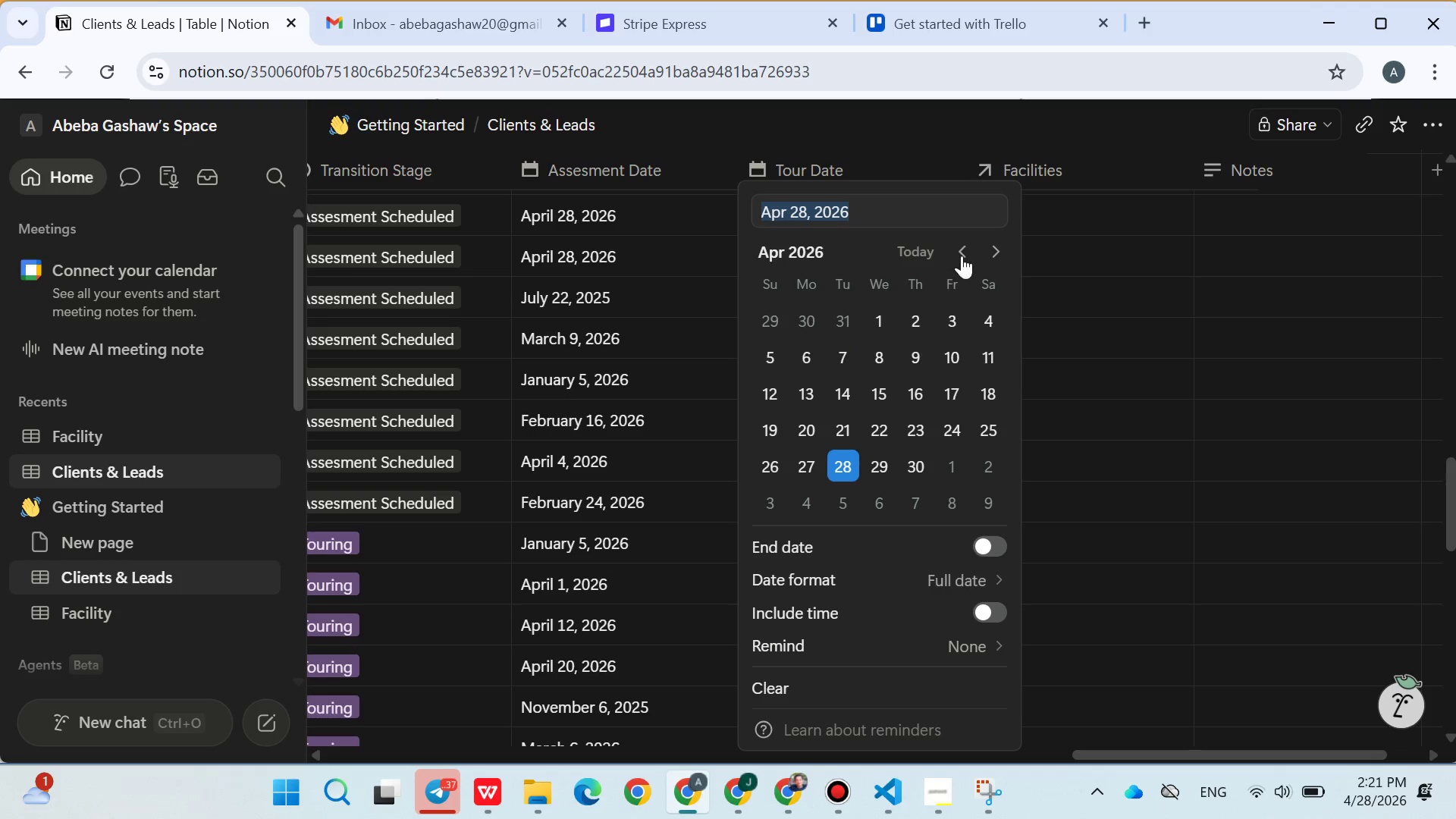 
left_click([963, 251])
 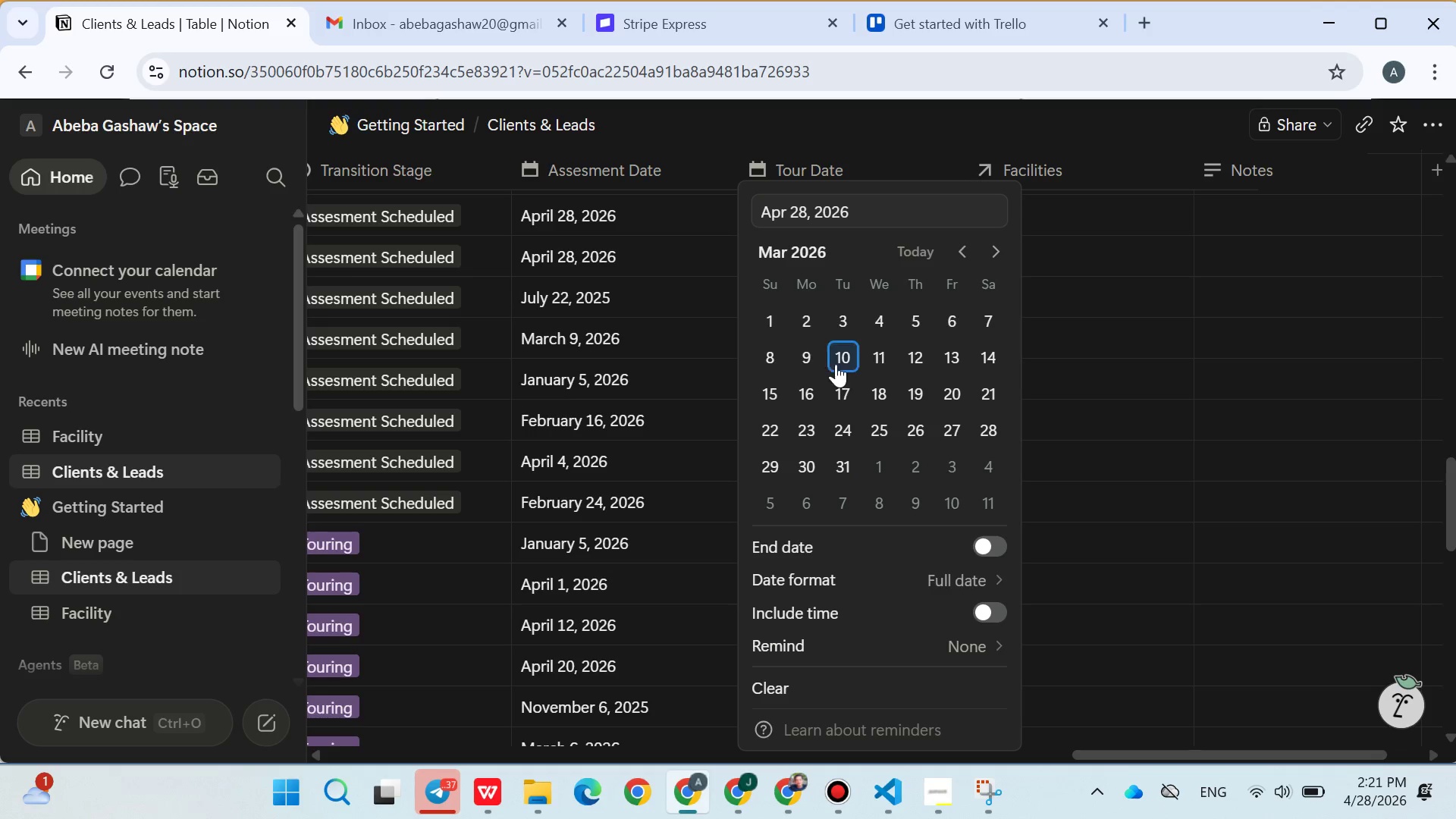 
left_click([836, 362])
 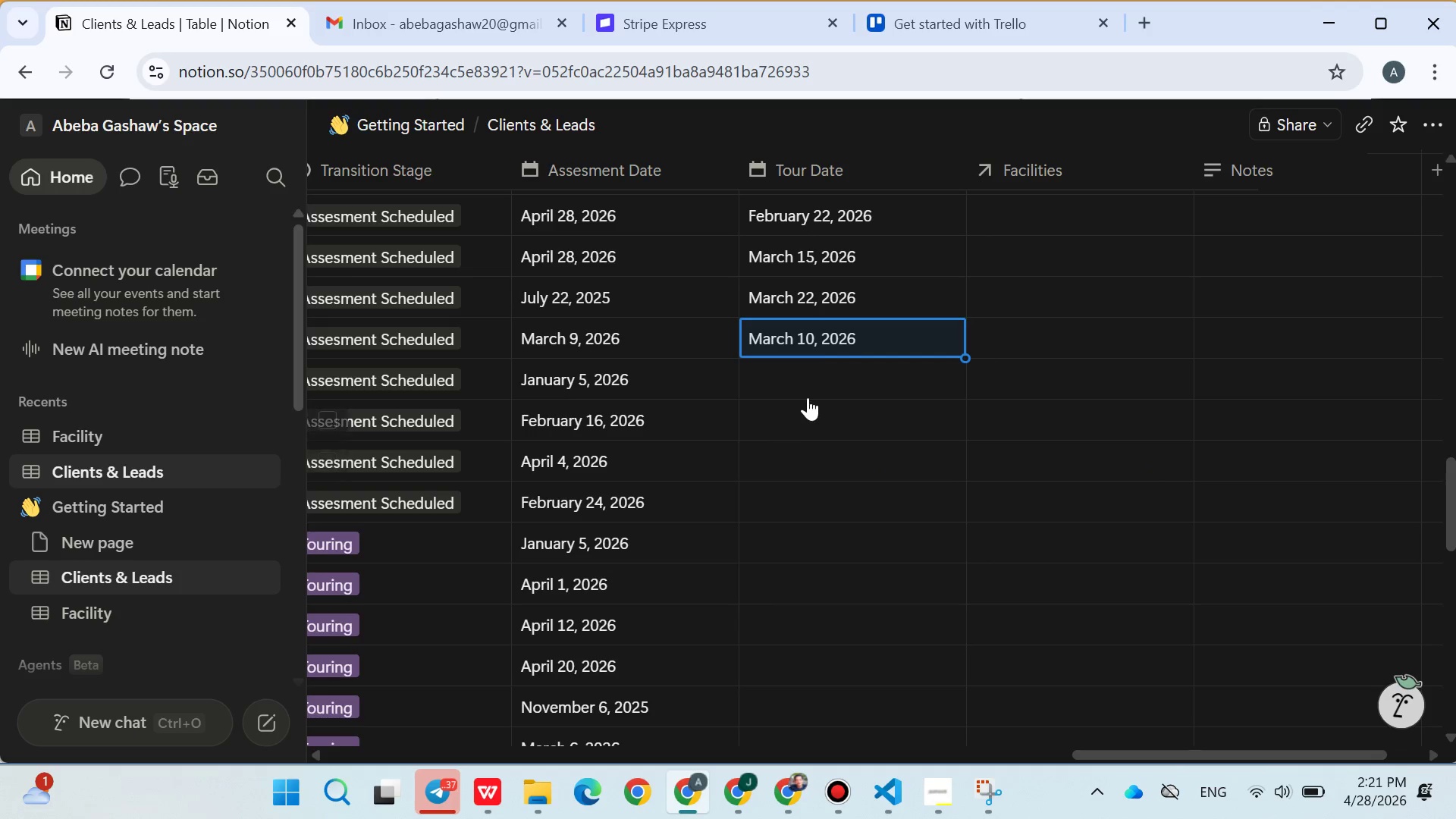 
left_click([802, 385])
 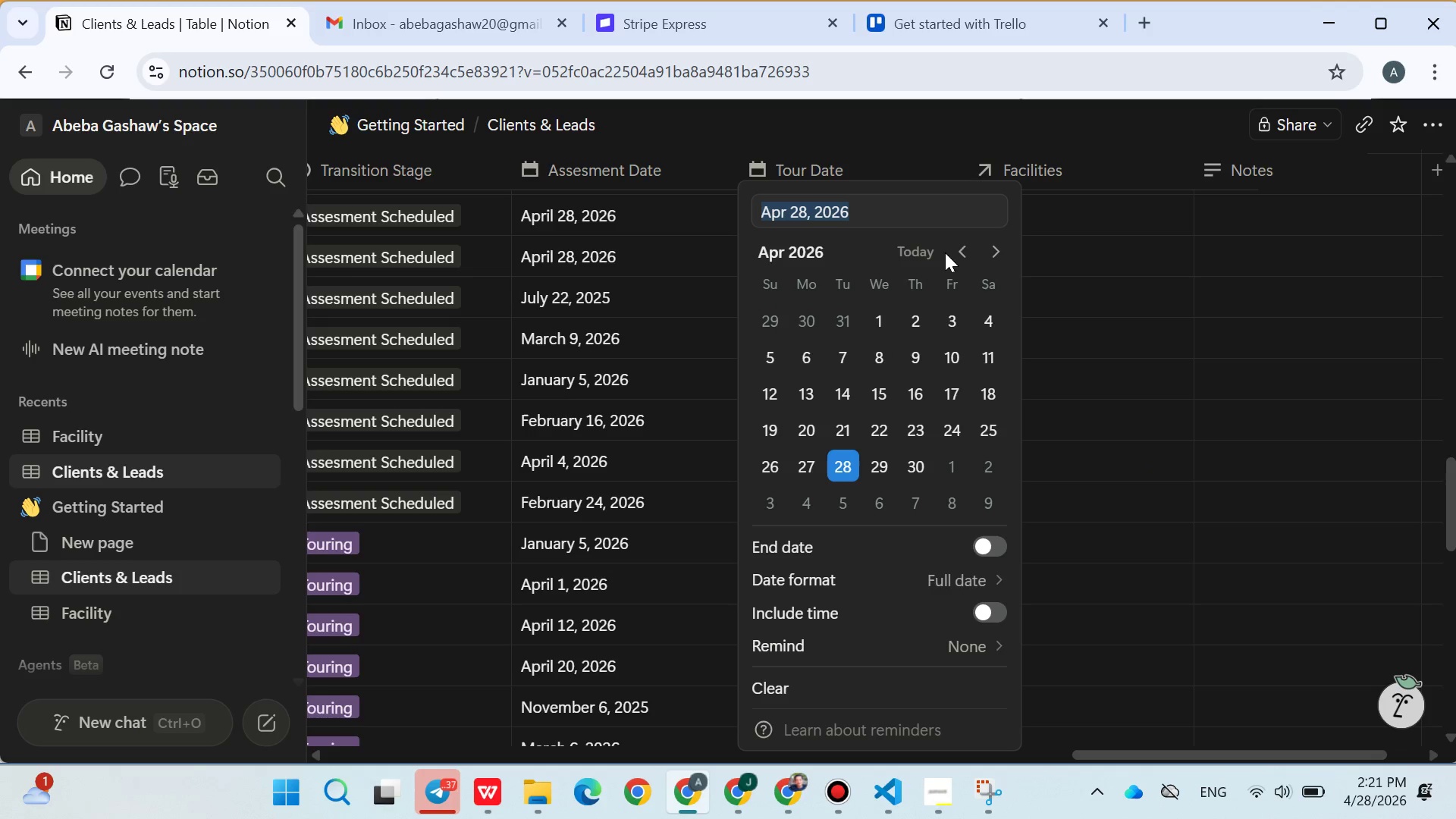 
left_click([959, 253])
 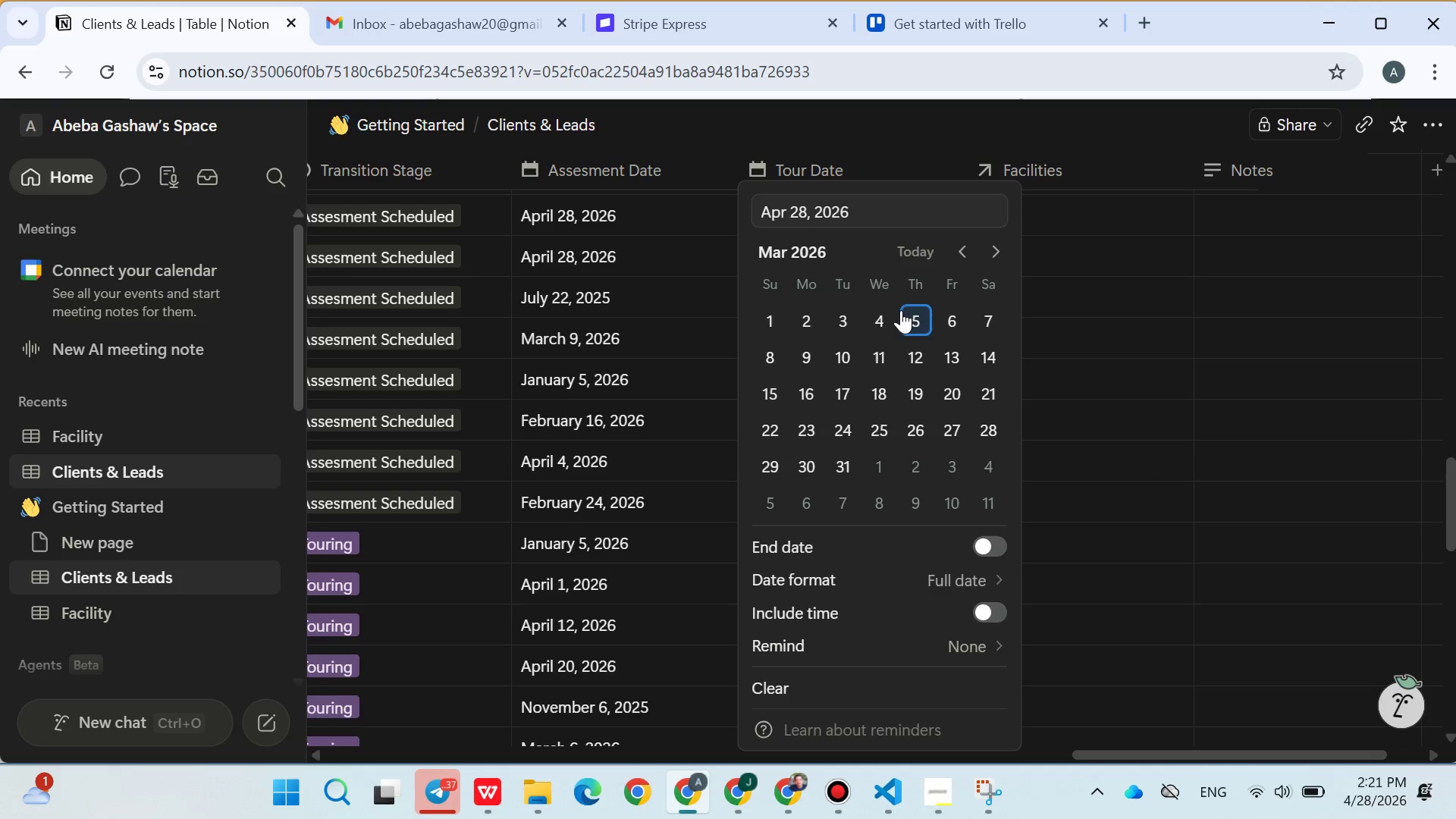 
left_click([893, 315])
 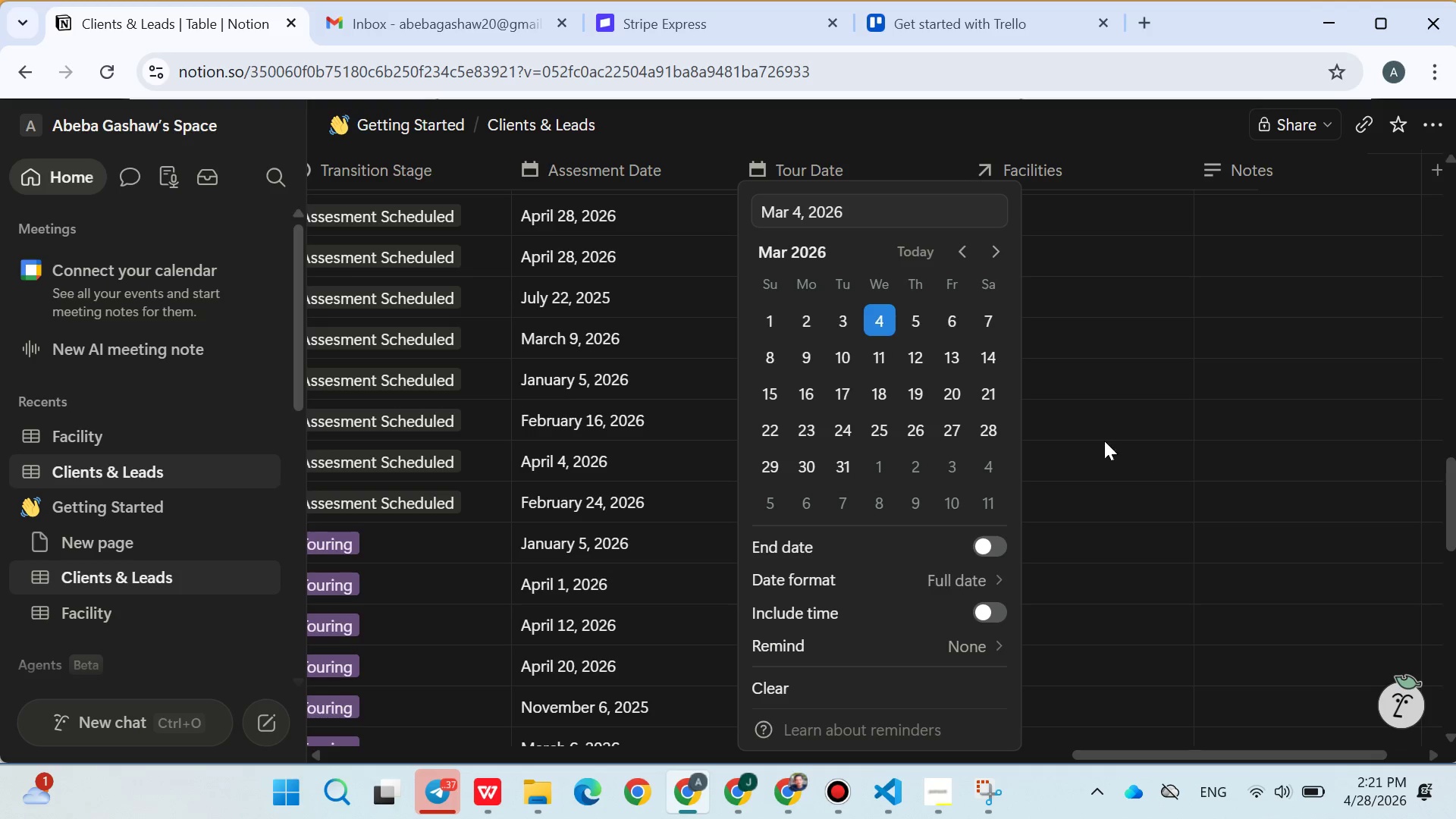 
left_click([1104, 441])
 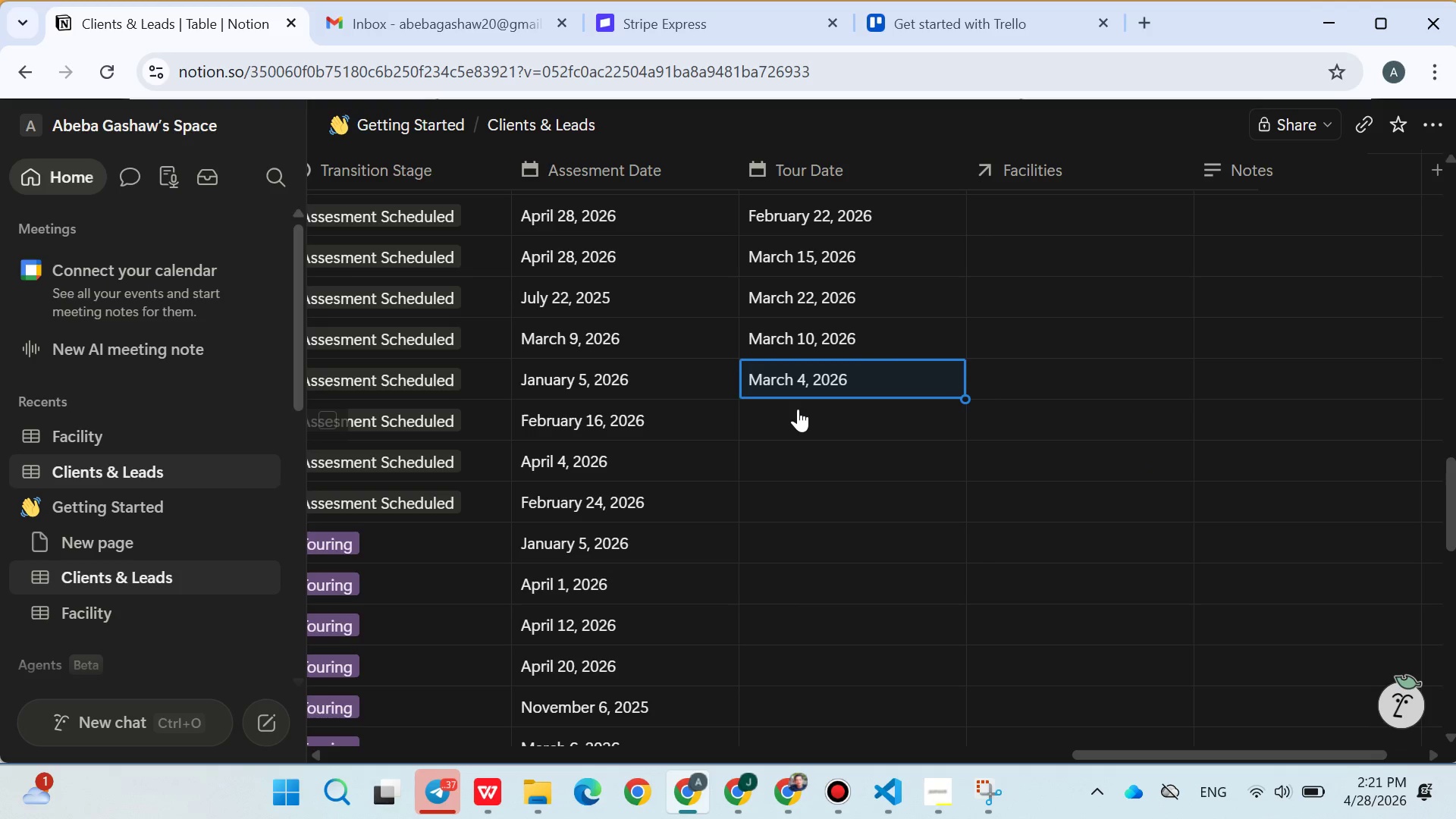 
left_click([798, 409])
 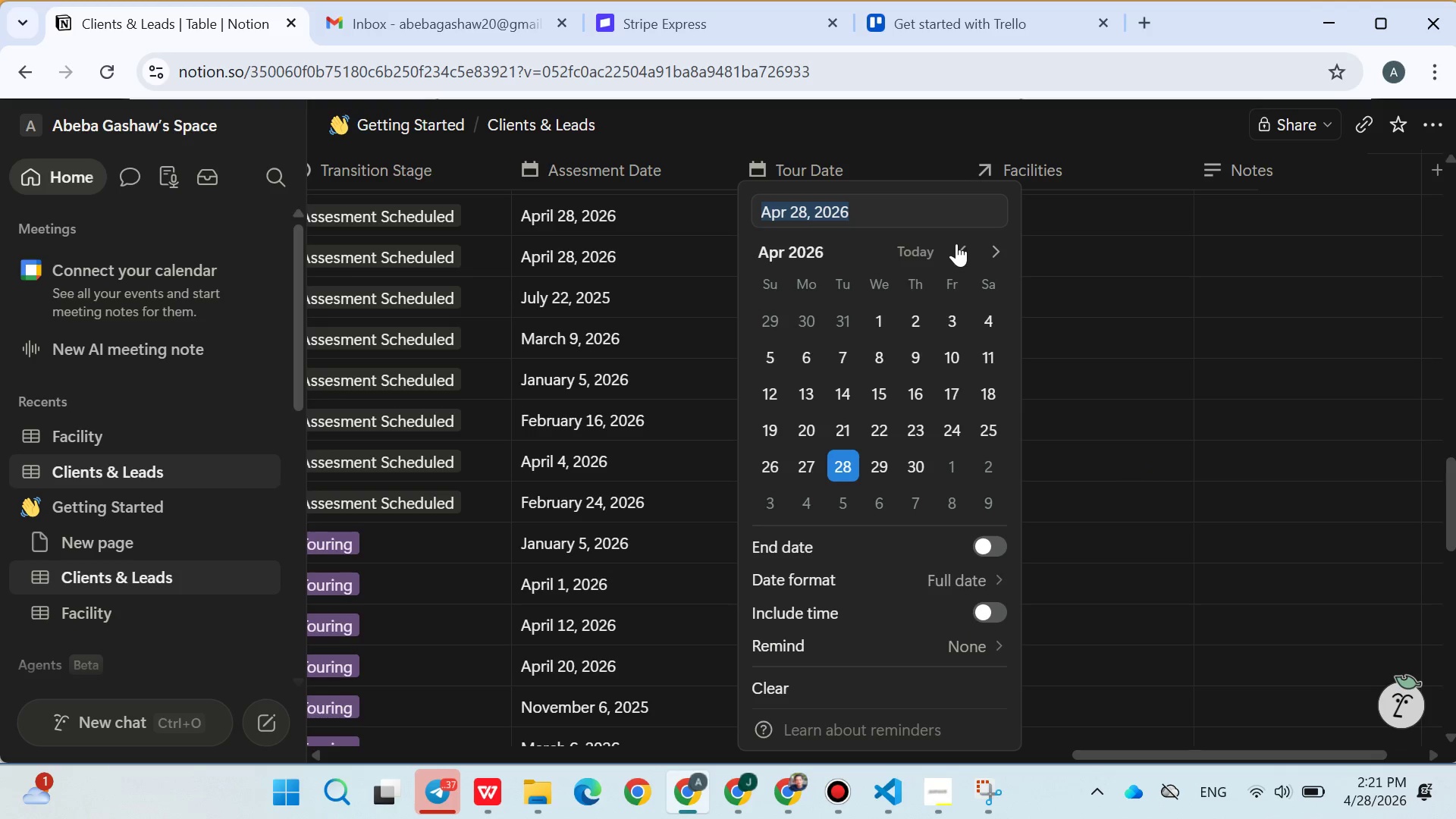 
double_click([956, 243])
 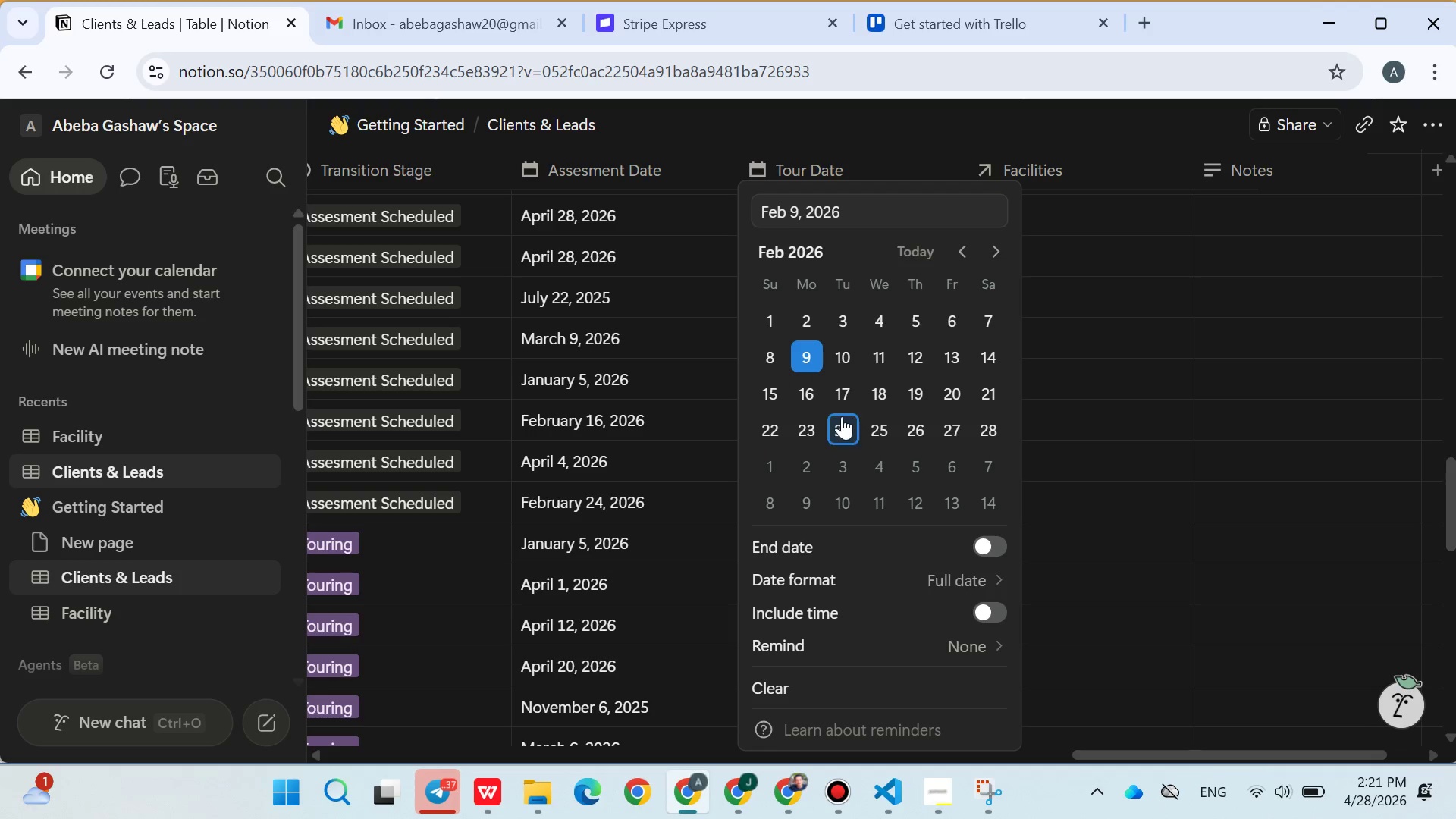 
left_click([1177, 494])
 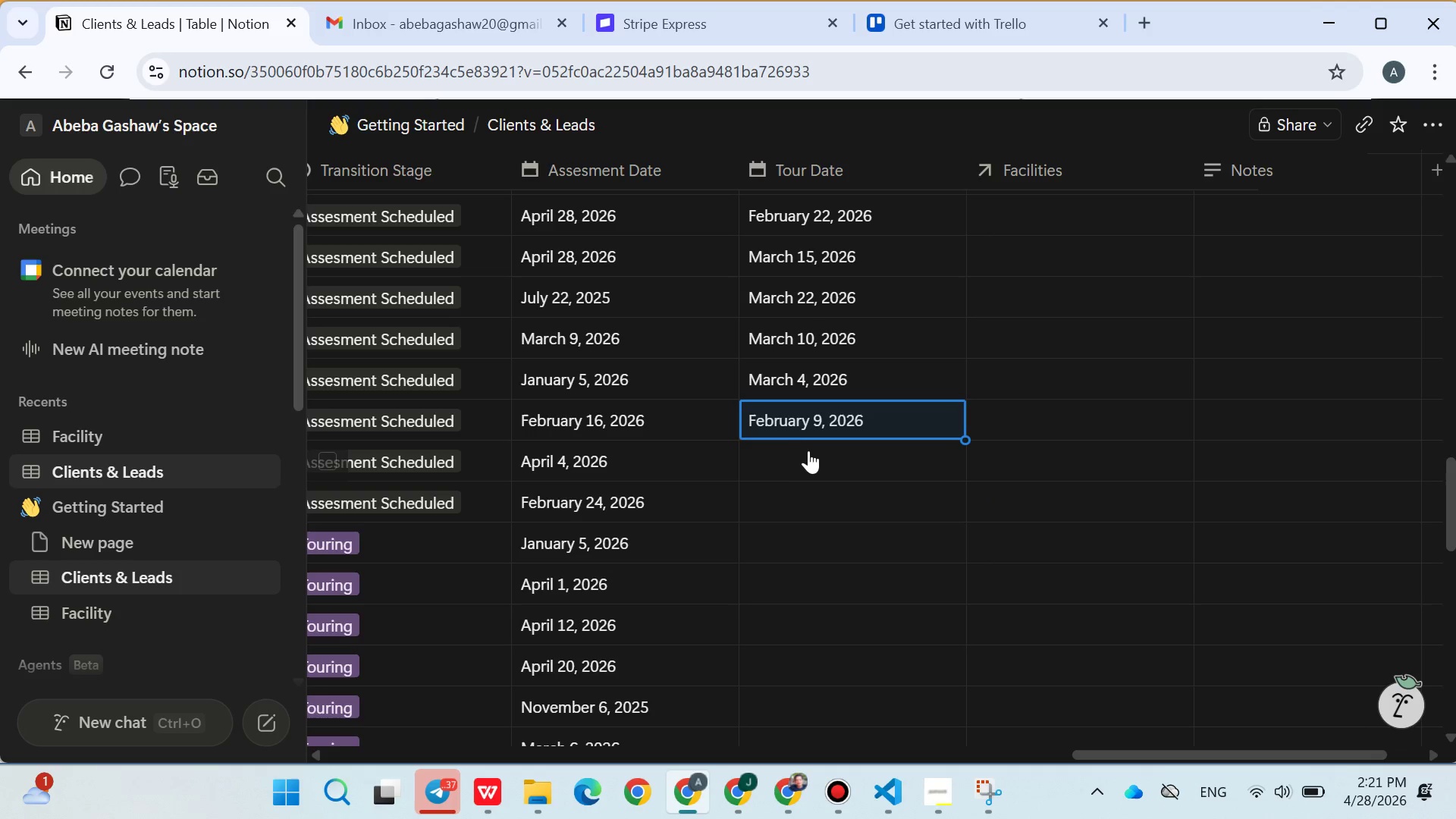 
left_click([799, 457])
 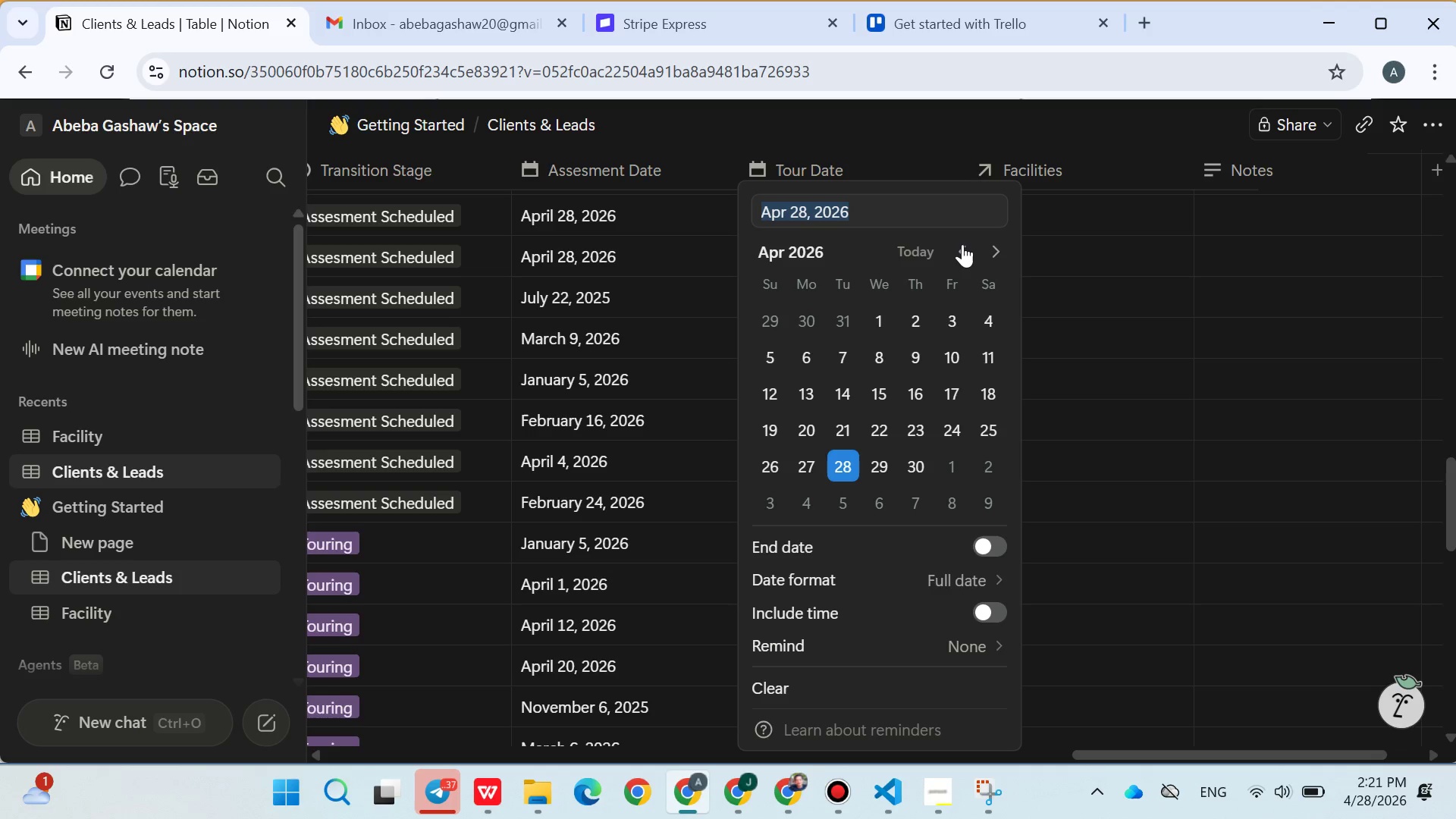 
double_click([962, 244])
 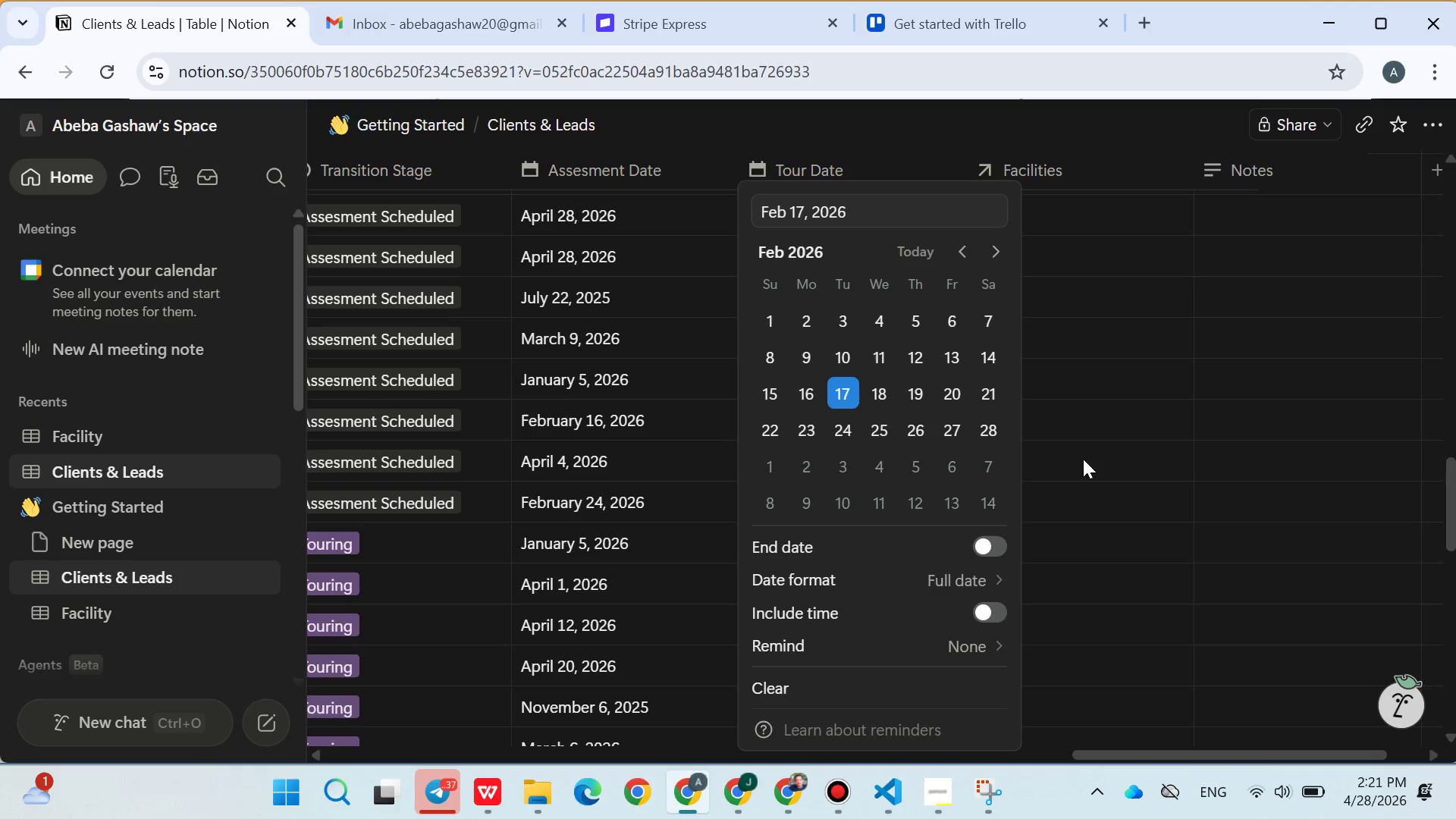 
double_click([1088, 460])
 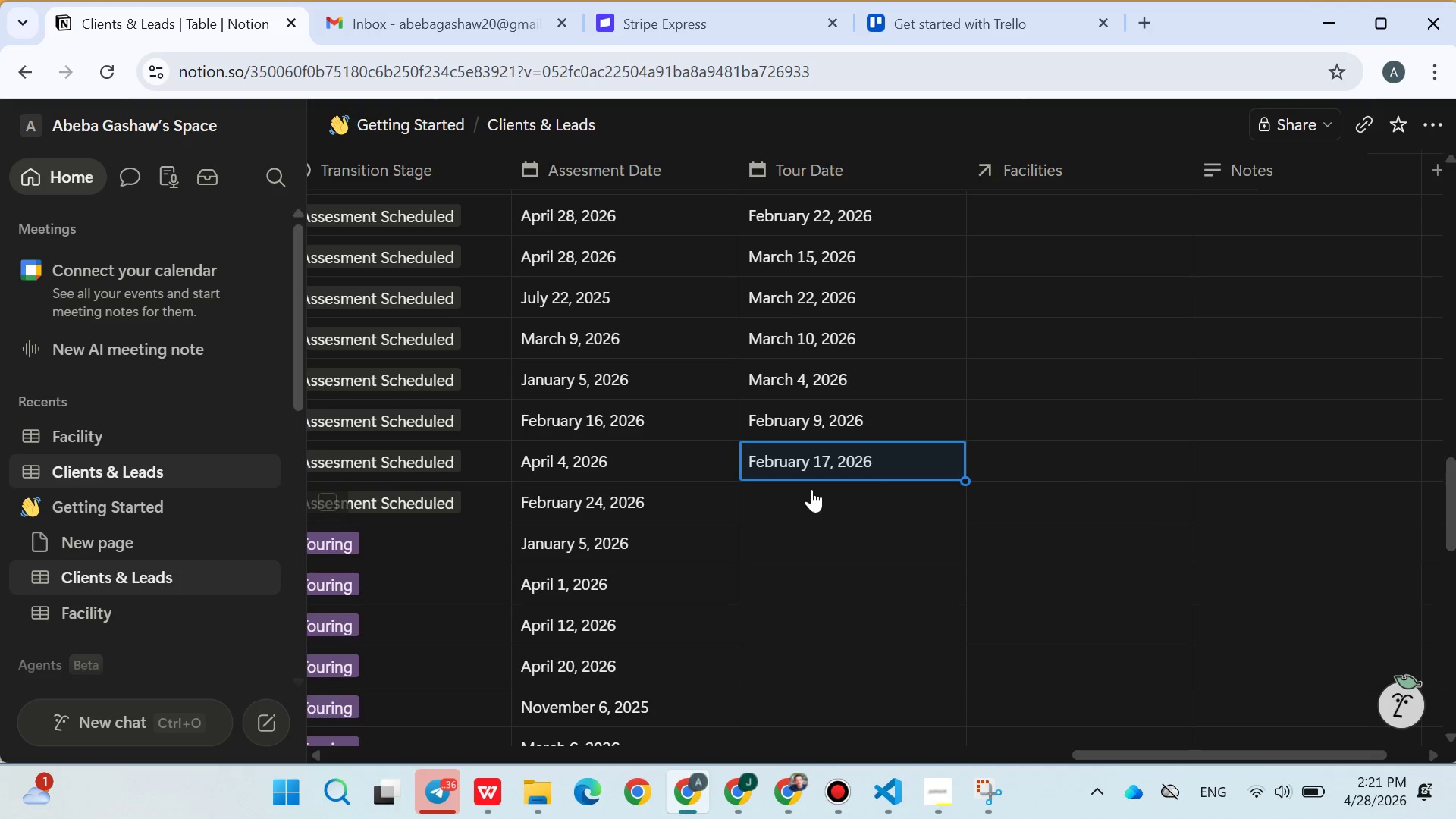 
left_click([809, 492])
 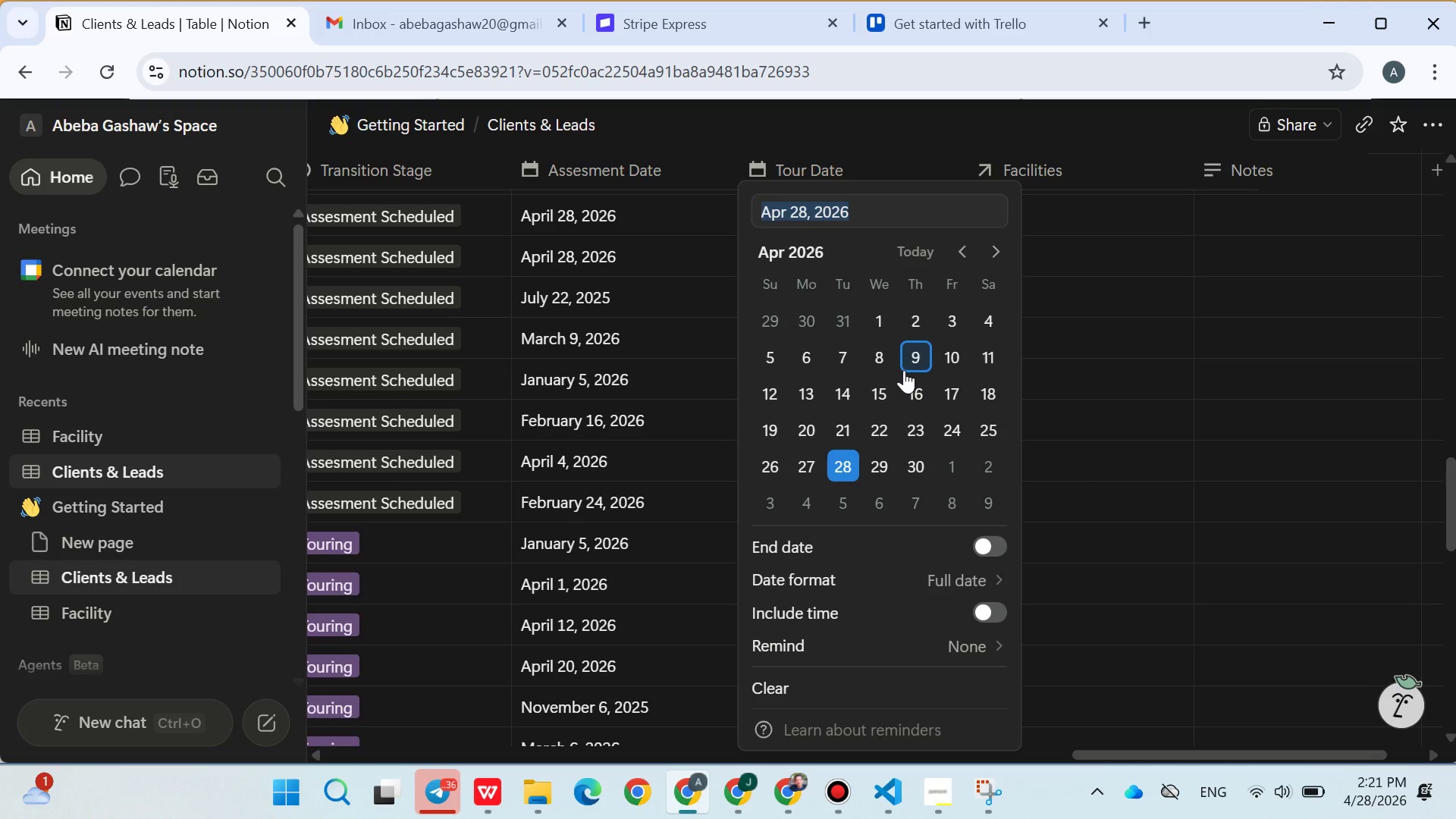 
left_click([904, 370])
 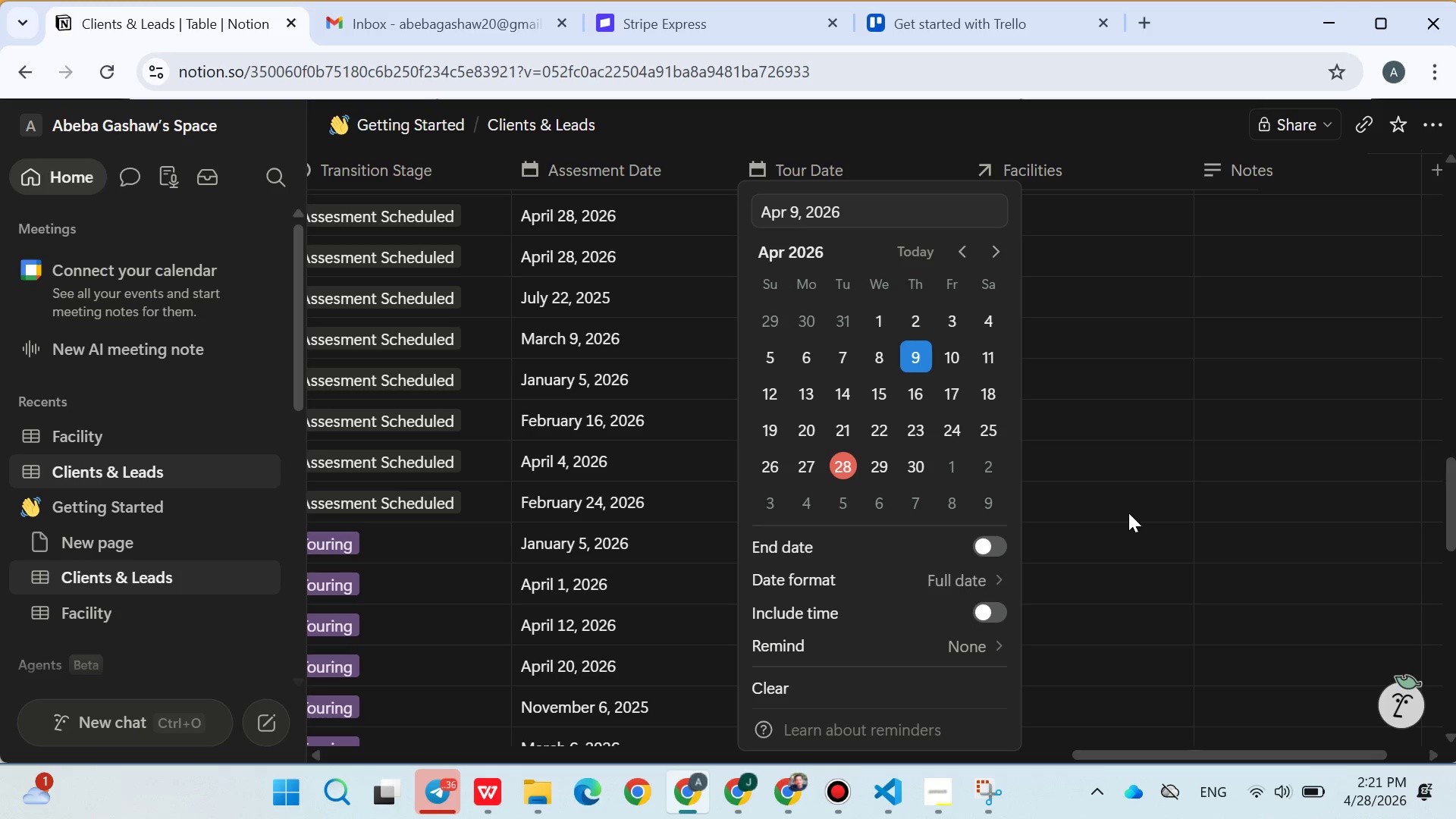 
left_click([1128, 513])
 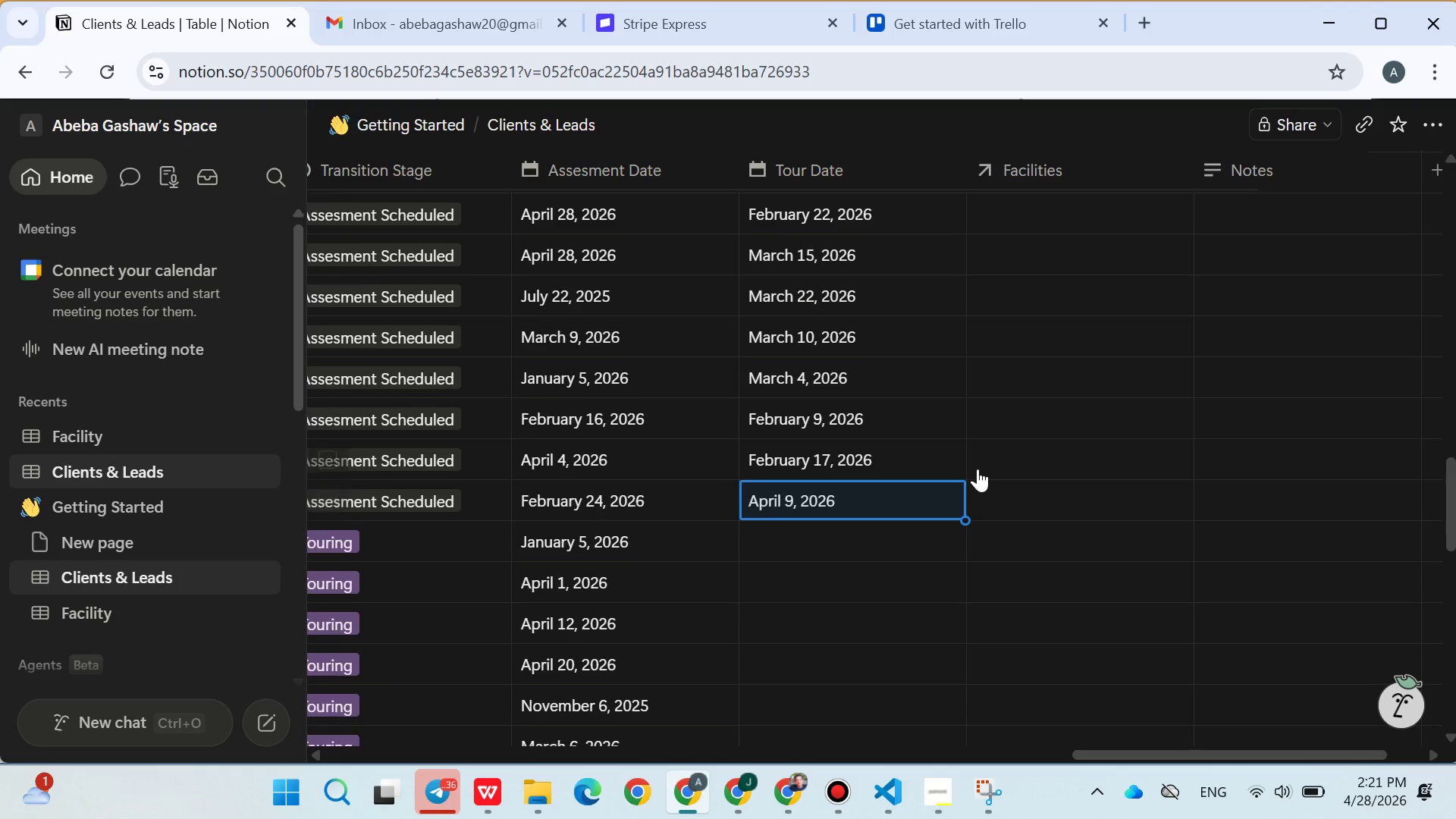 
scroll: coordinate [973, 472], scroll_direction: down, amount: 2.0
 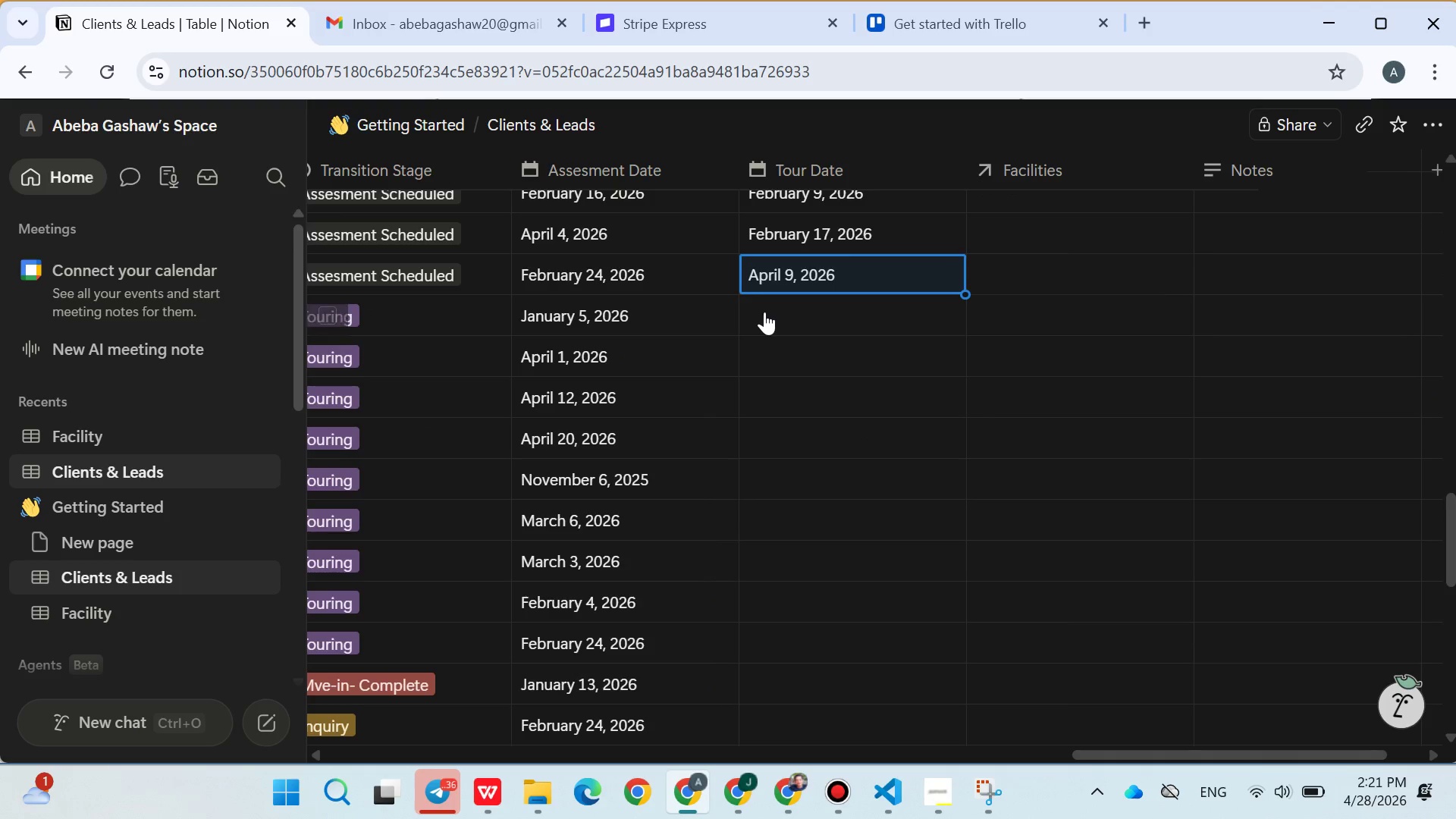 
left_click([764, 312])
 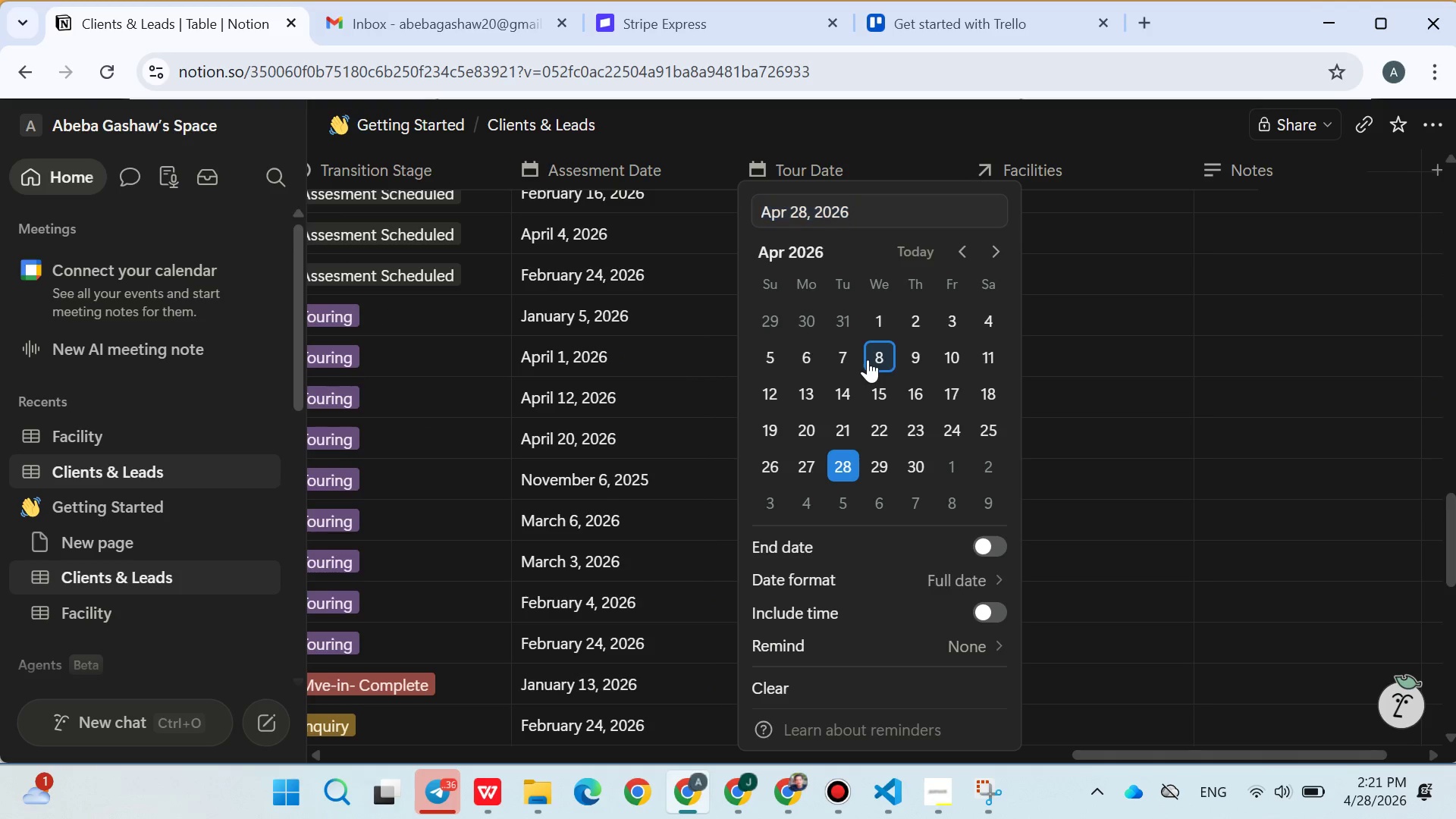 
double_click([1130, 464])
 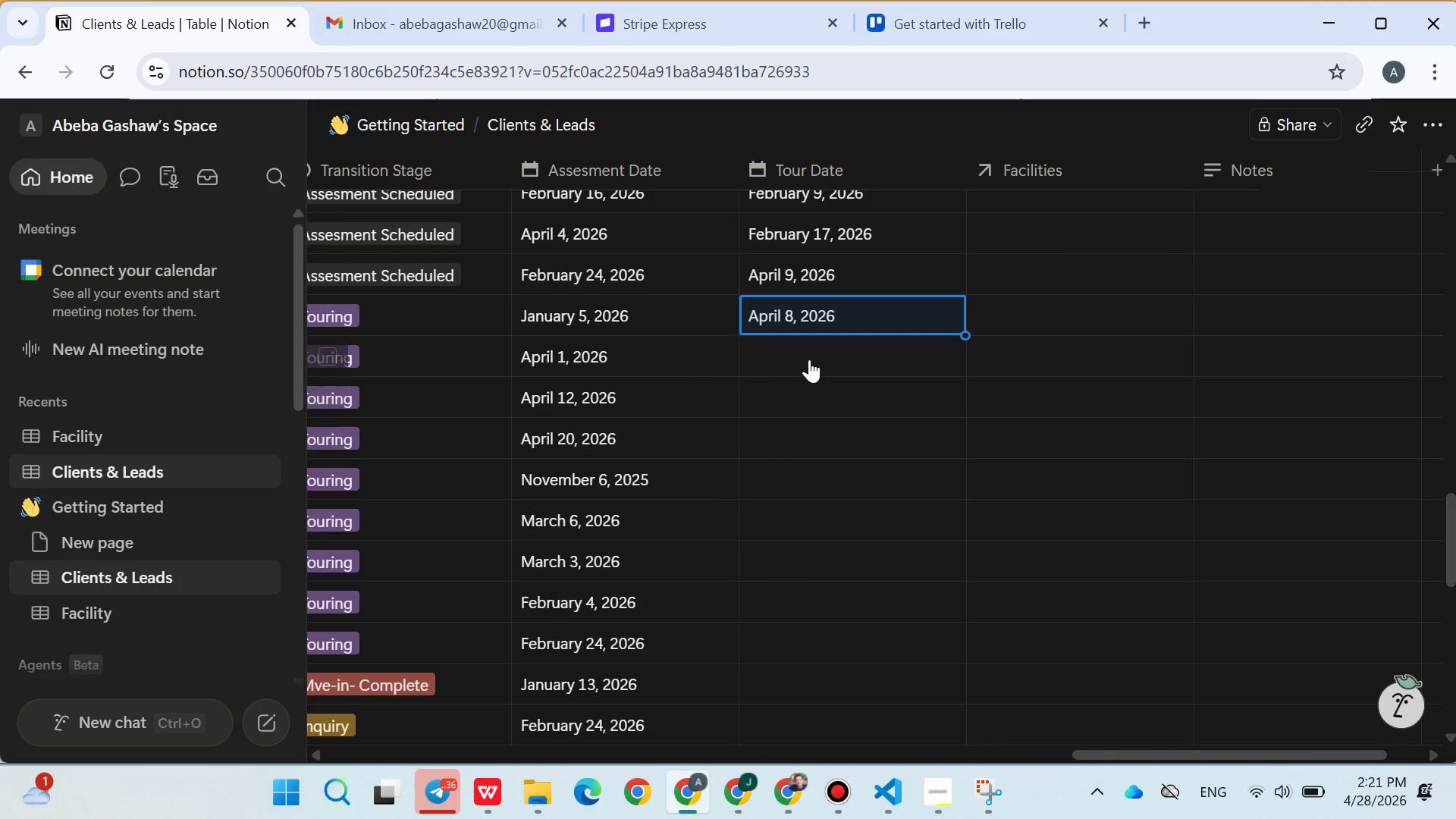 
left_click([809, 359])
 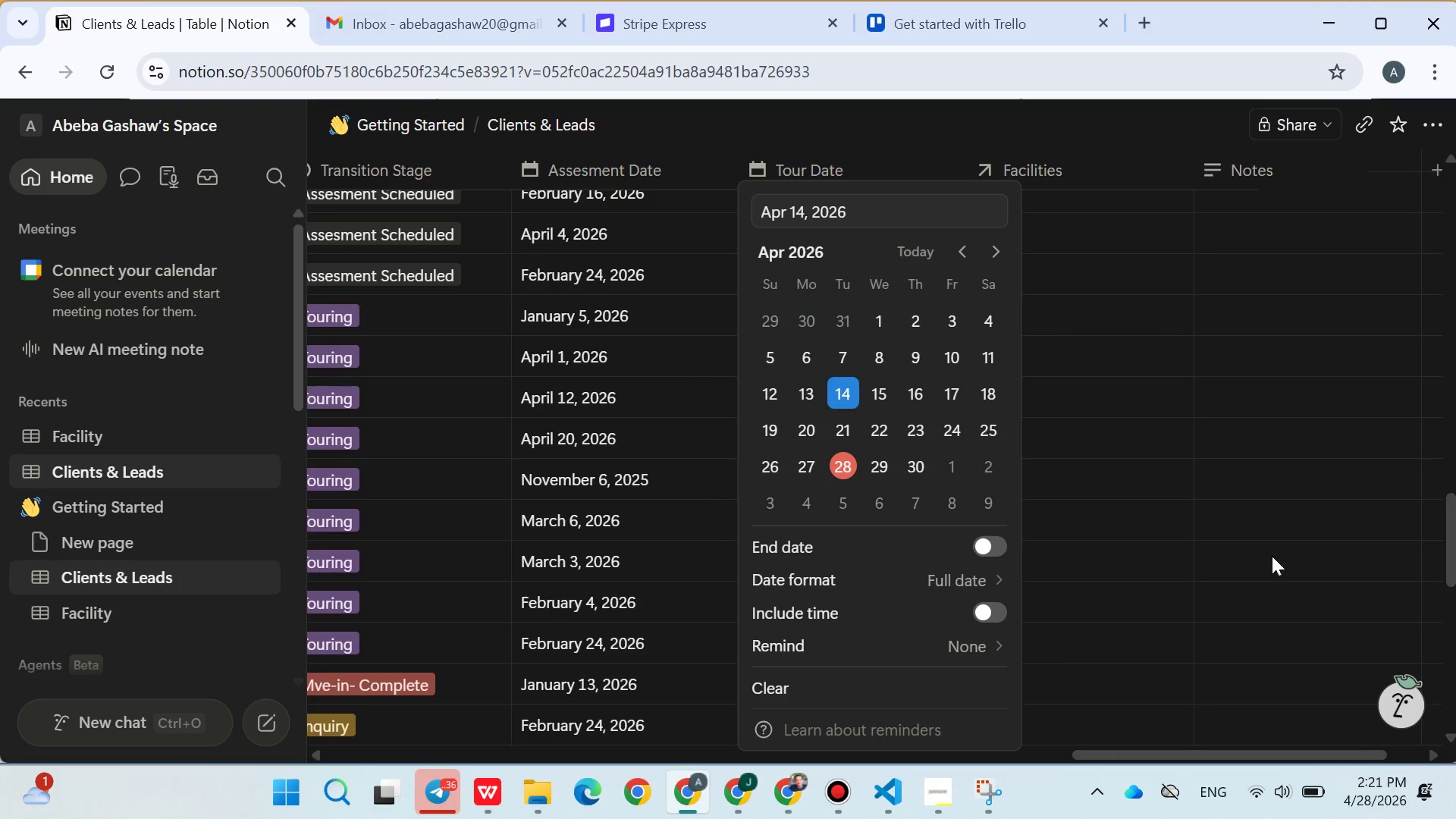 
double_click([1292, 564])
 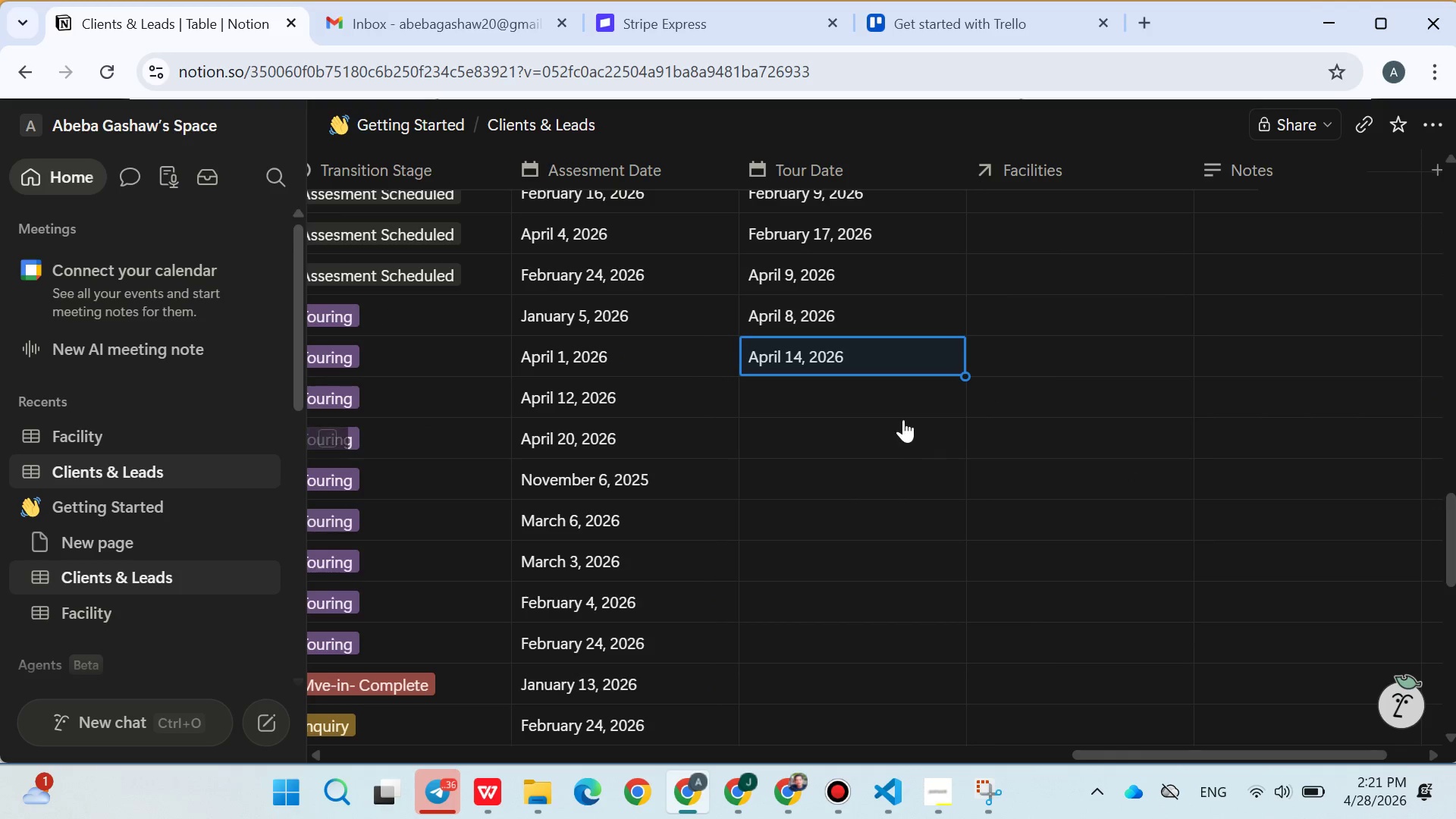 
left_click([893, 413])
 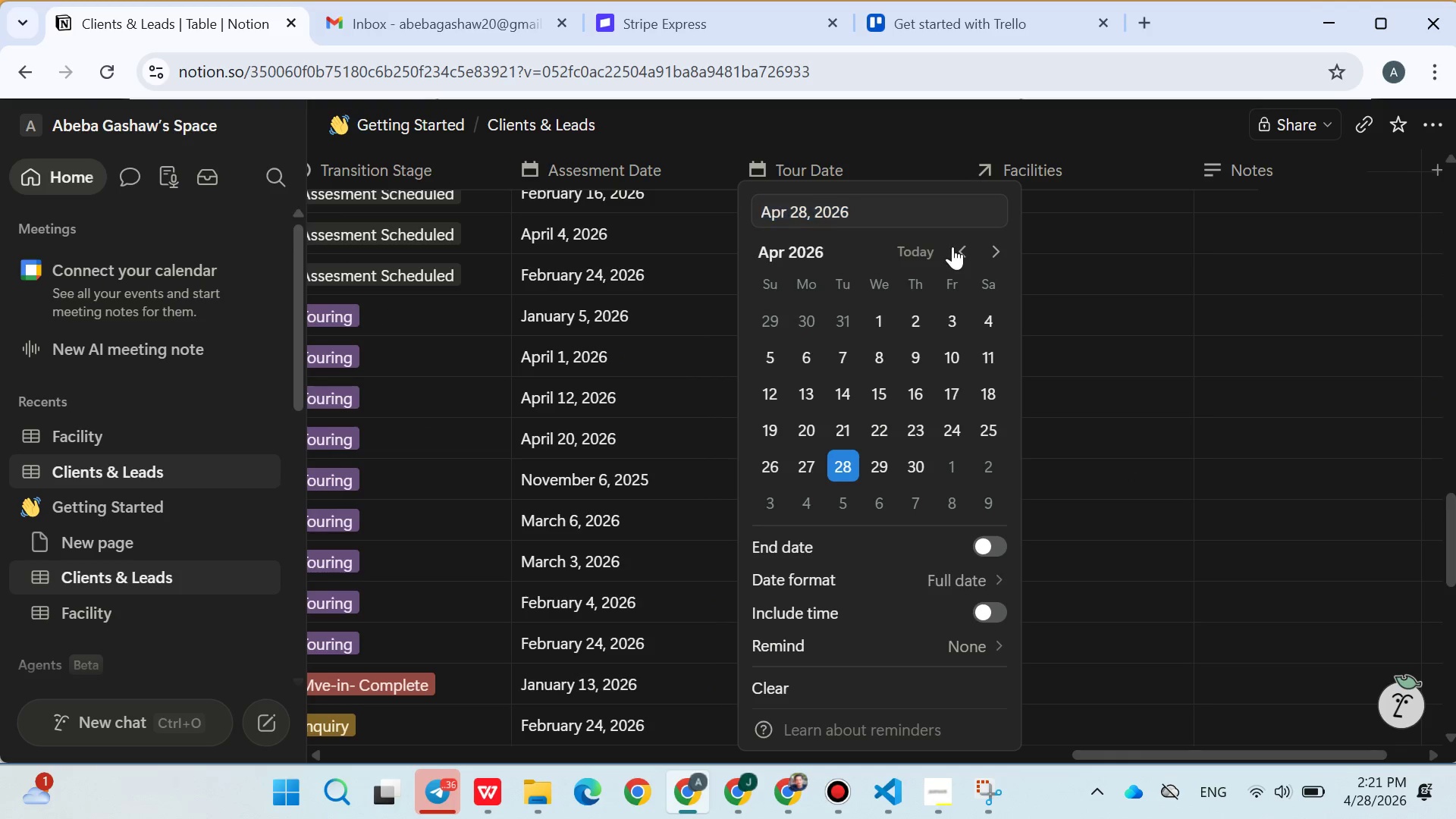 
double_click([952, 246])
 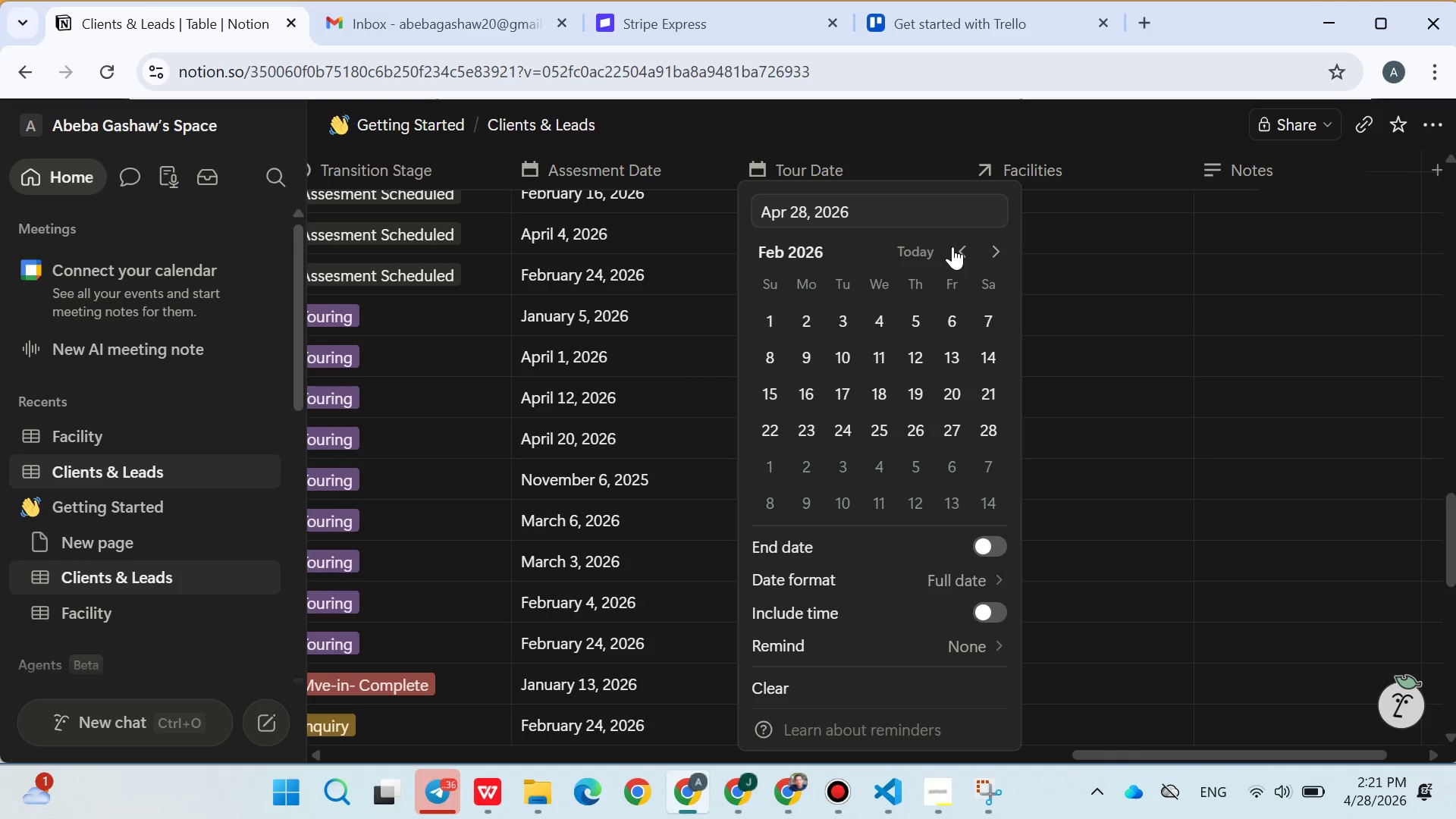 
triple_click([952, 246])
 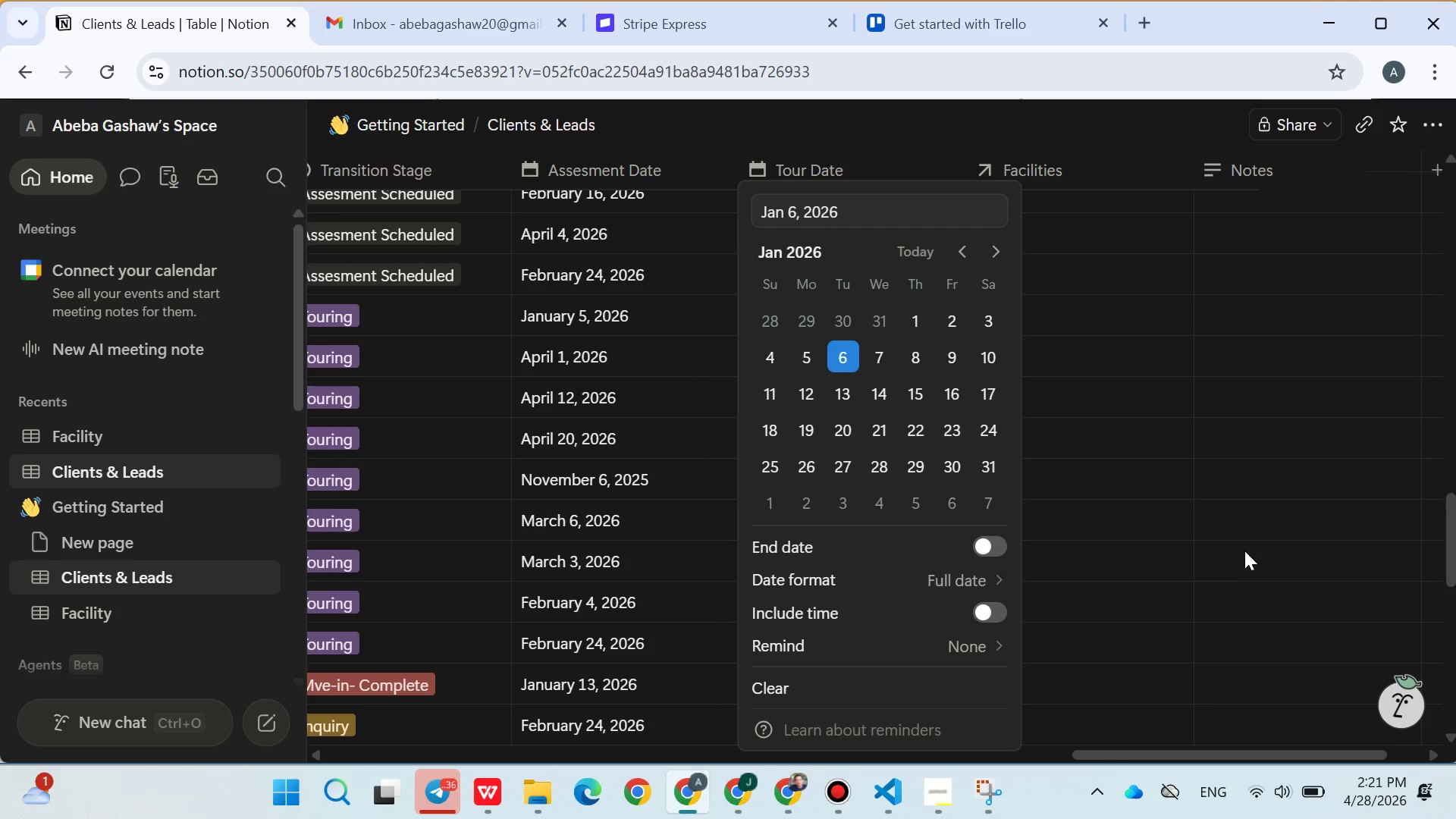 
left_click([1207, 545])
 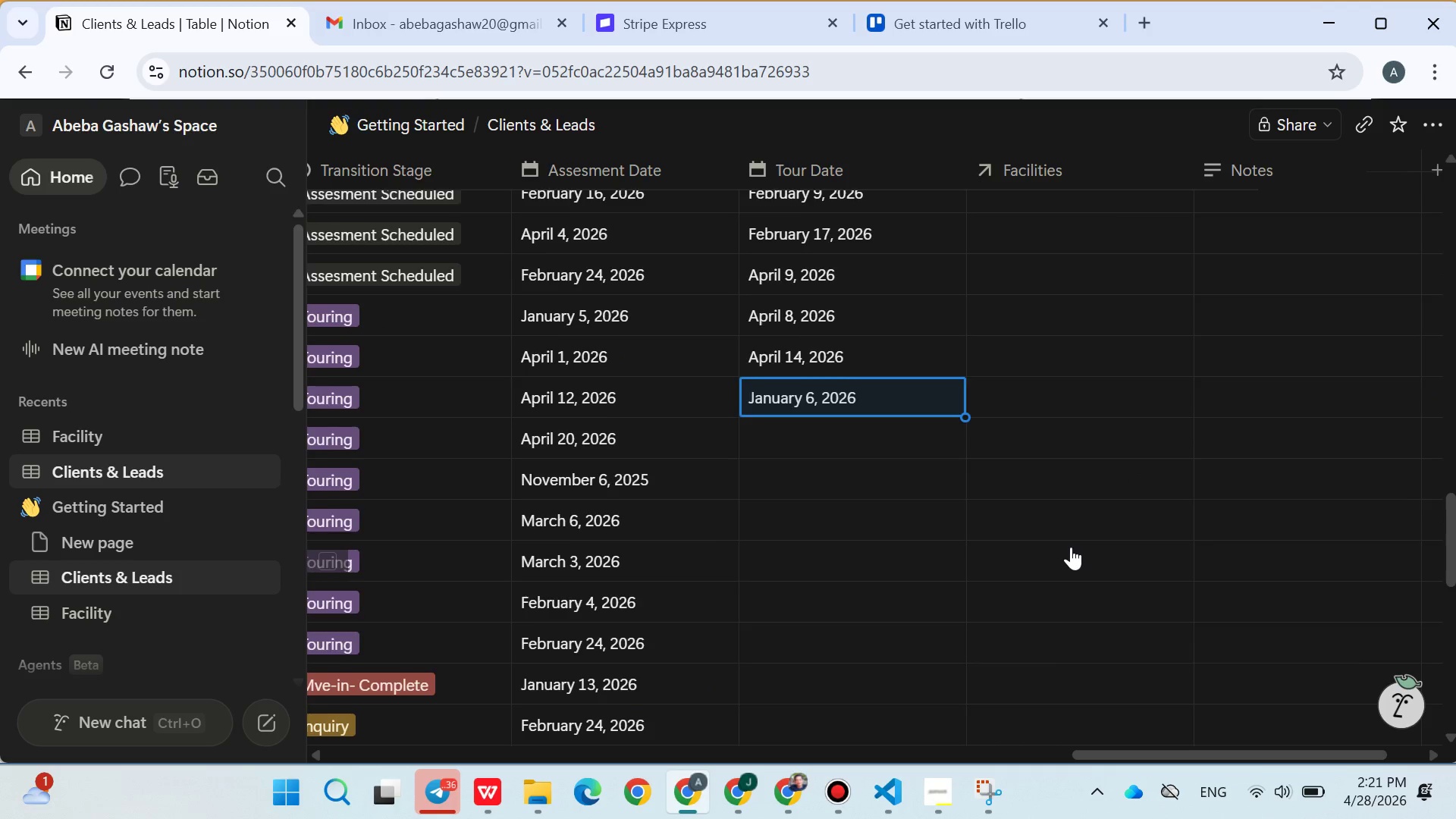 
scroll: coordinate [1057, 551], scroll_direction: down, amount: 3.0
 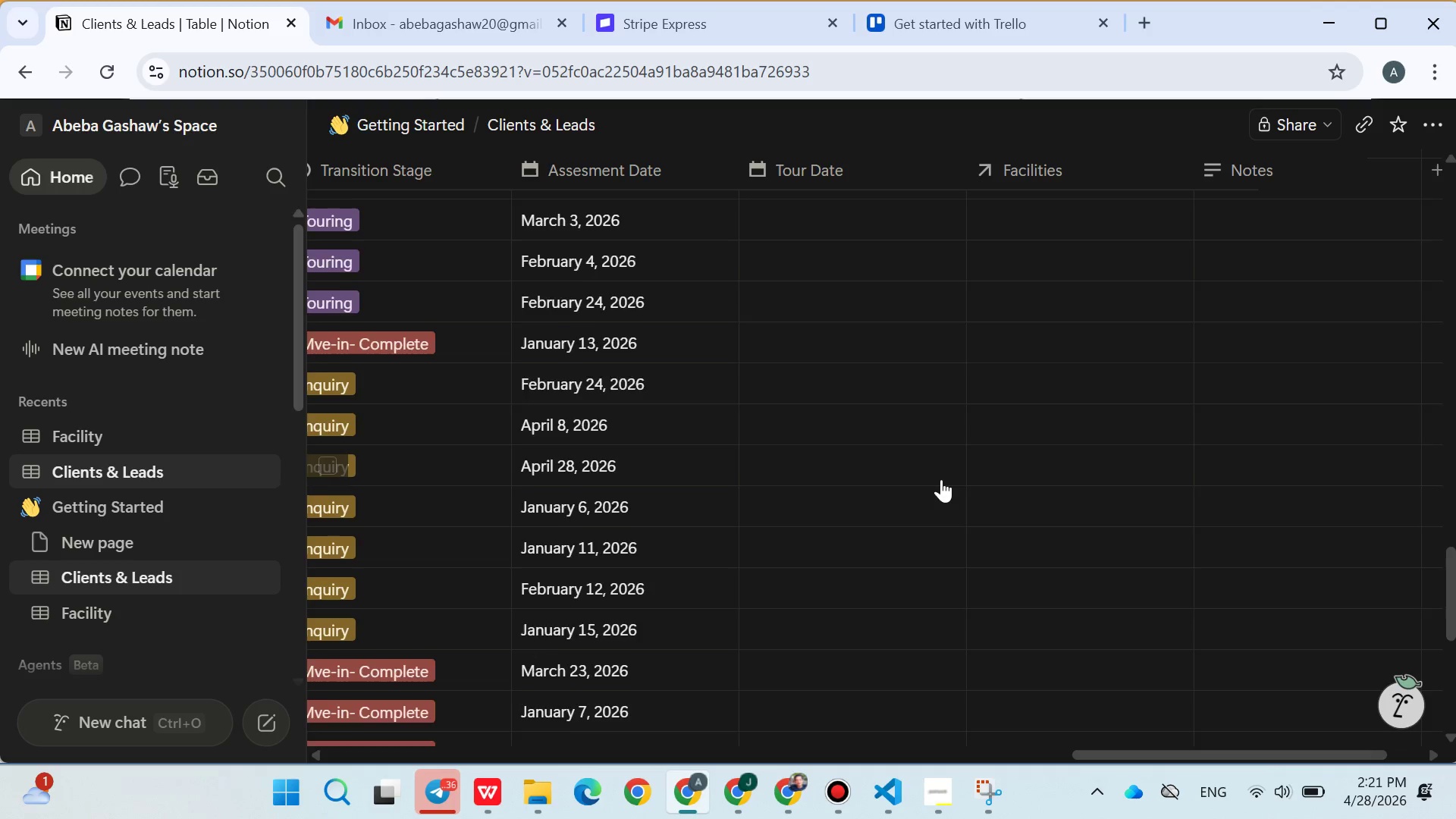 
scroll: coordinate [941, 479], scroll_direction: up, amount: 1.0
 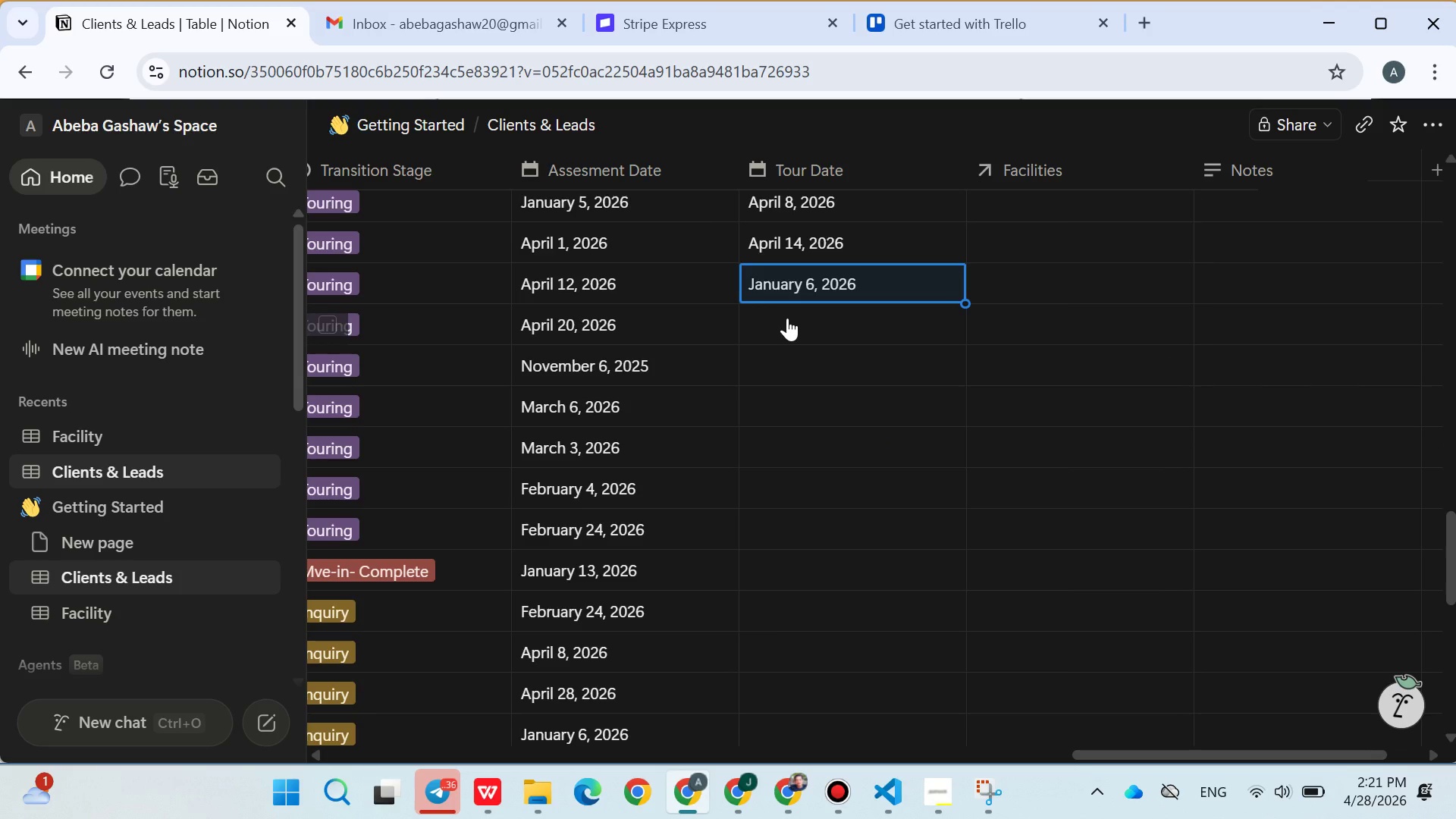 
left_click([787, 318])
 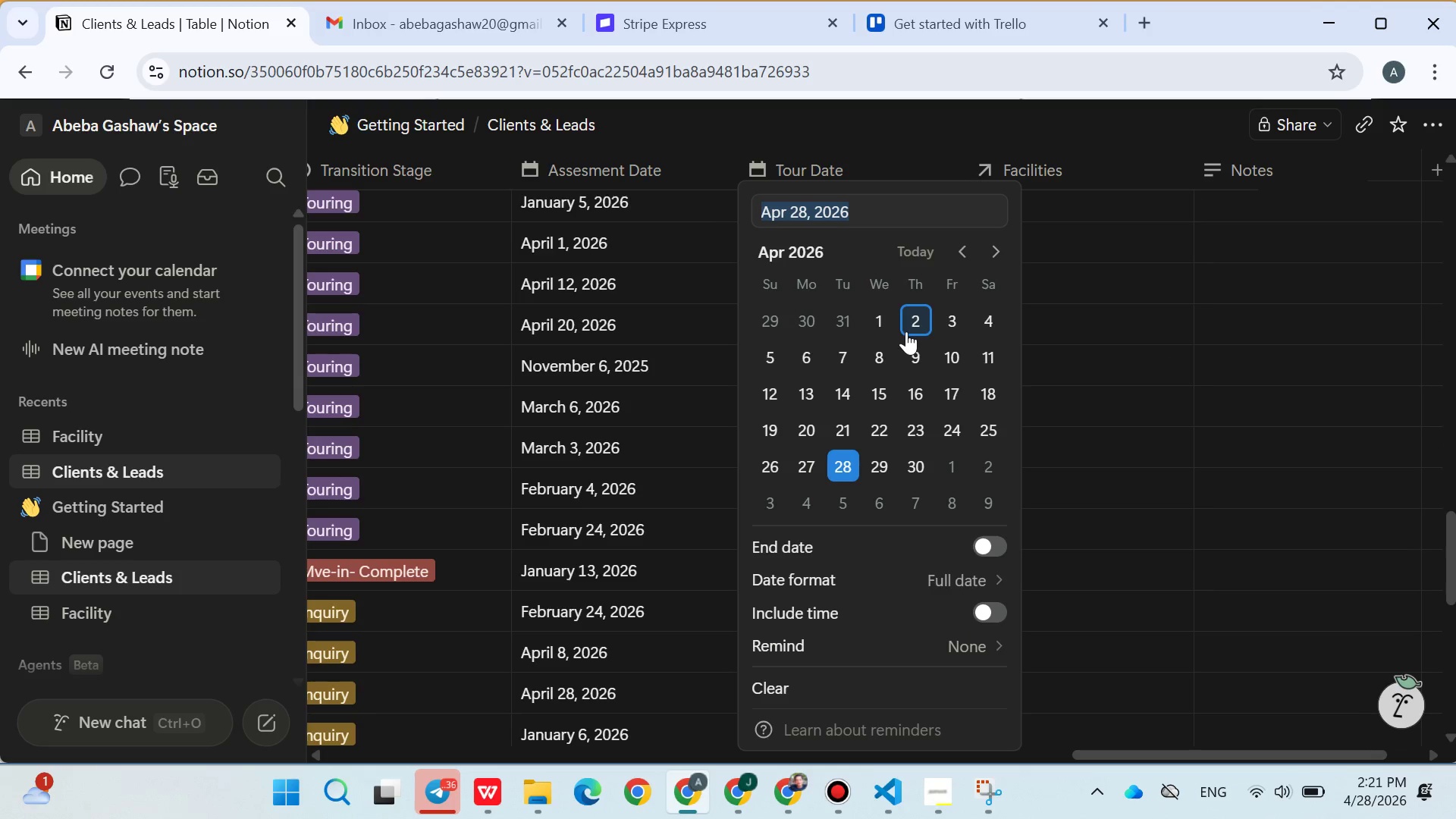 
left_click([899, 327])
 